 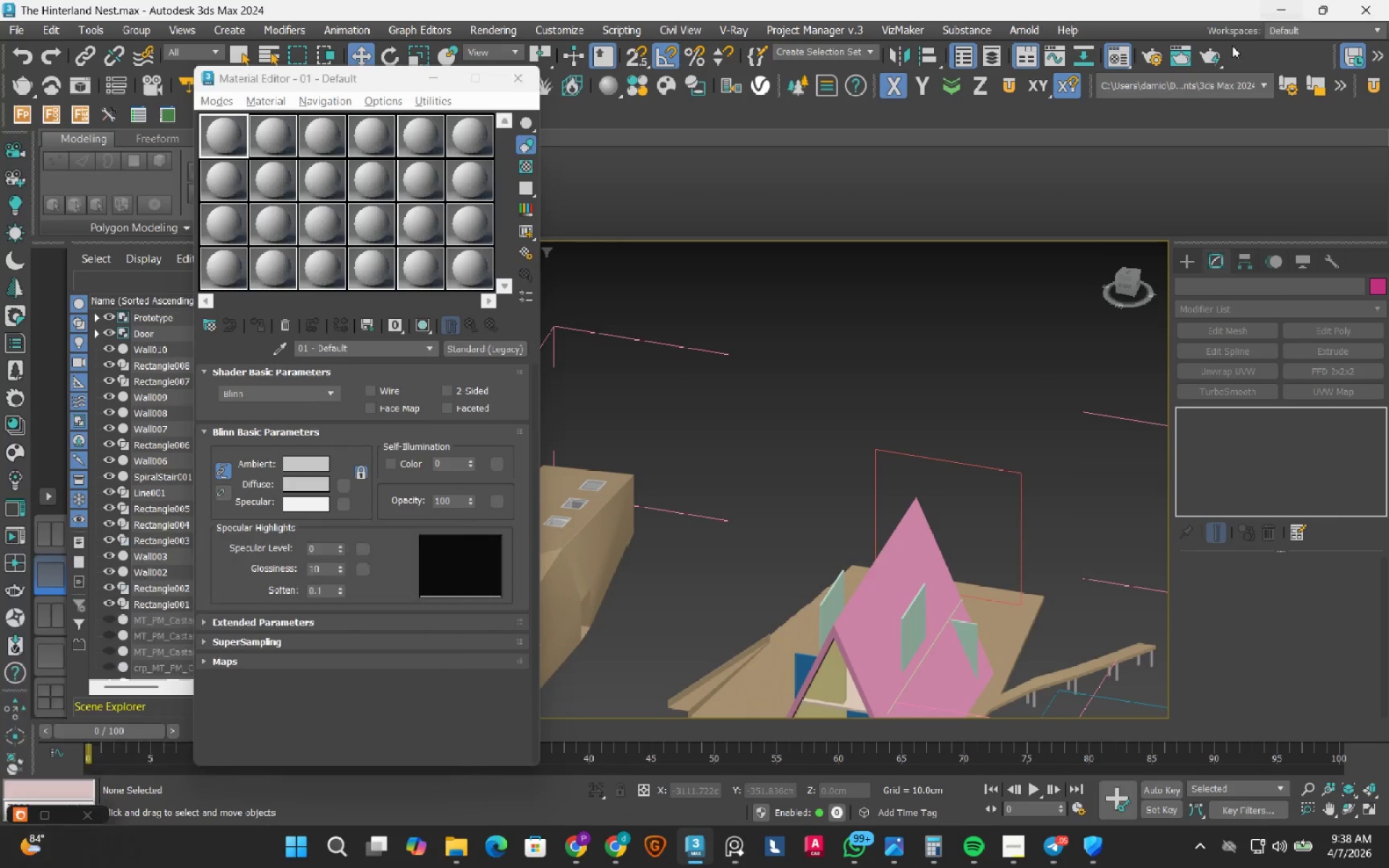 
scroll: coordinate [954, 484], scroll_direction: down, amount: 2.0
 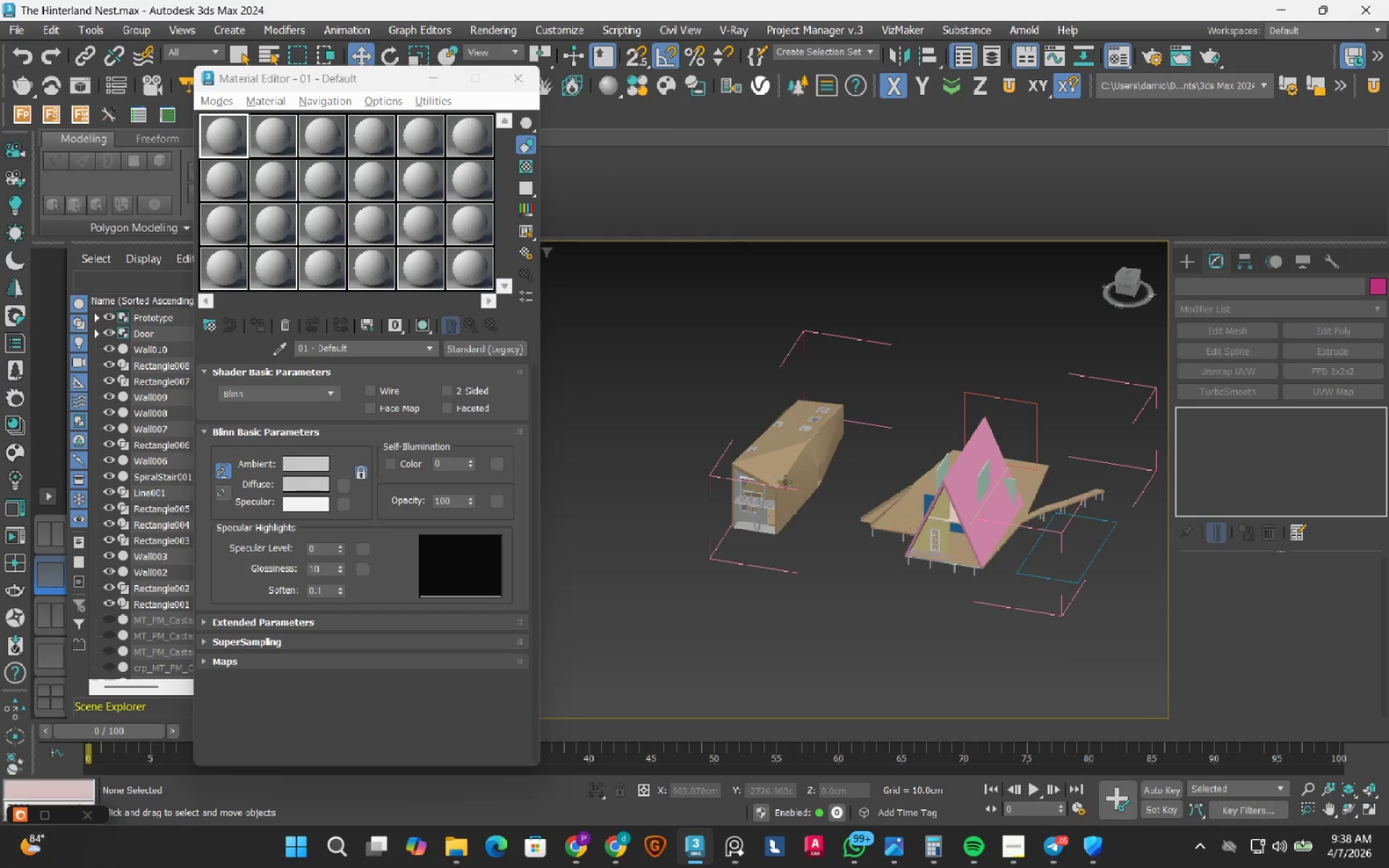 
left_click([770, 457])
 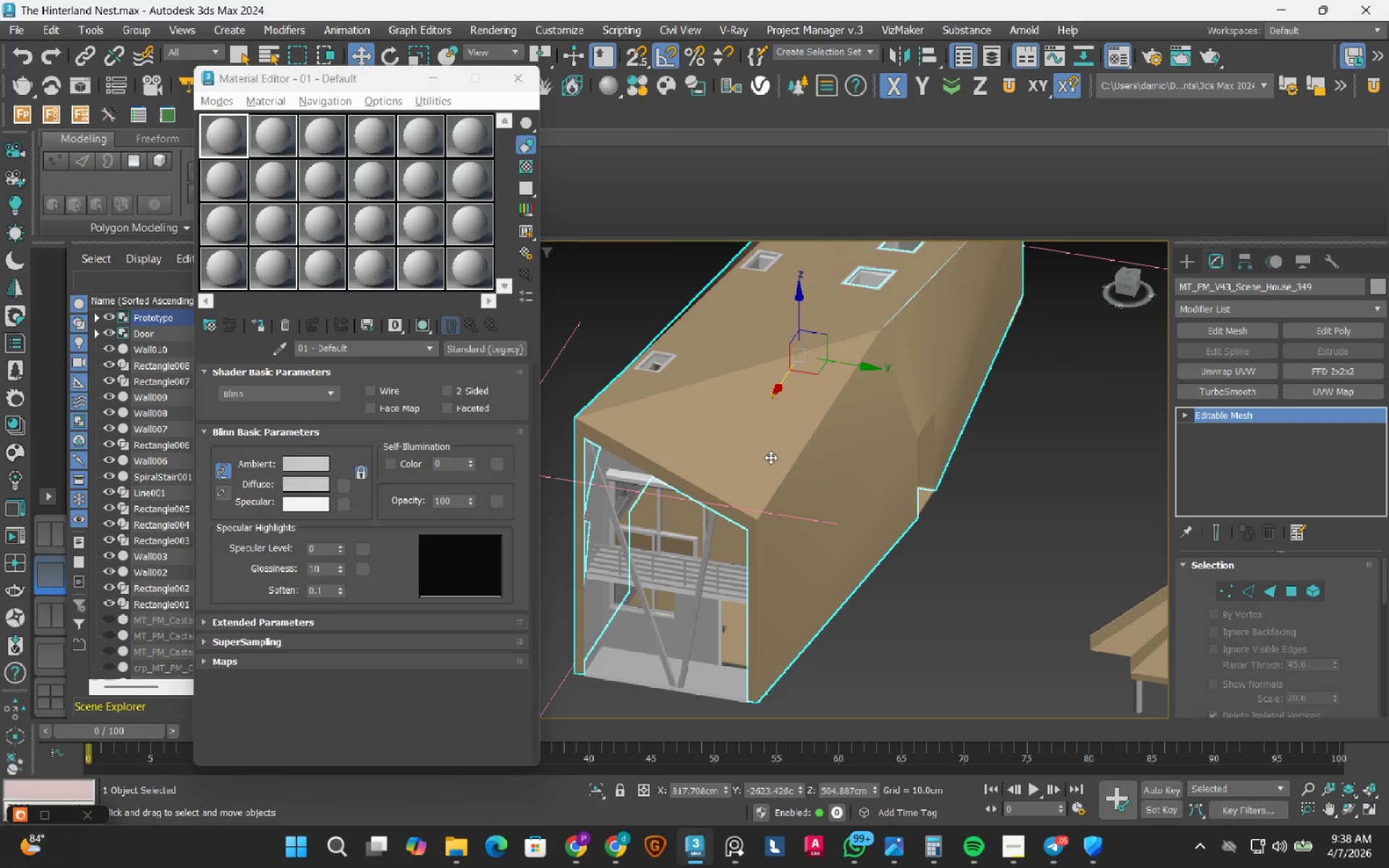 
scroll: coordinate [770, 457], scroll_direction: up, amount: 4.0
 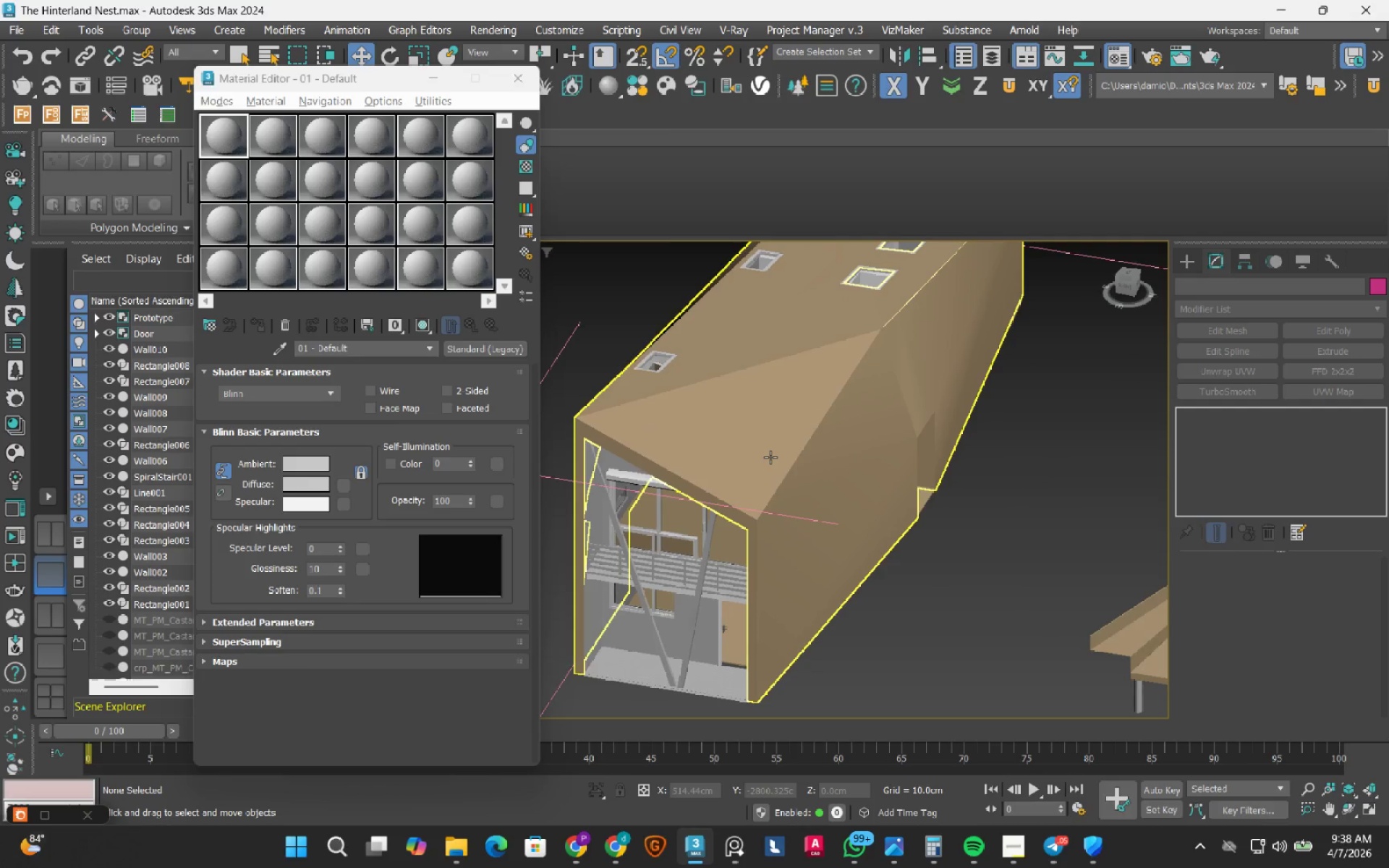 
key(Delete)
 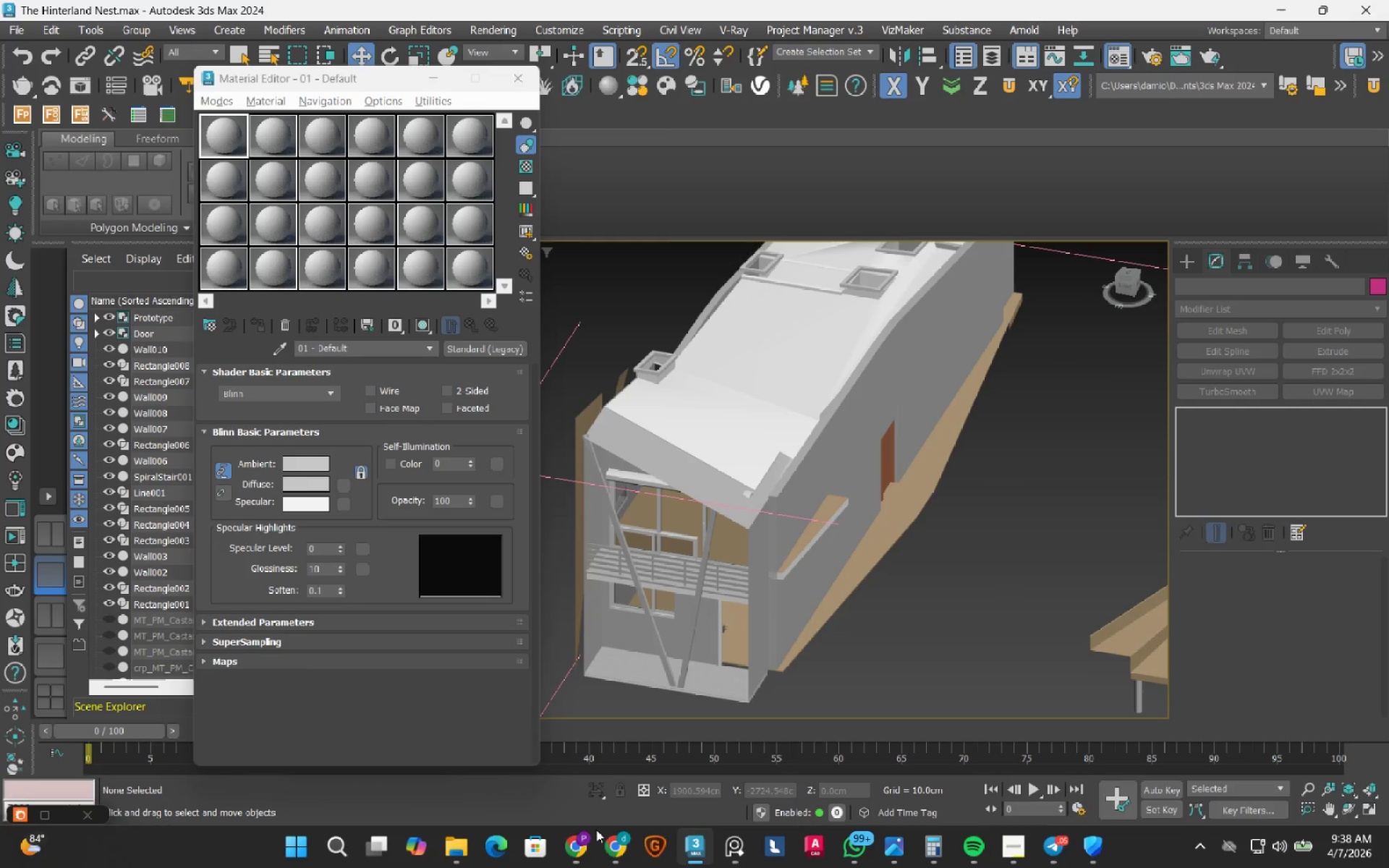 
left_click([579, 849])
 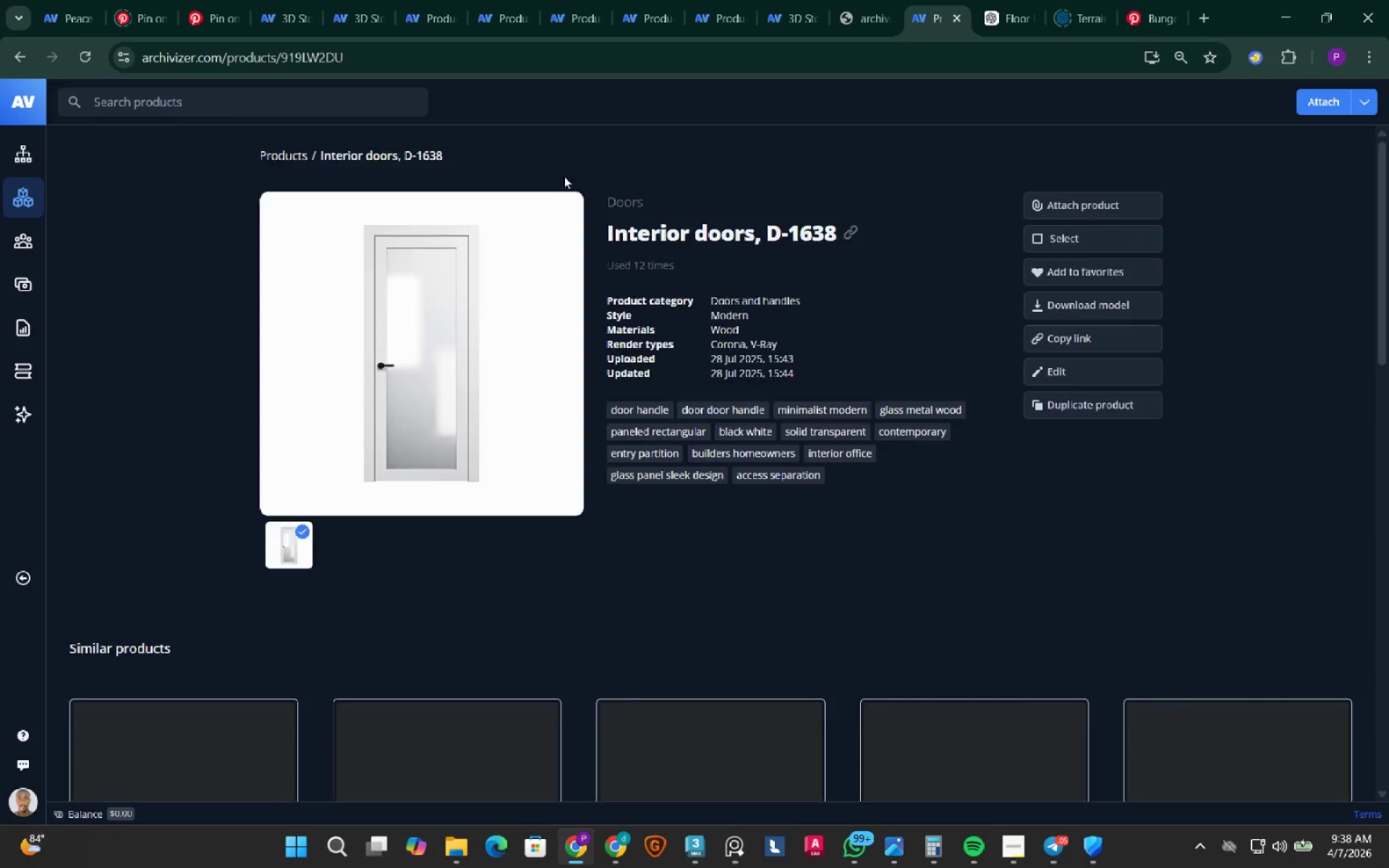 
left_click([276, 101])
 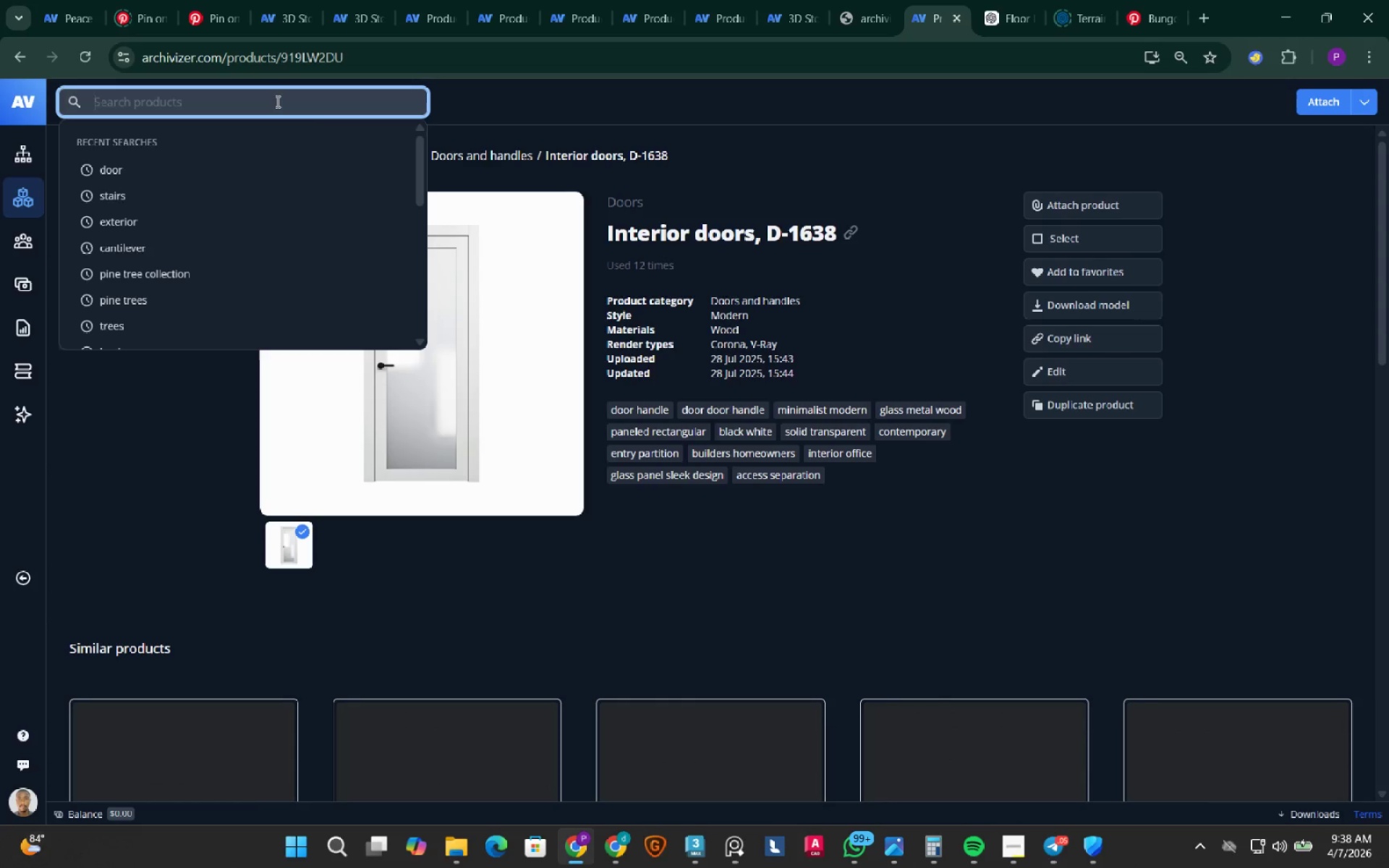 
type(cabin)
 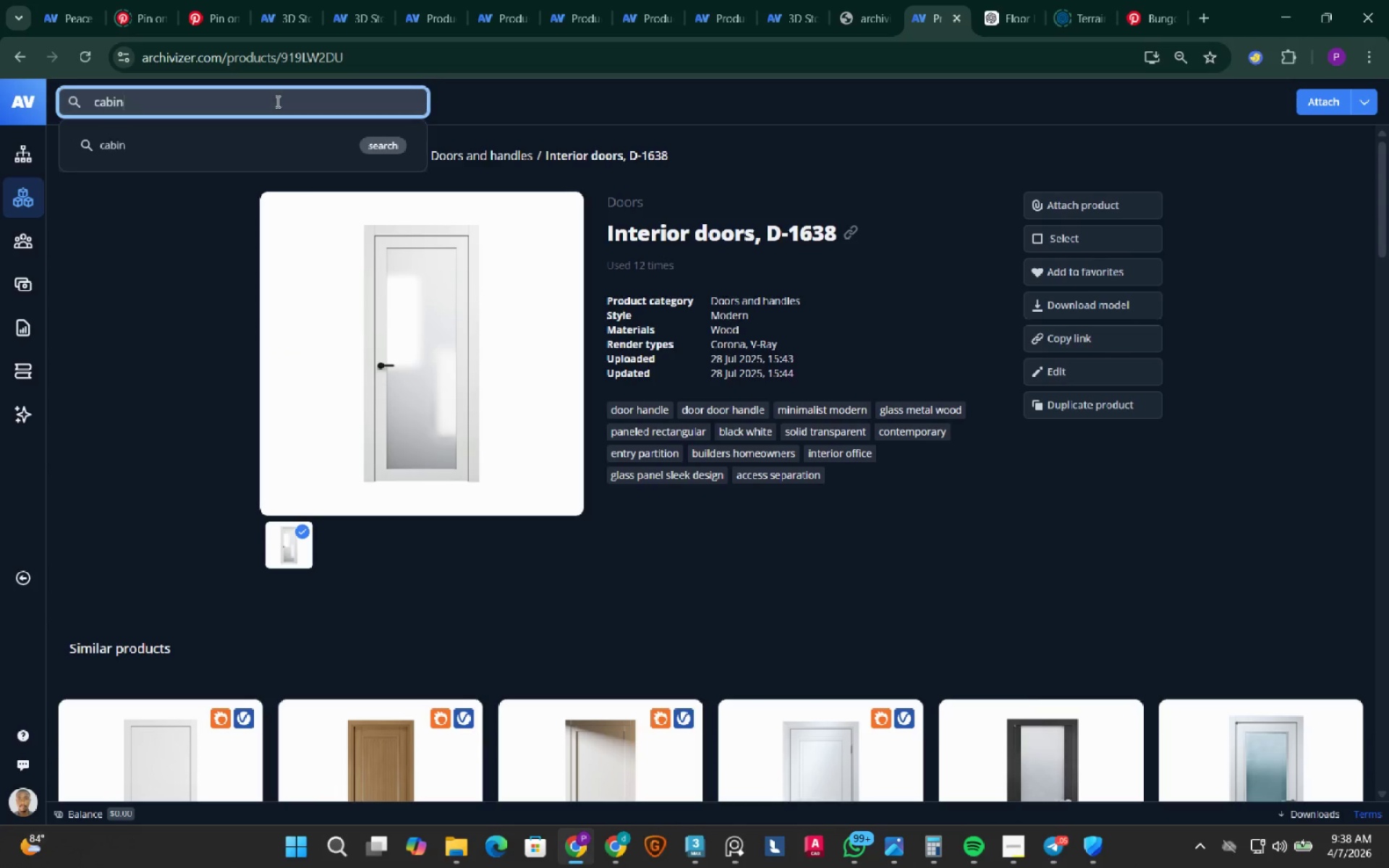 
key(Enter)
 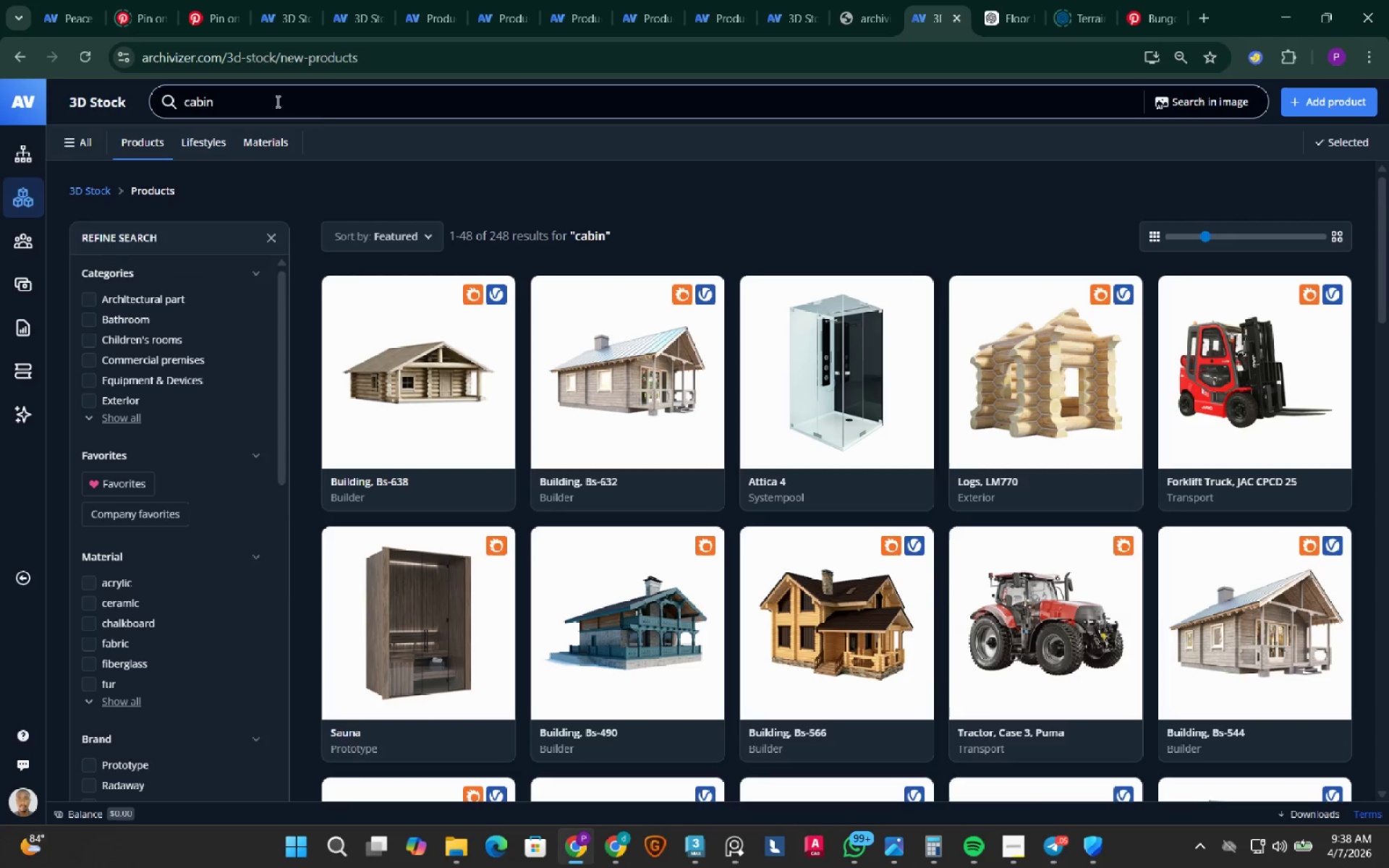 
wait(5.78)
 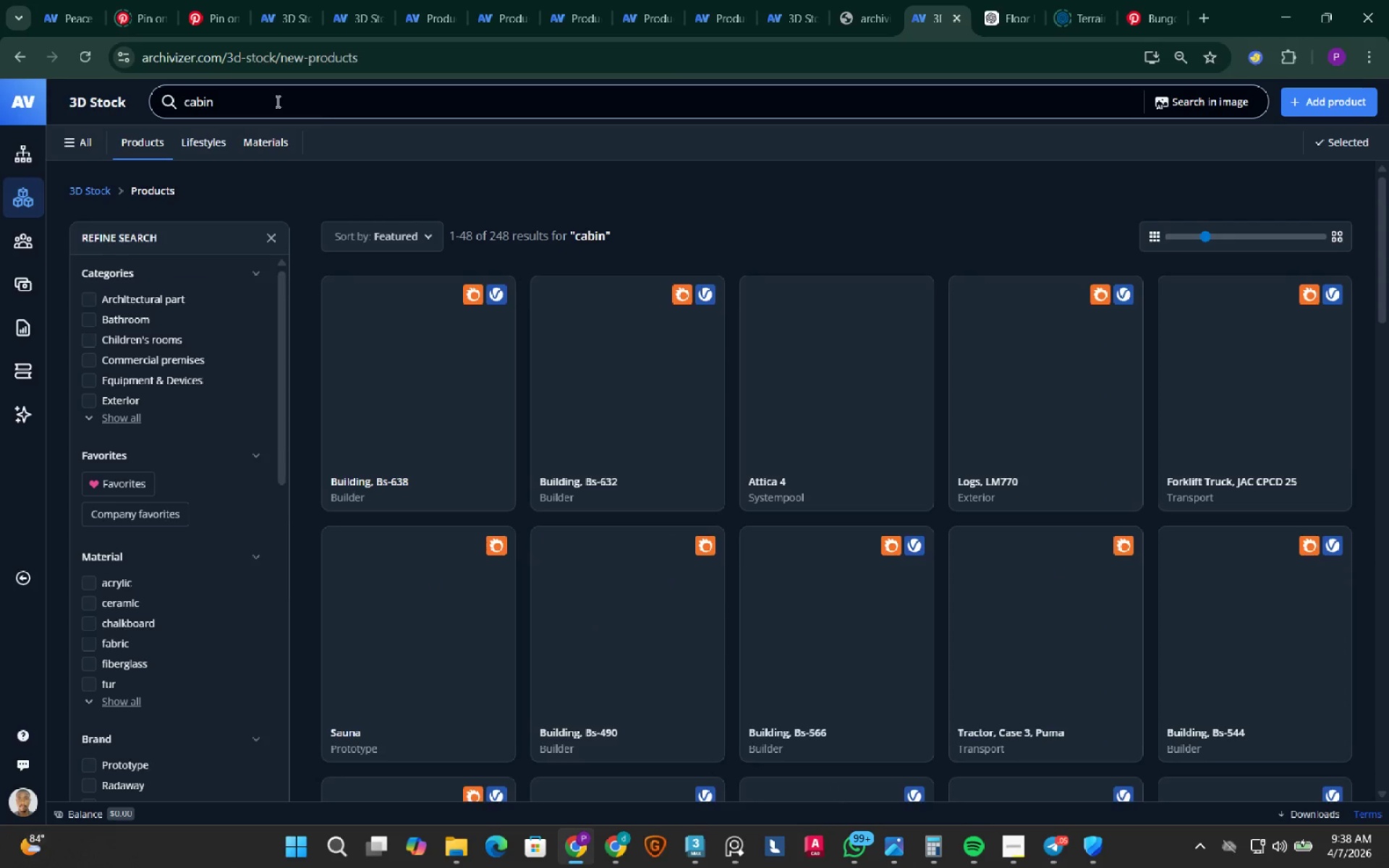 
scroll: coordinate [916, 417], scroll_direction: down, amount: 25.0
 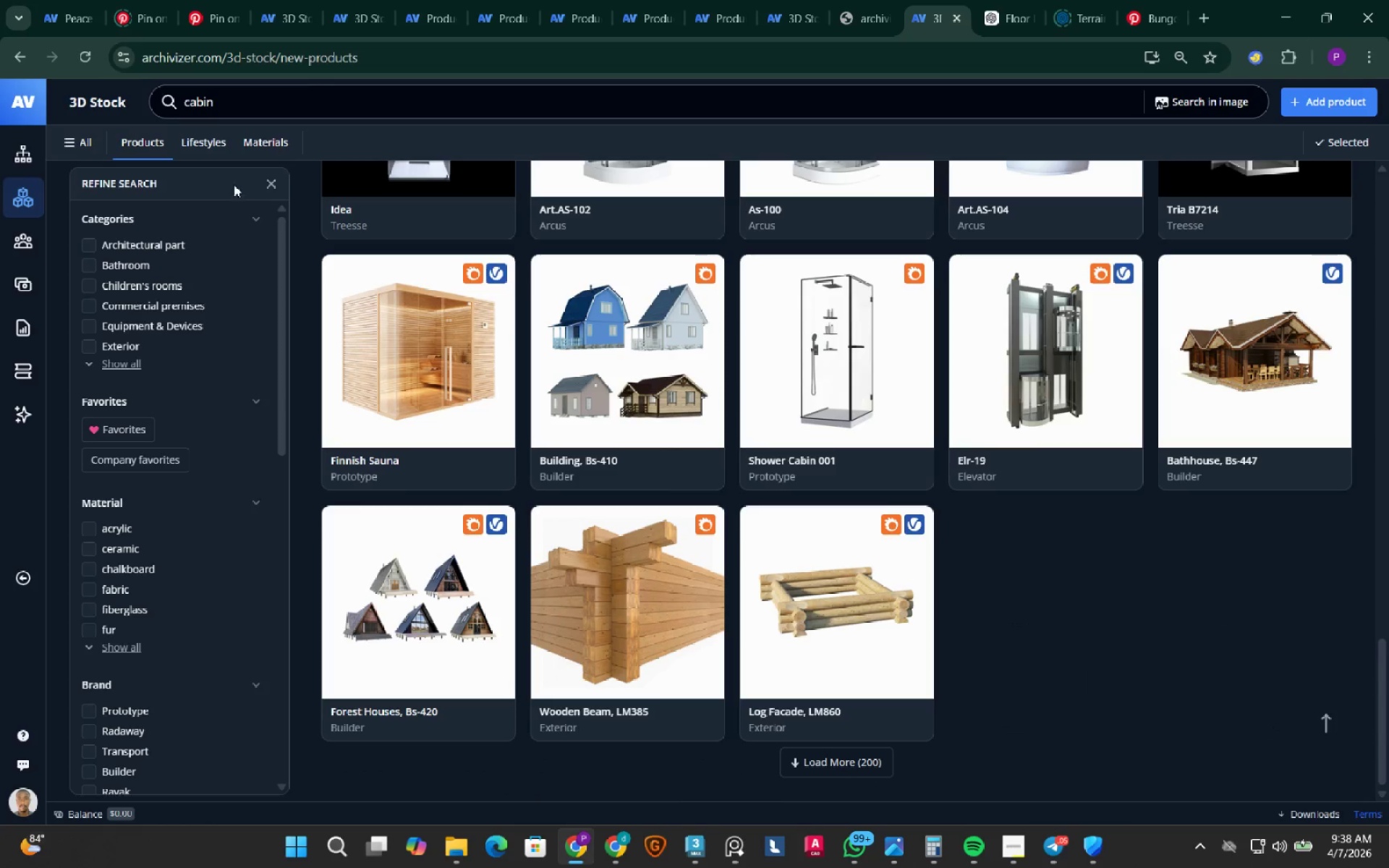 
left_click_drag(start_coordinate=[239, 106], to_coordinate=[161, 113])
 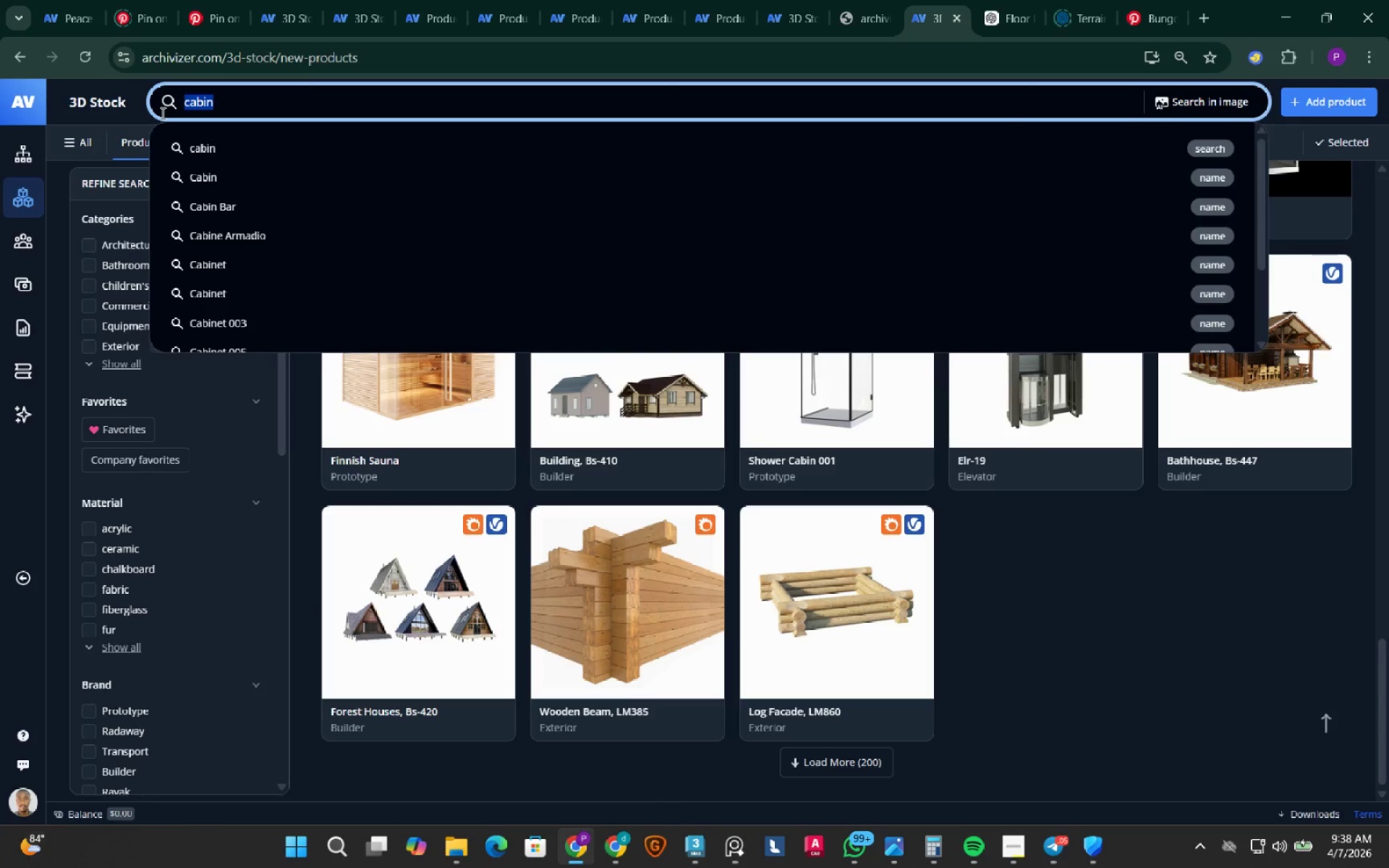 
type(a  )
key(Backspace)
type(cabin)
 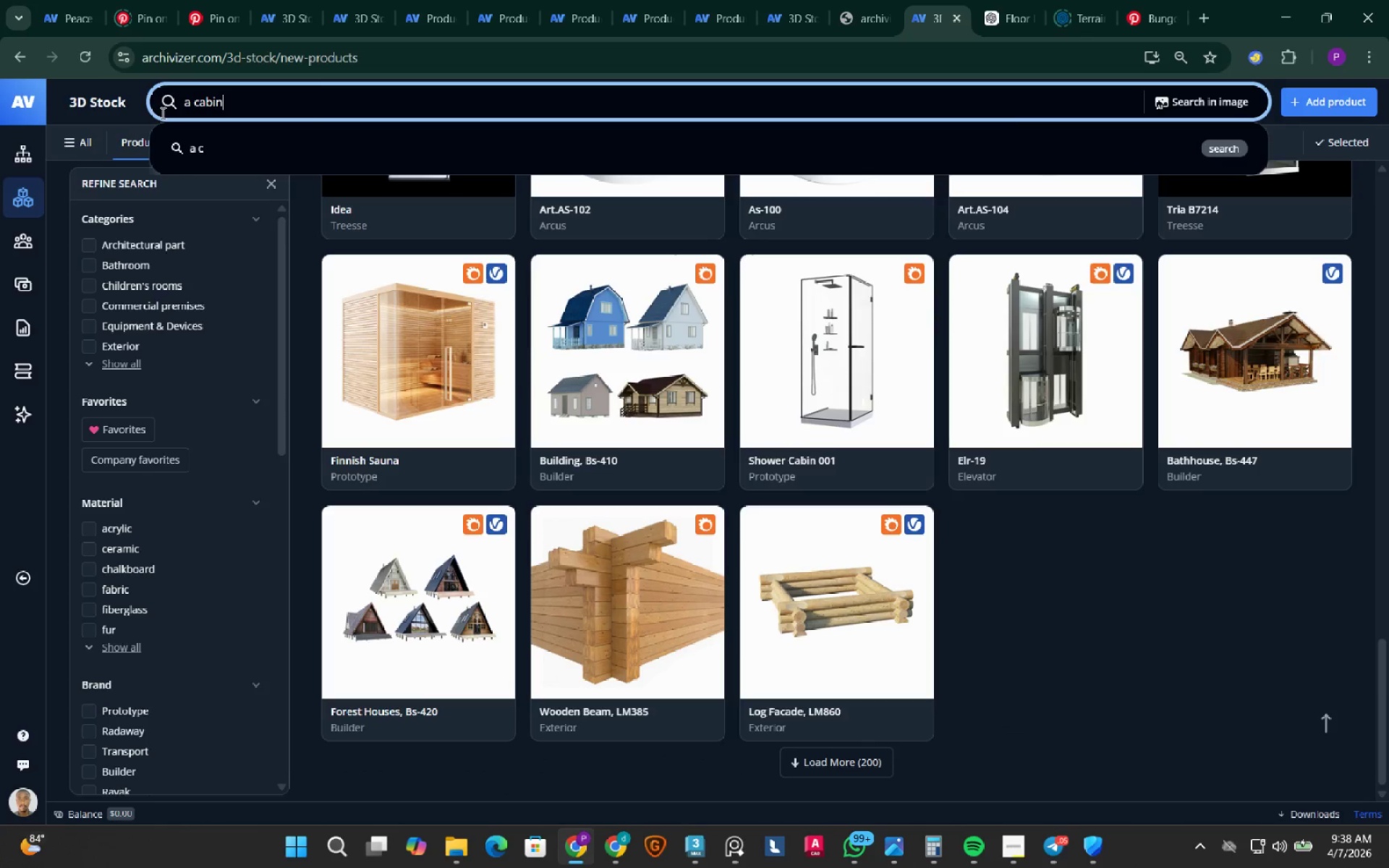 
key(Enter)
 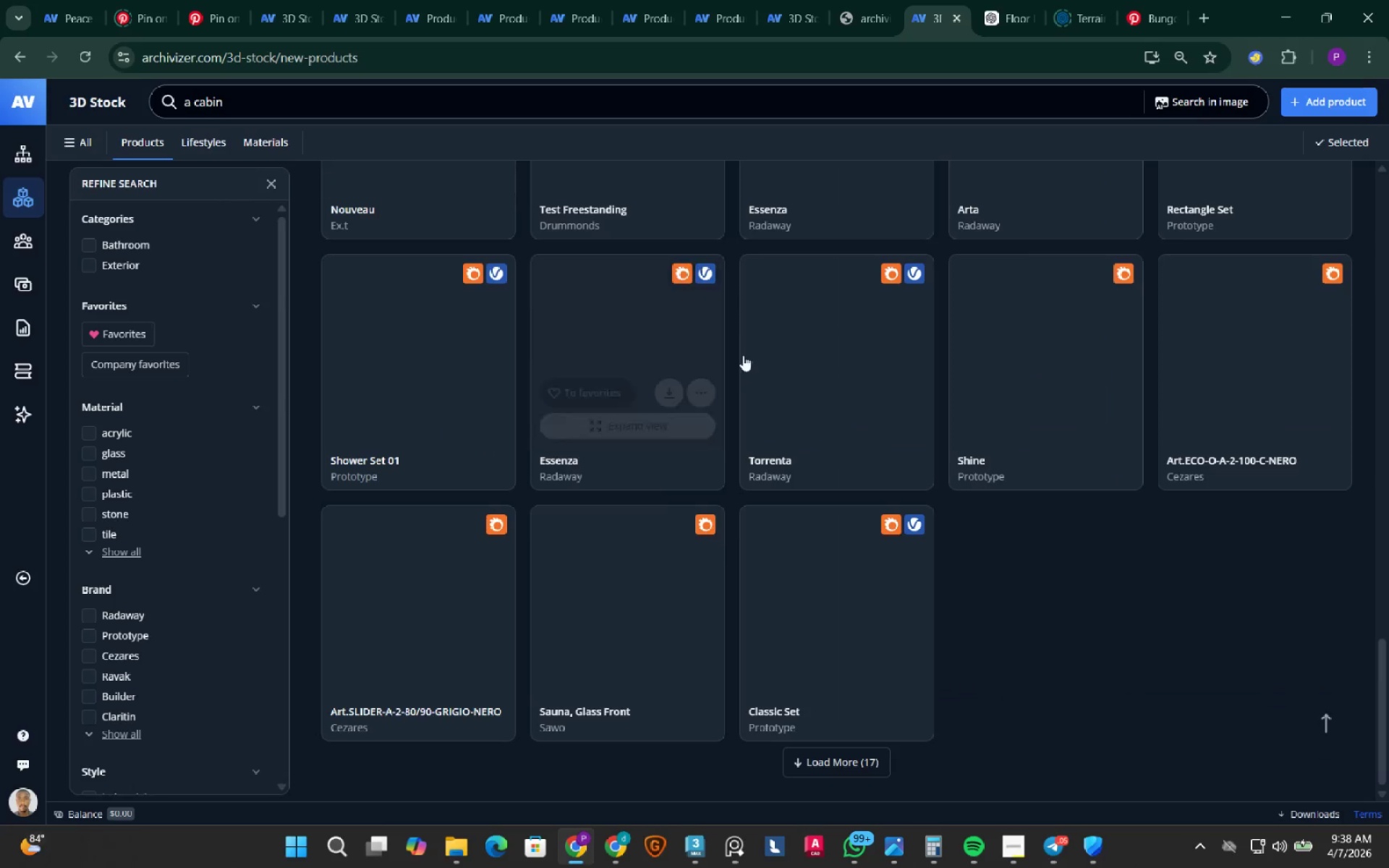 
scroll: coordinate [690, 585], scroll_direction: up, amount: 28.0
 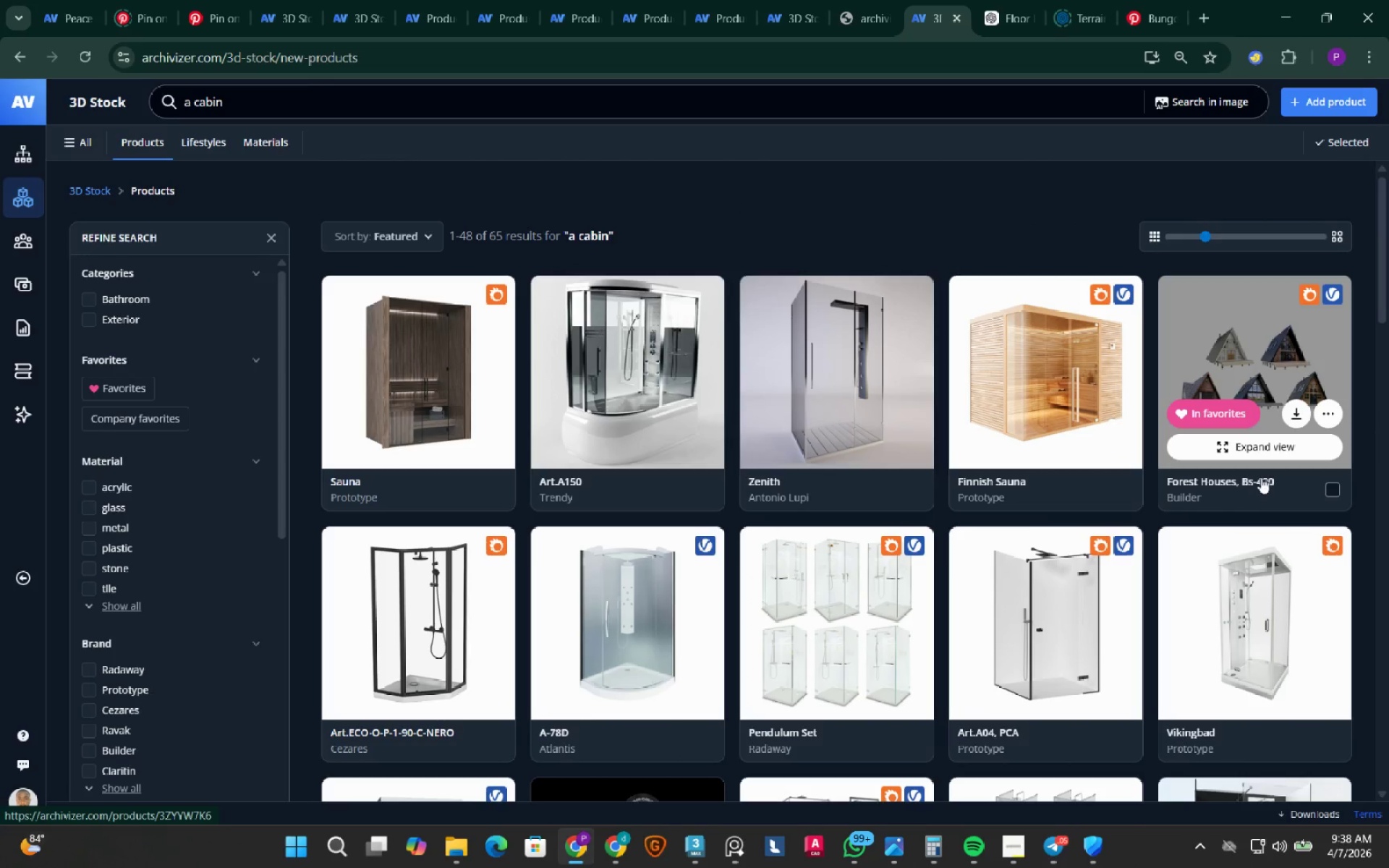 
left_click([1296, 417])
 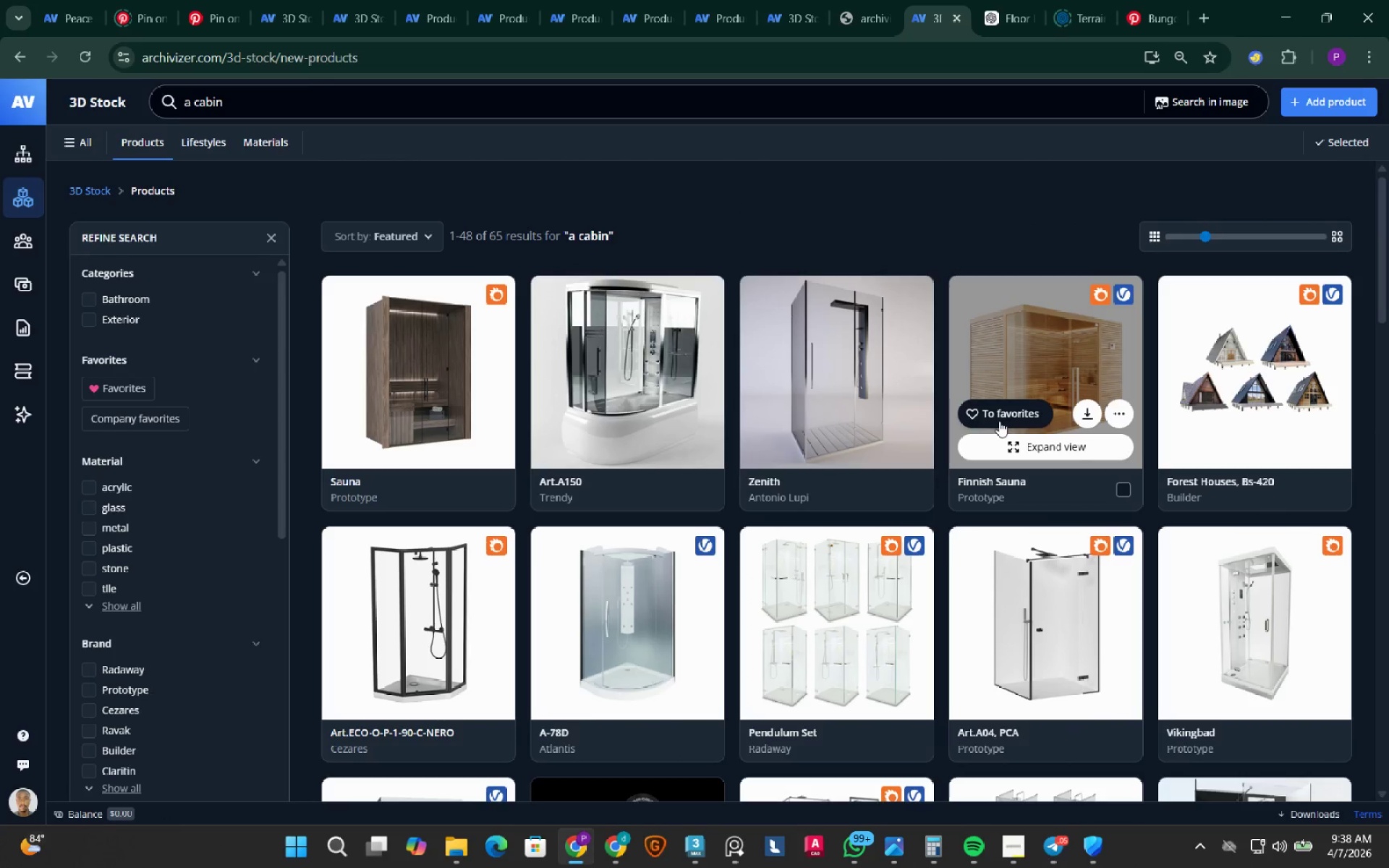 
scroll: coordinate [999, 421], scroll_direction: down, amount: 4.0
 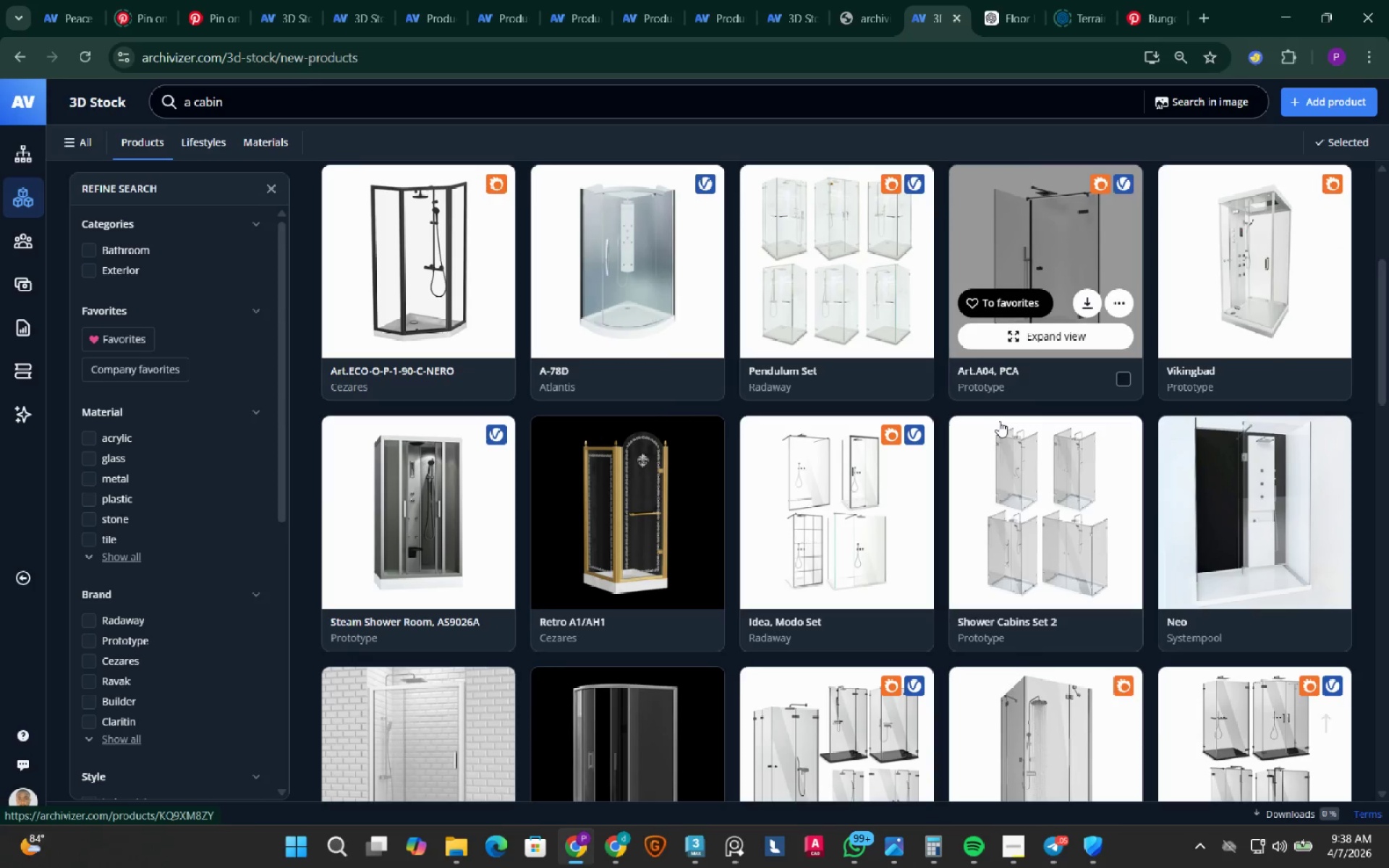 
scroll: coordinate [1014, 418], scroll_direction: up, amount: 10.0
 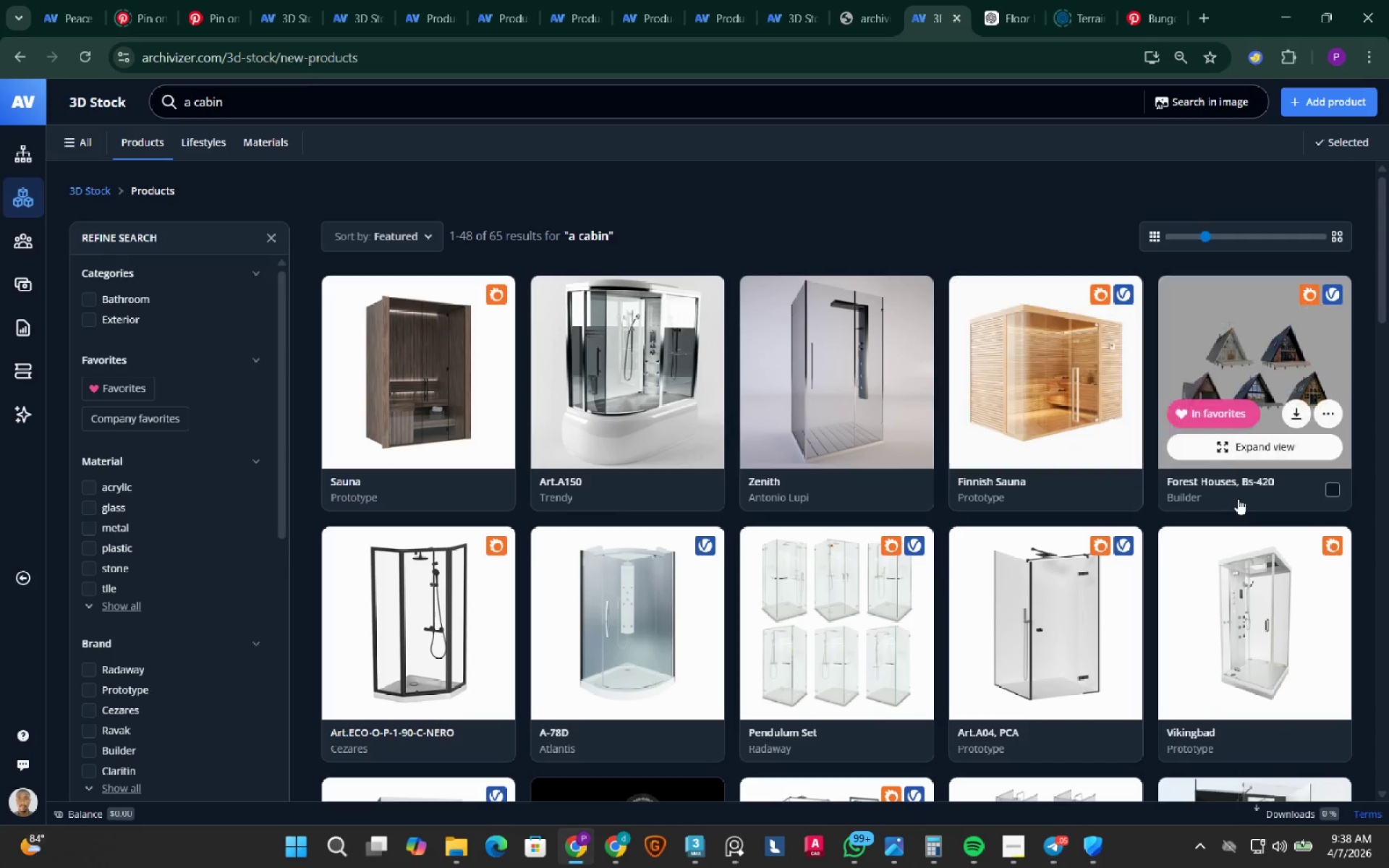 
left_click([1238, 482])
 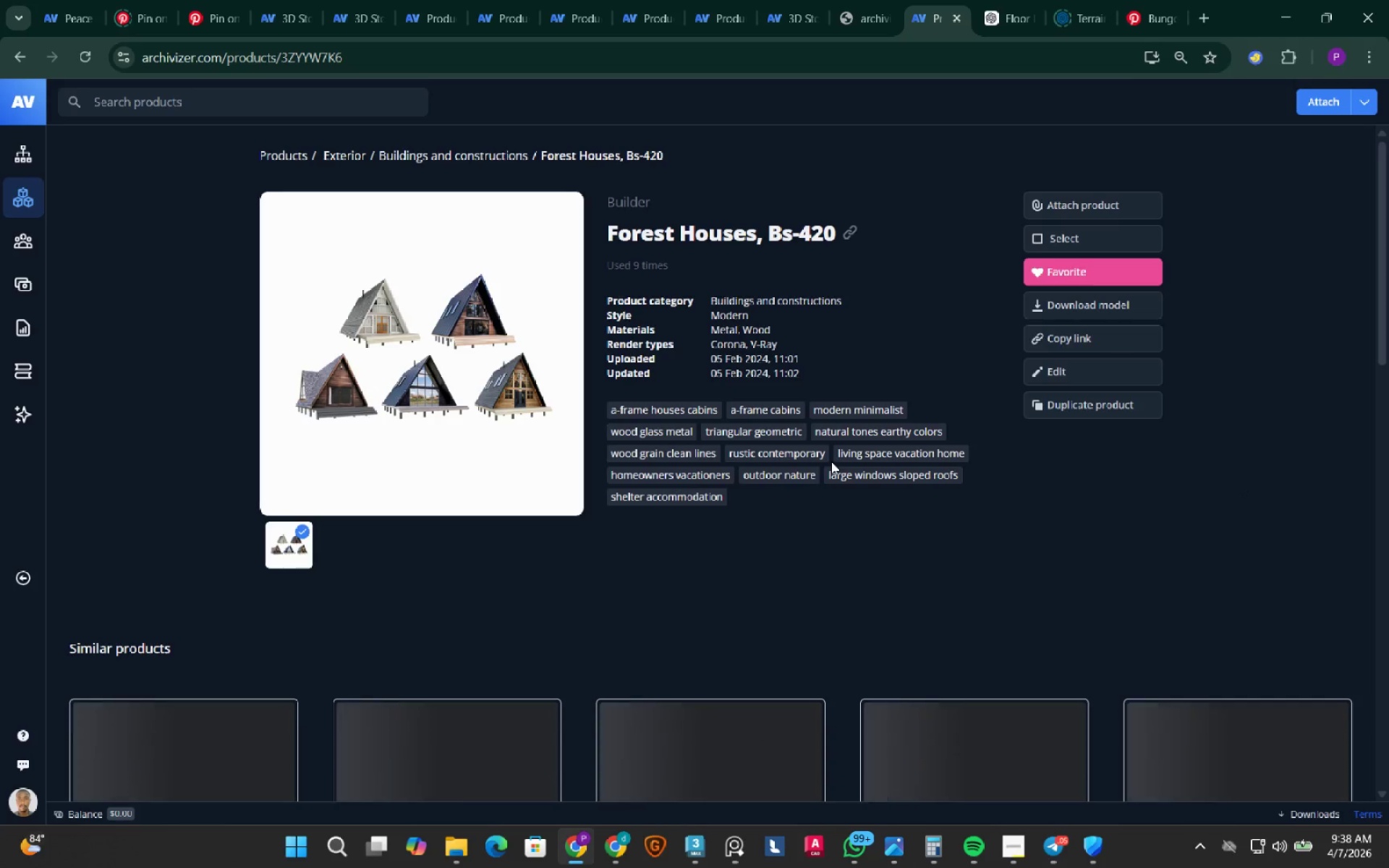 
scroll: coordinate [831, 461], scroll_direction: down, amount: 4.0
 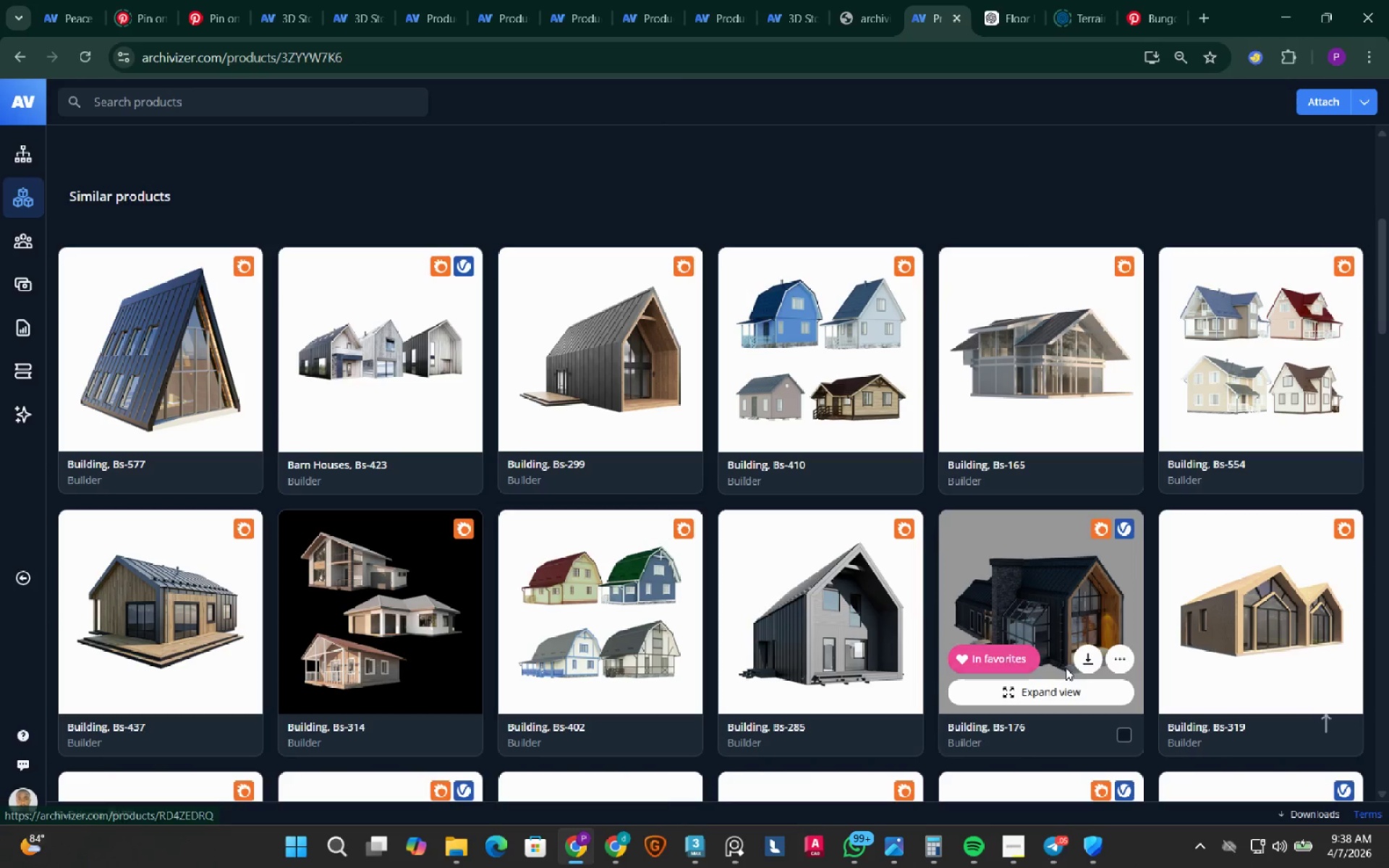 
left_click([1085, 660])
 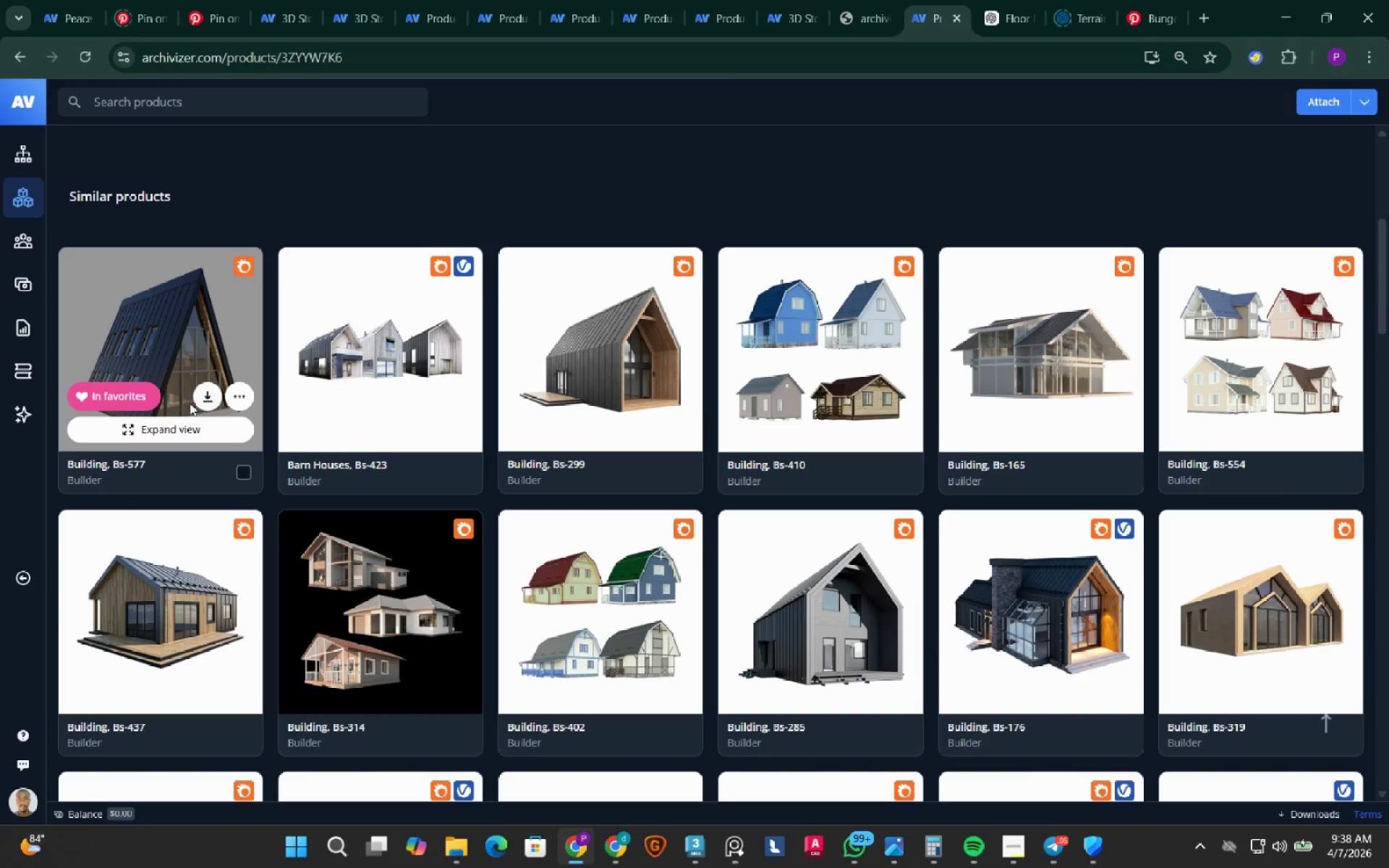 
left_click([211, 394])
 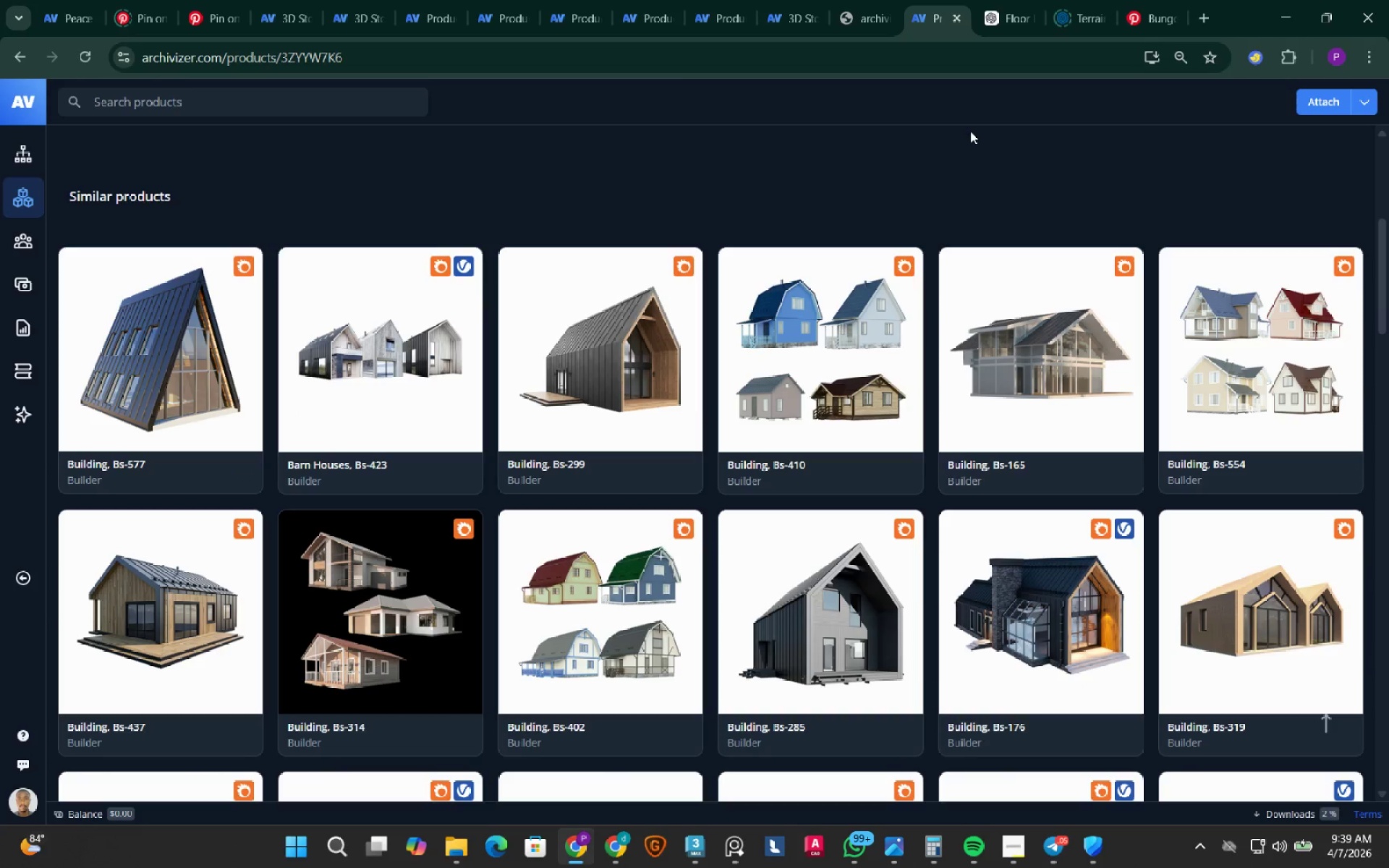 
wait(6.21)
 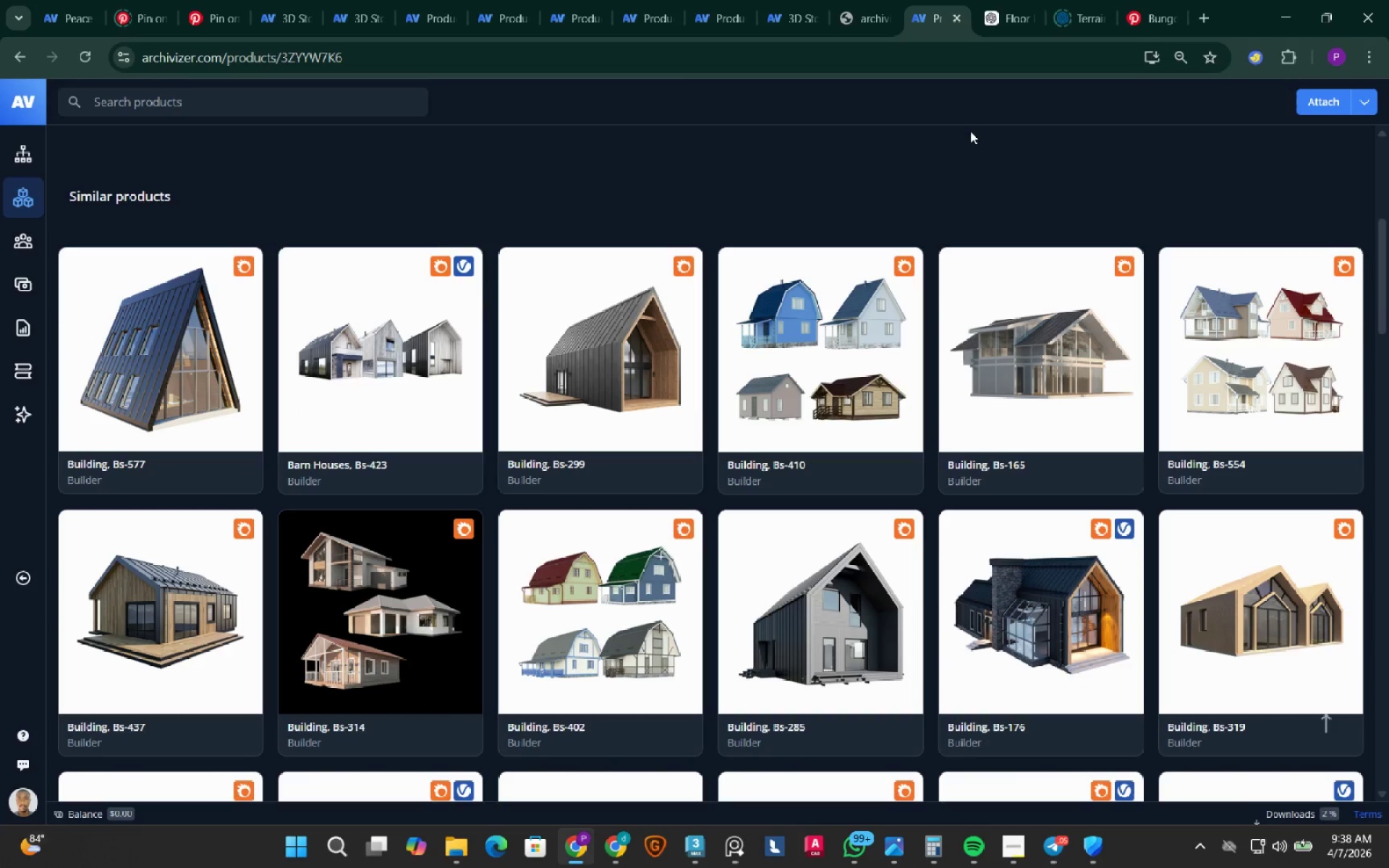 
mouse_move([645, 401])
 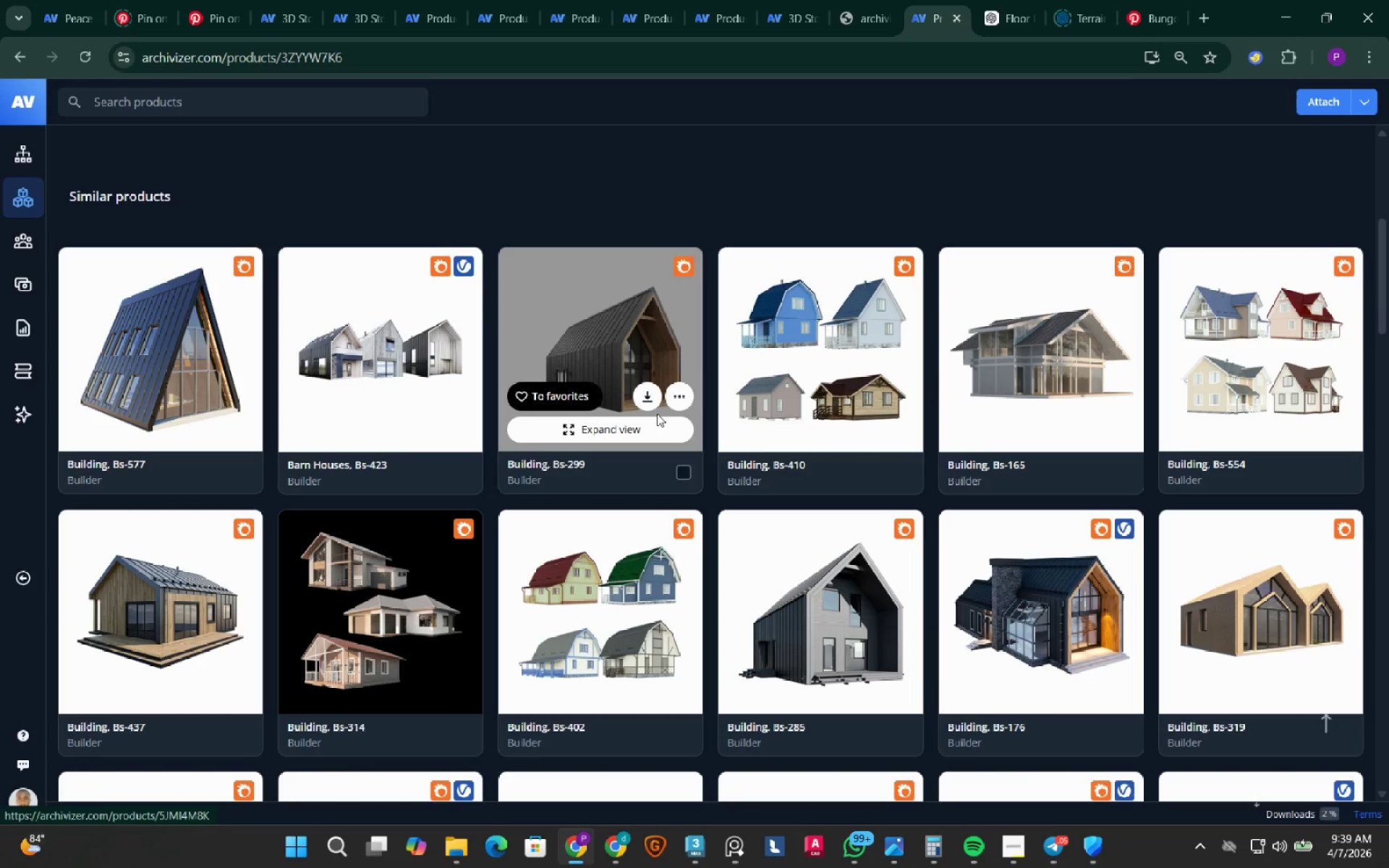 
left_click([649, 393])
 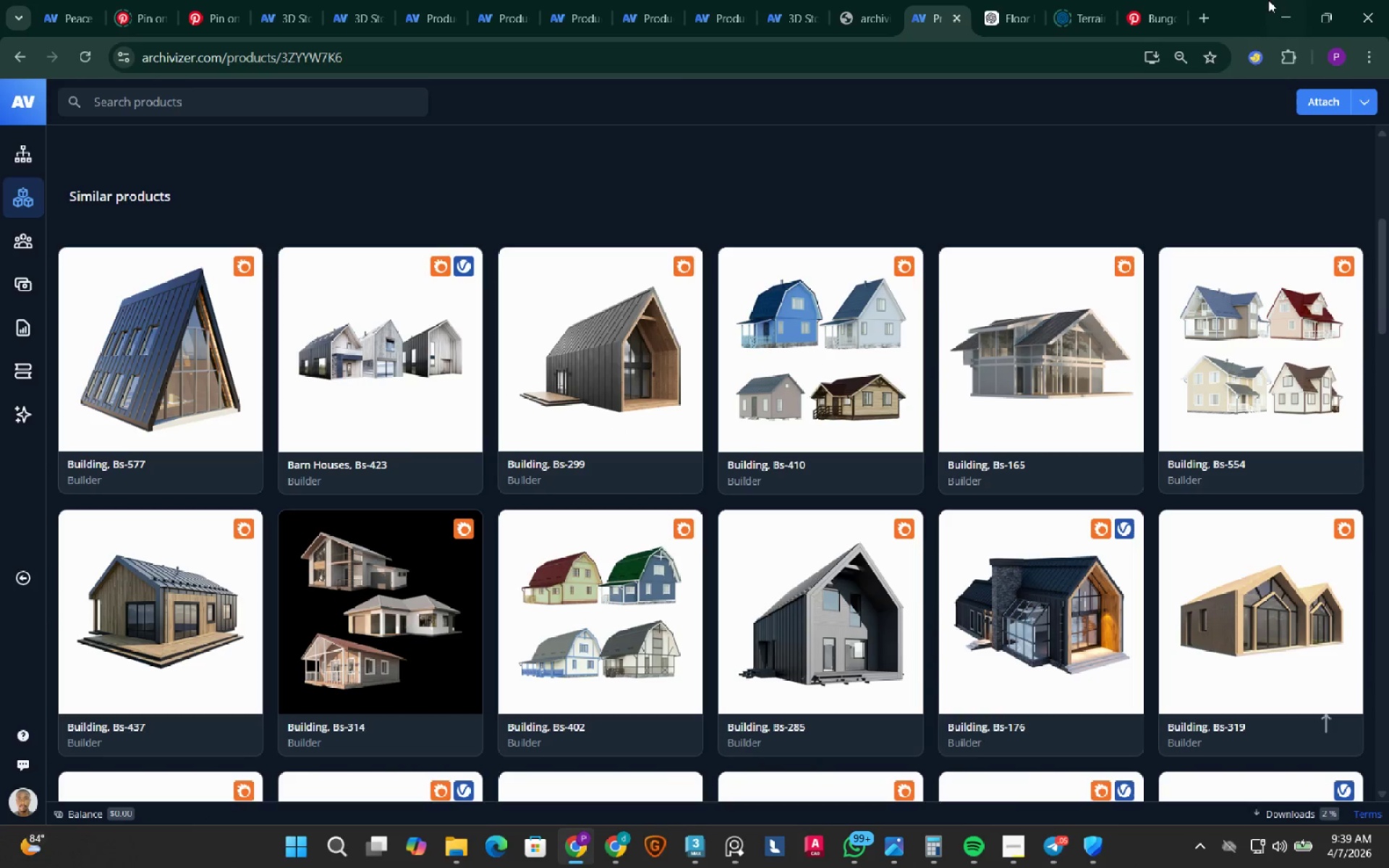 
left_click([1280, 23])
 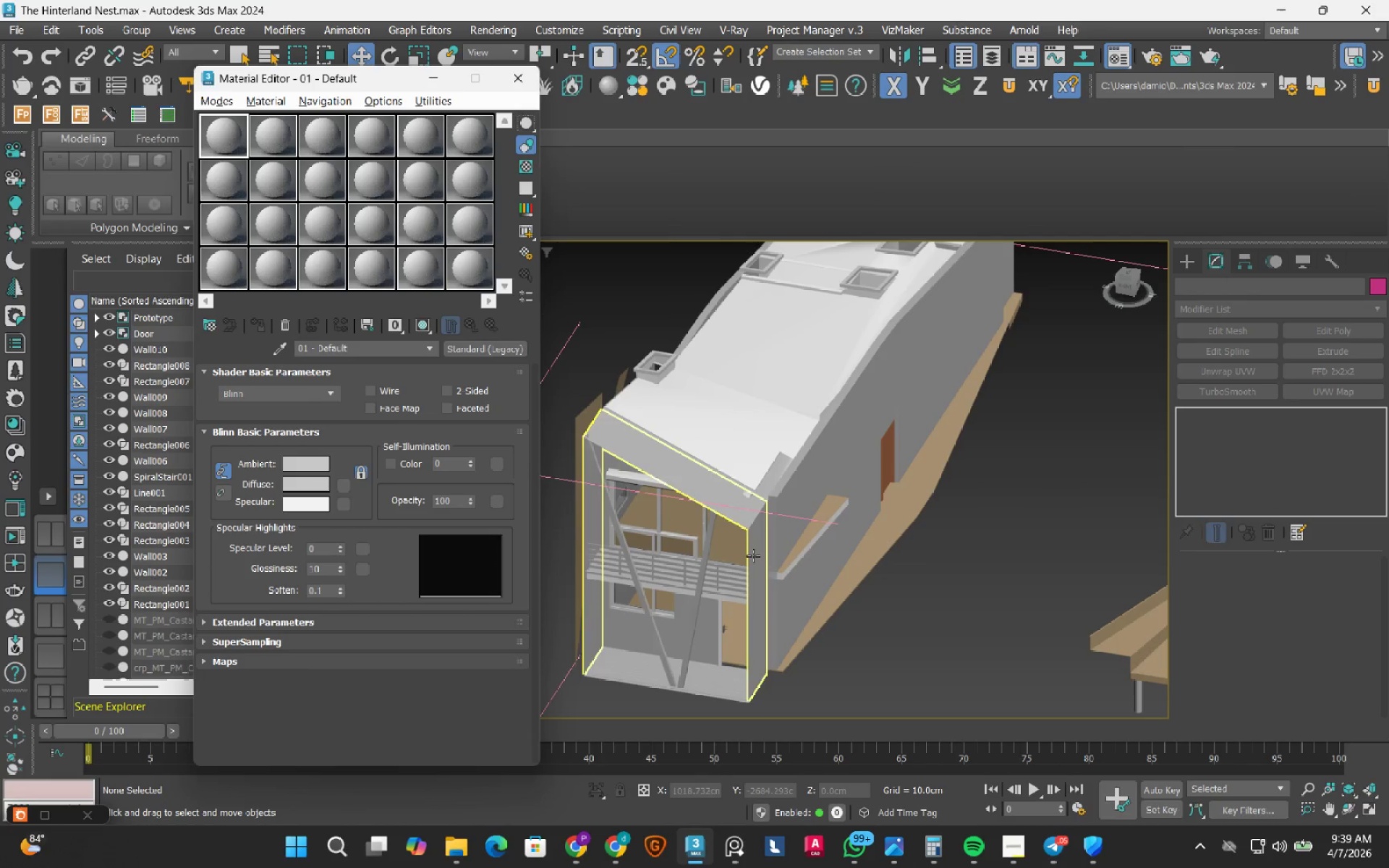 
hold_key(key=AltLeft, duration=1.2)
 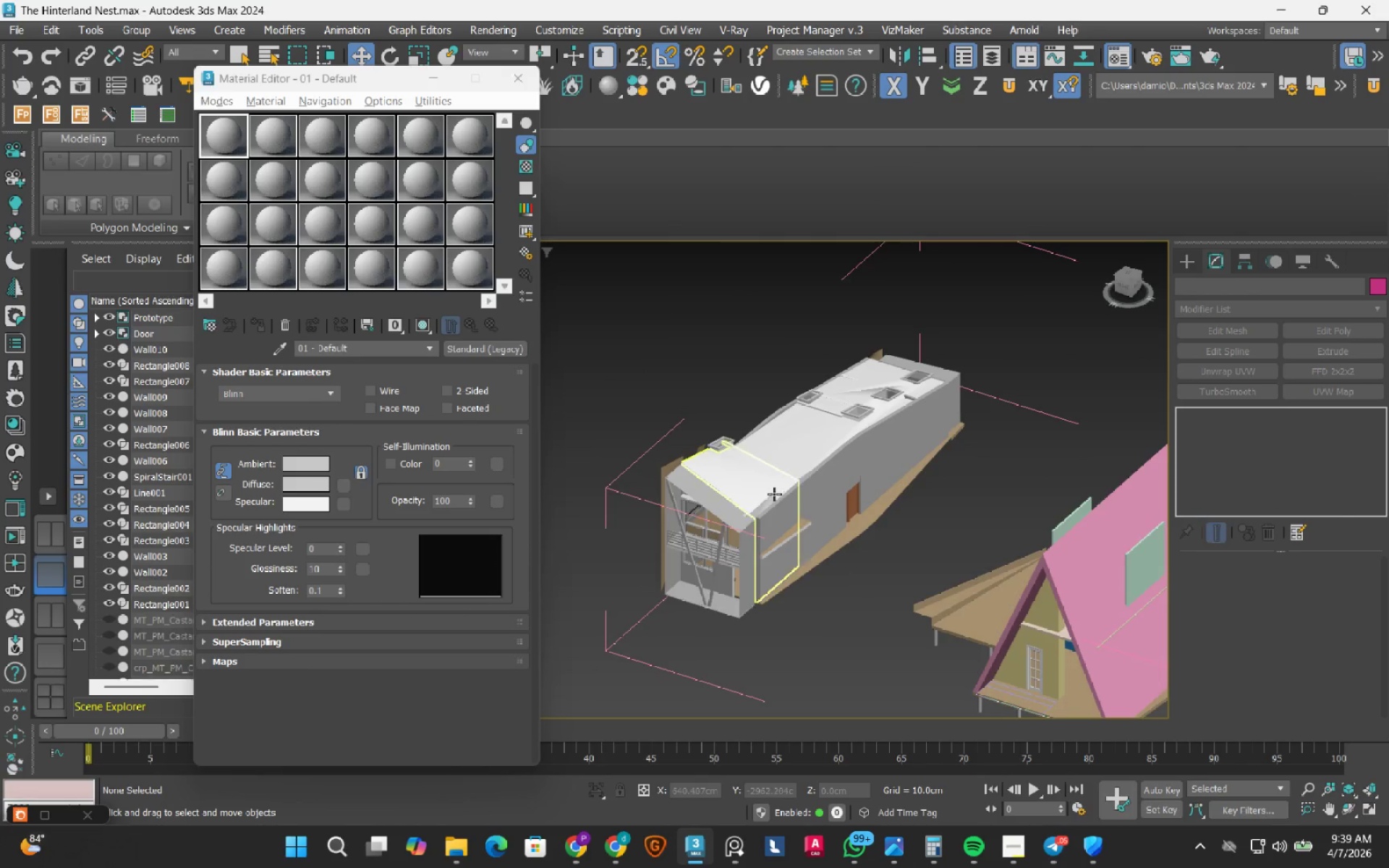 
scroll: coordinate [797, 526], scroll_direction: down, amount: 2.0
 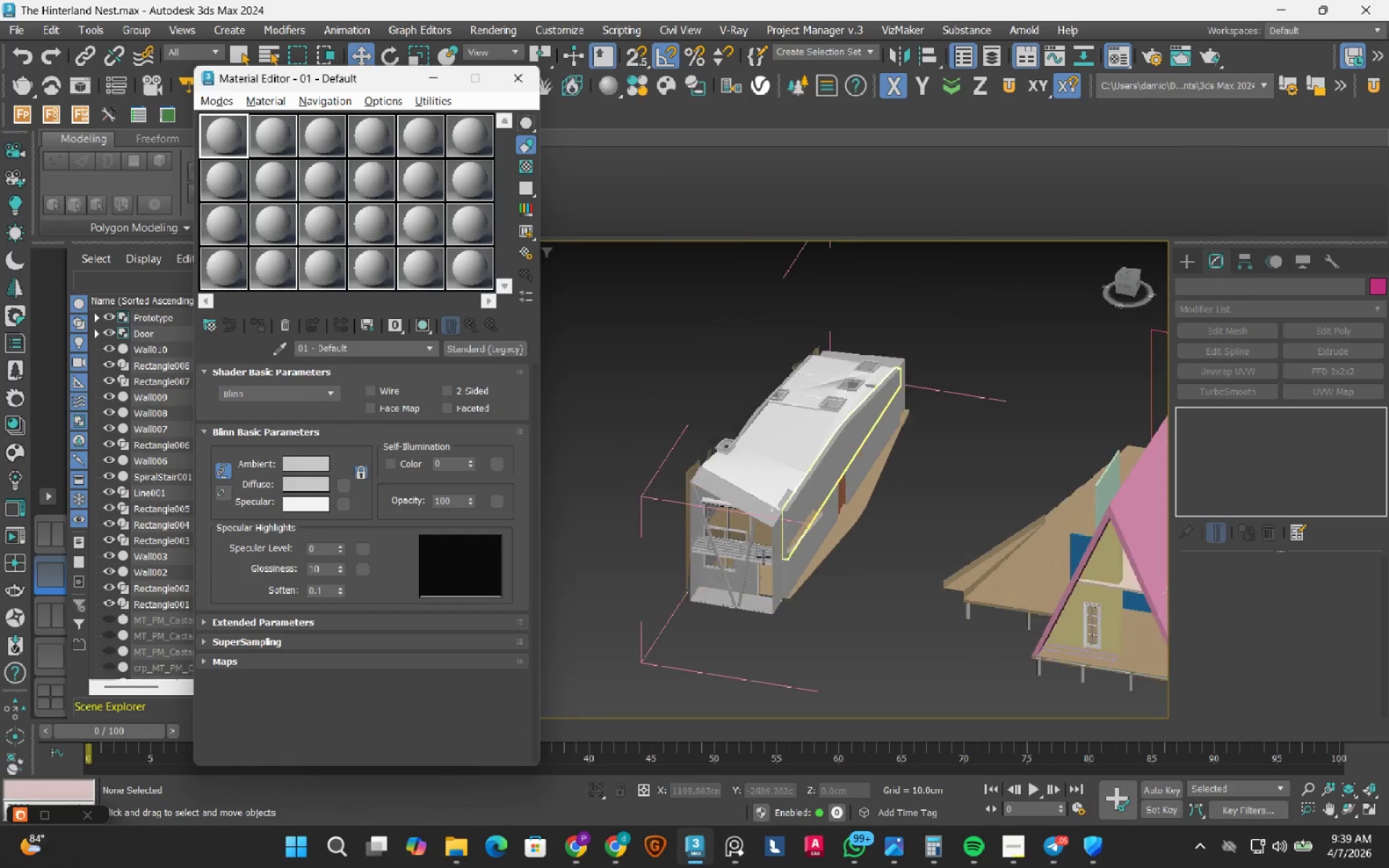 
left_click([775, 448])
 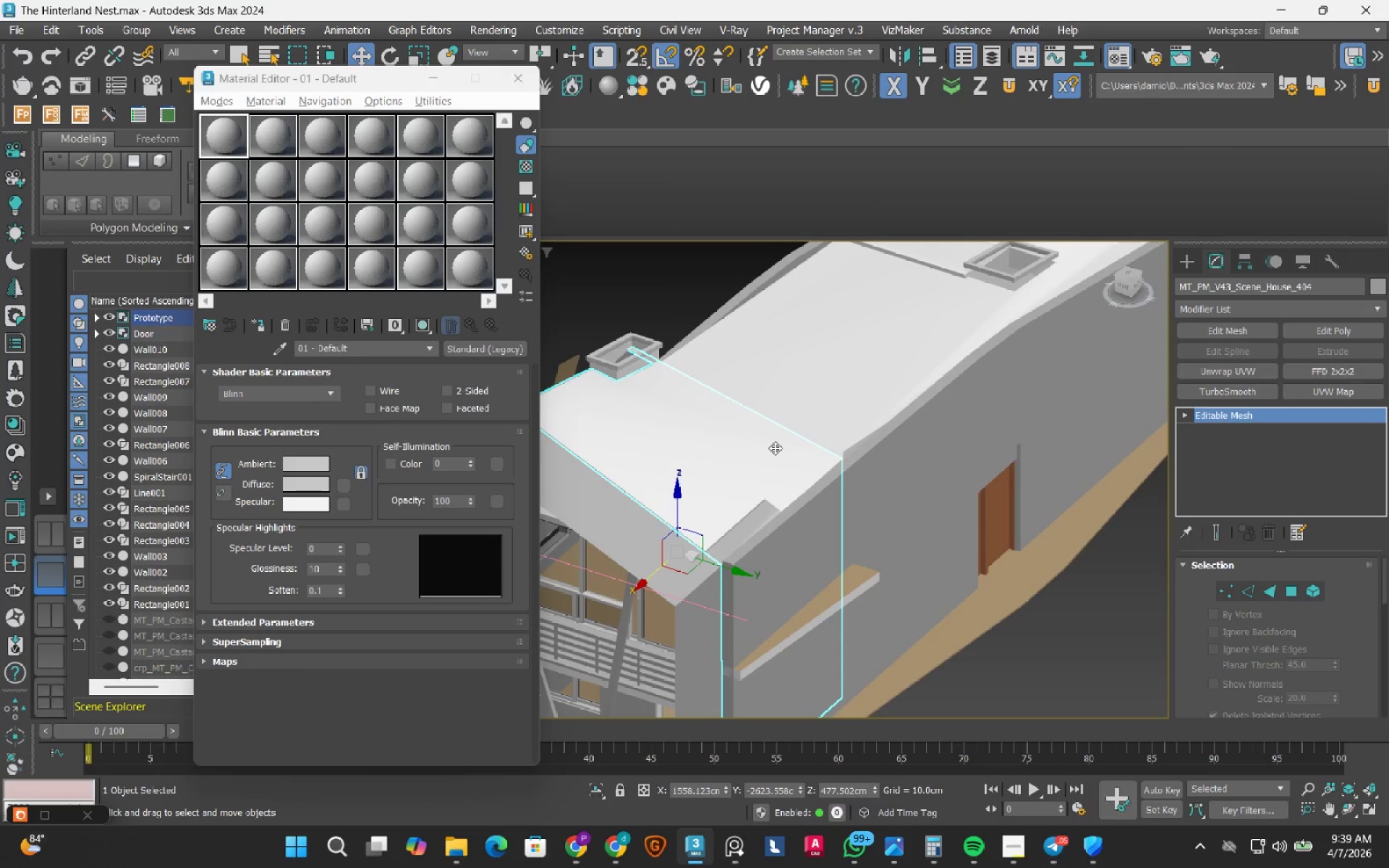 
scroll: coordinate [774, 493], scroll_direction: up, amount: 3.0
 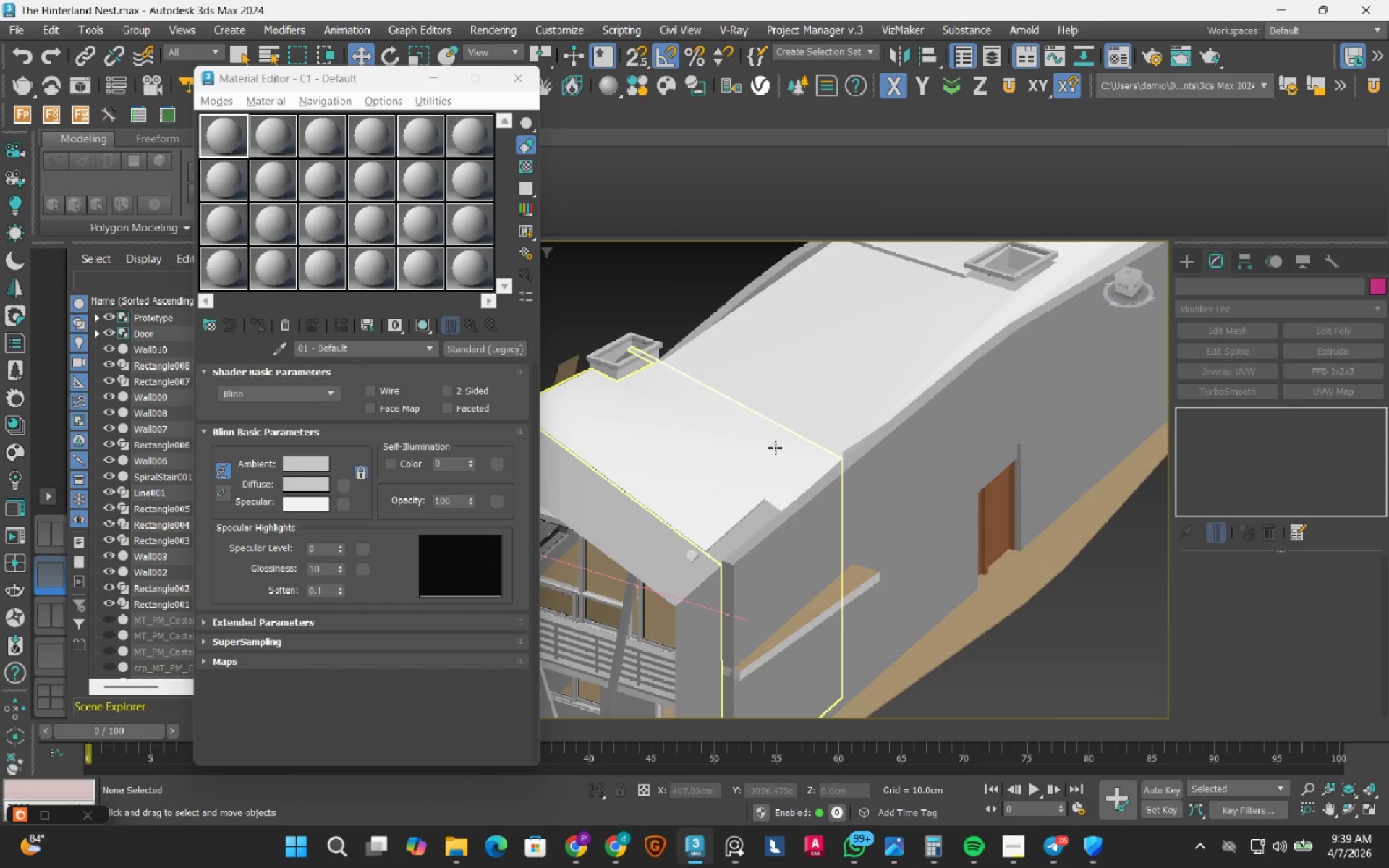 
key(Delete)
 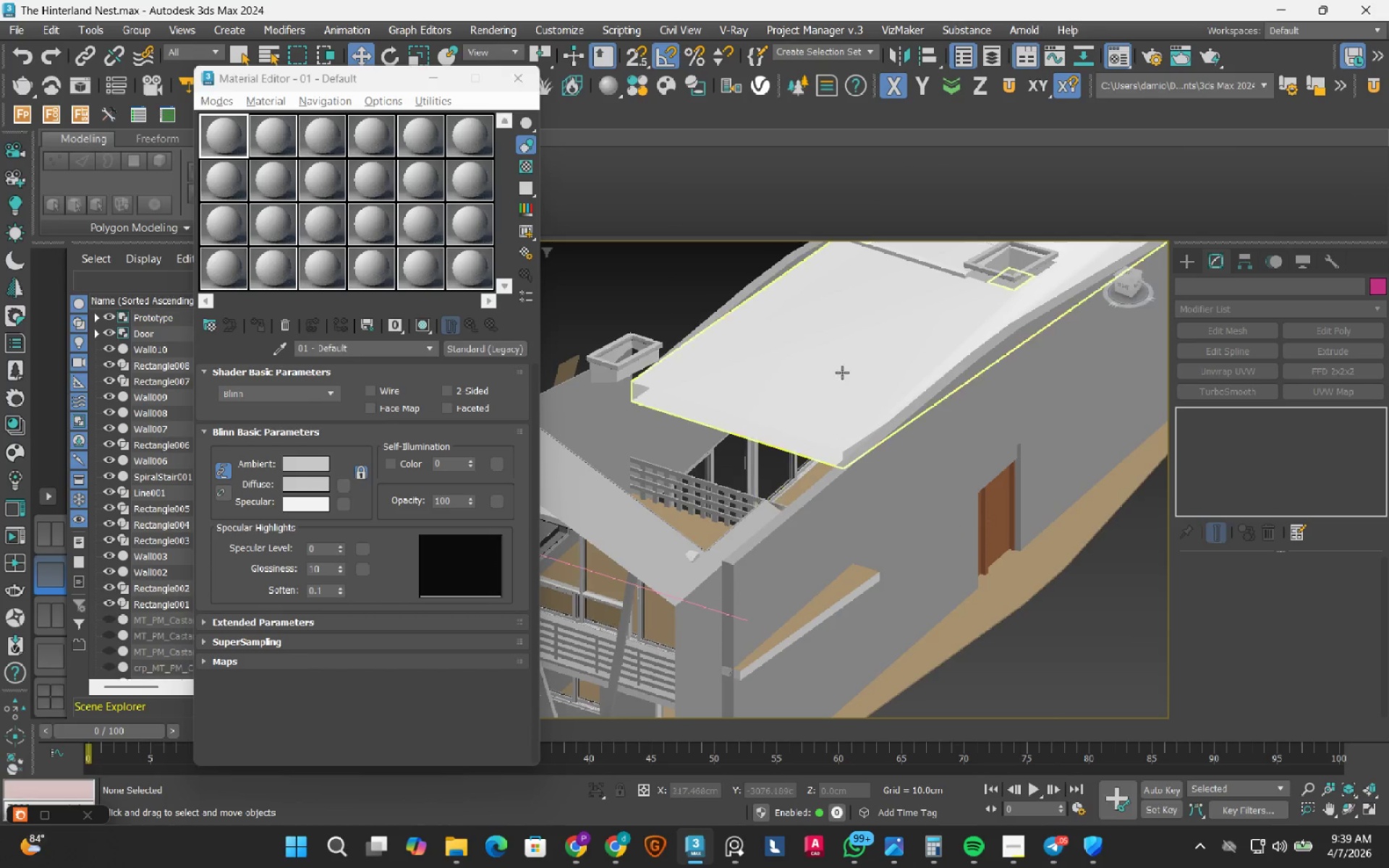 
left_click([842, 373])
 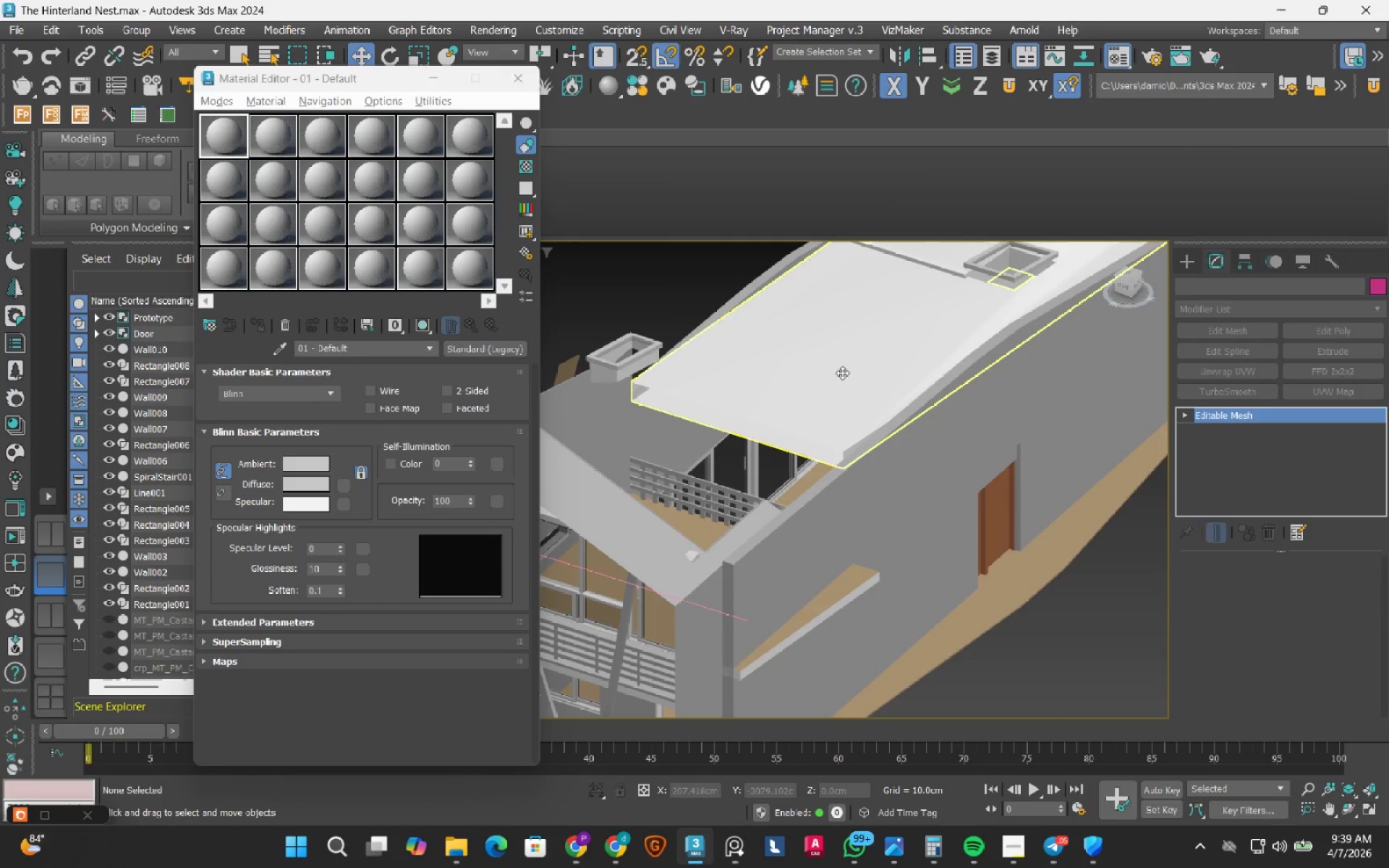 
key(Delete)
 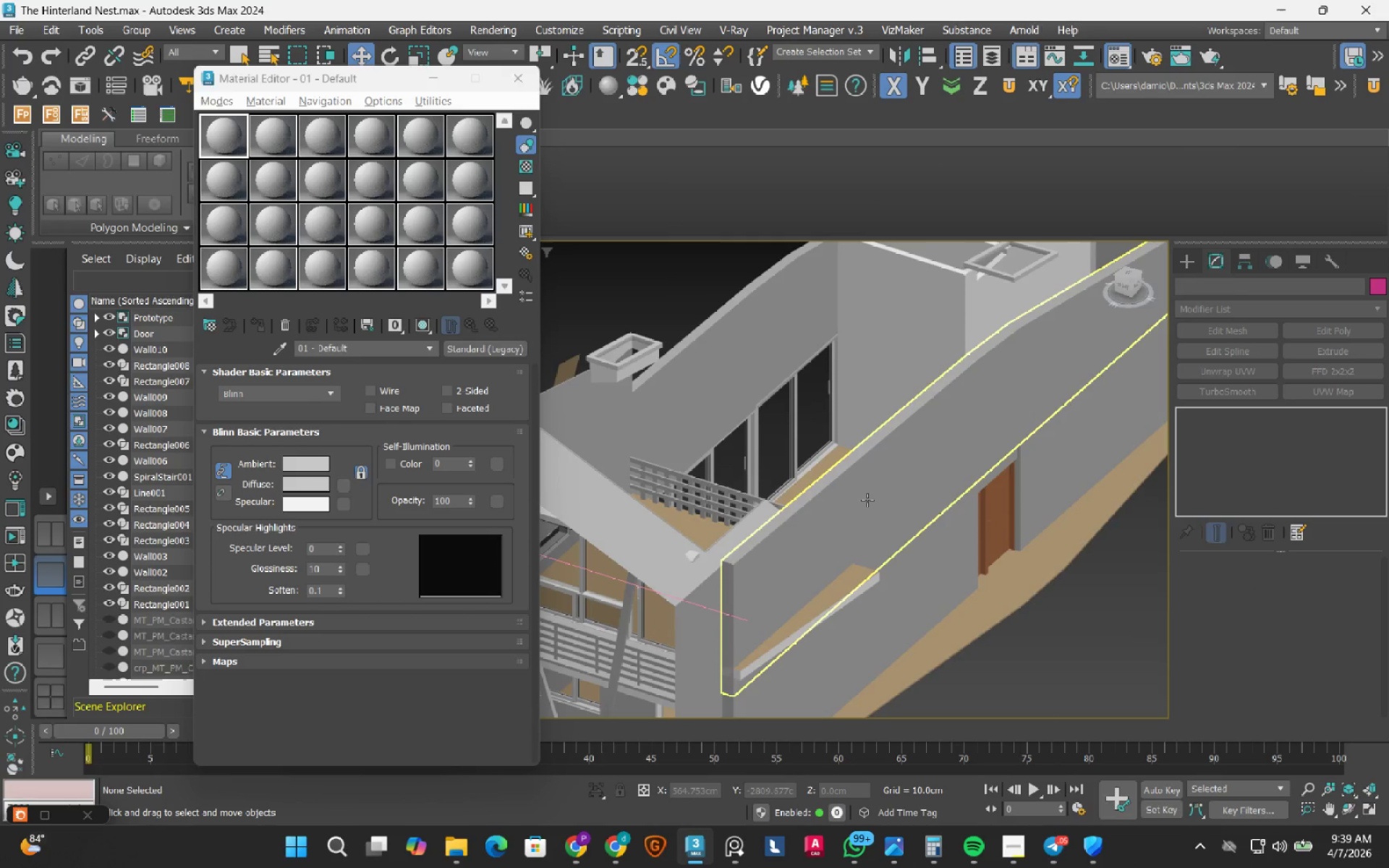 
hold_key(key=AltLeft, duration=1.09)
 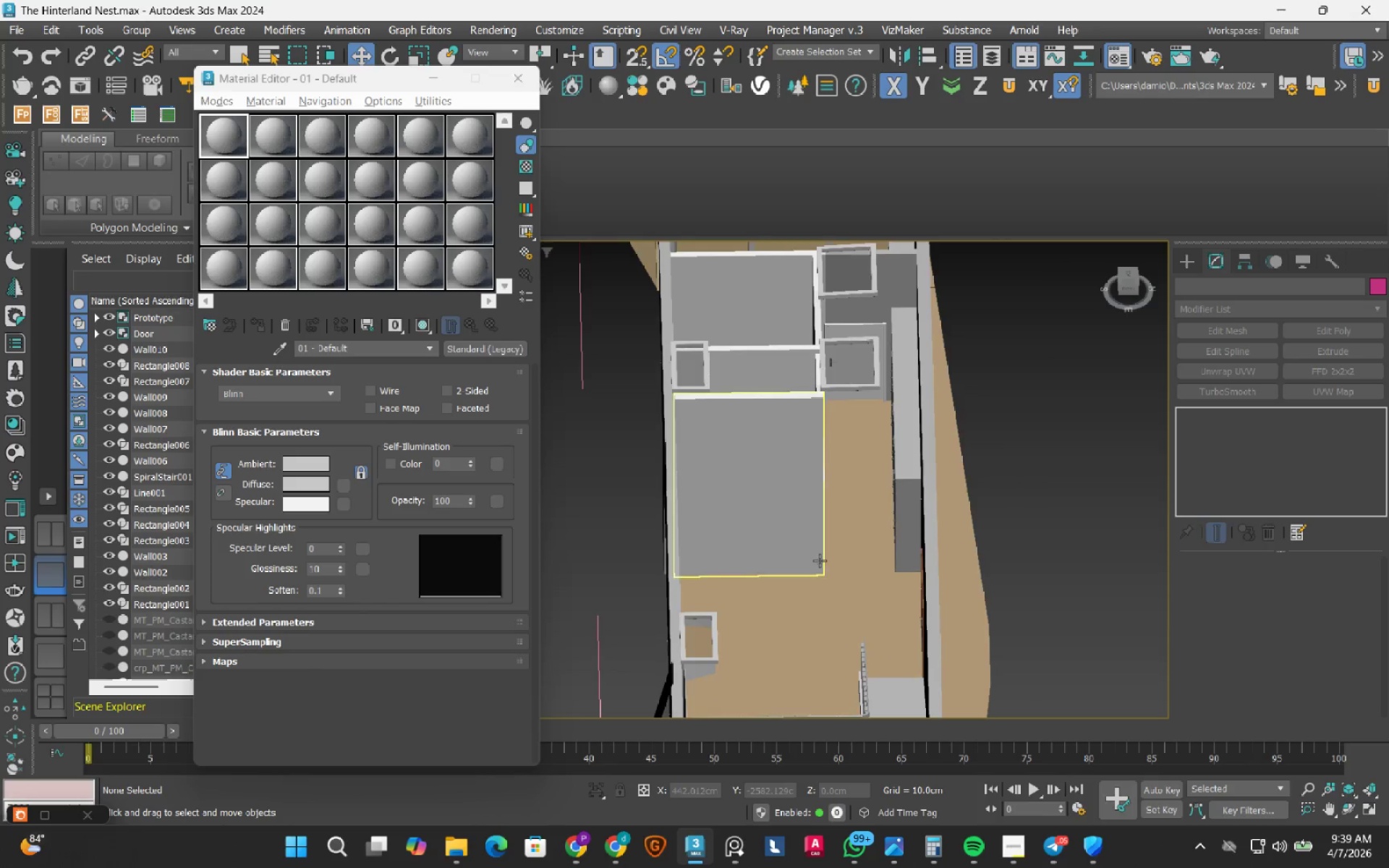 
hold_key(key=AltLeft, duration=1.5)
 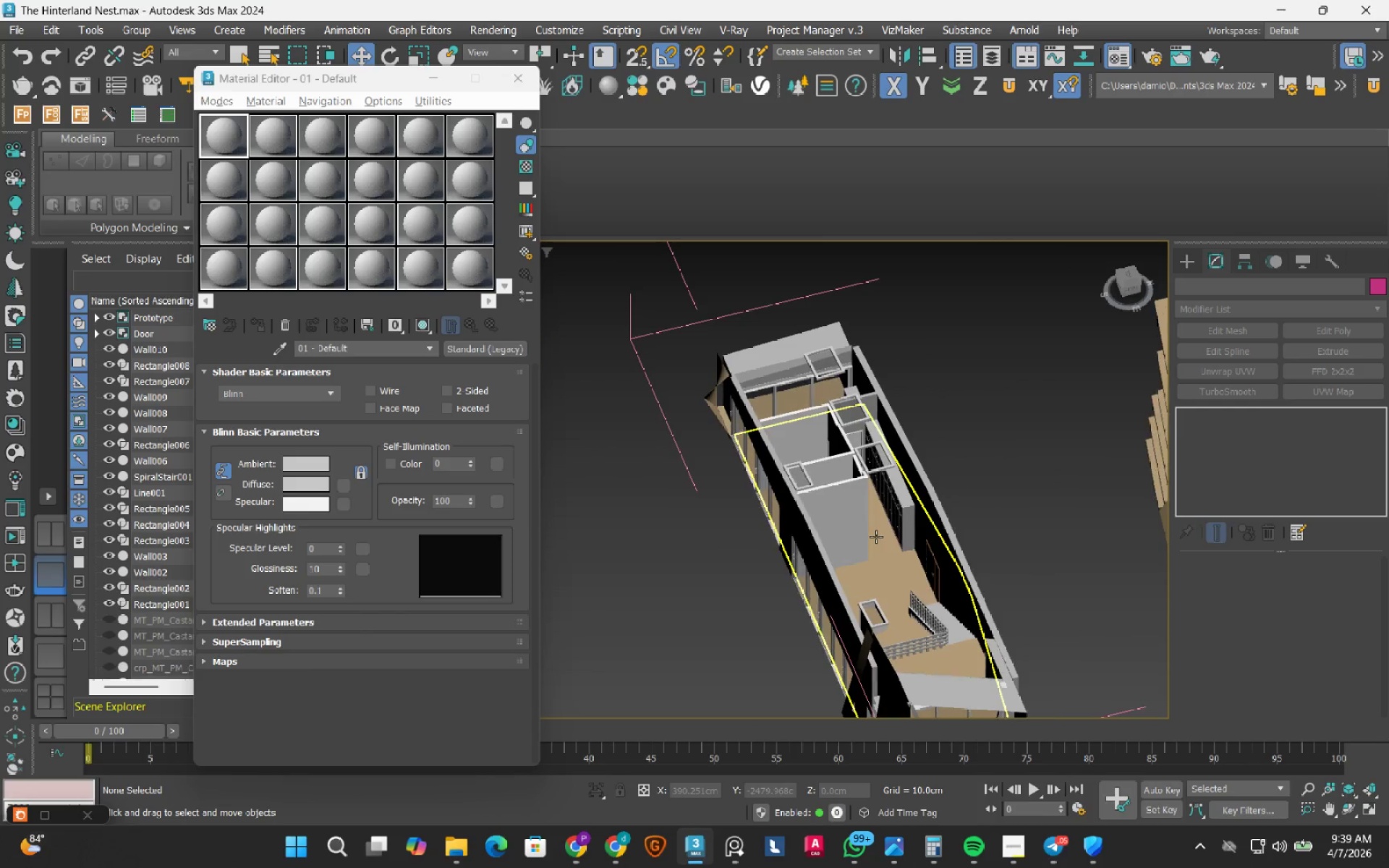 
key(Alt+AltLeft)
 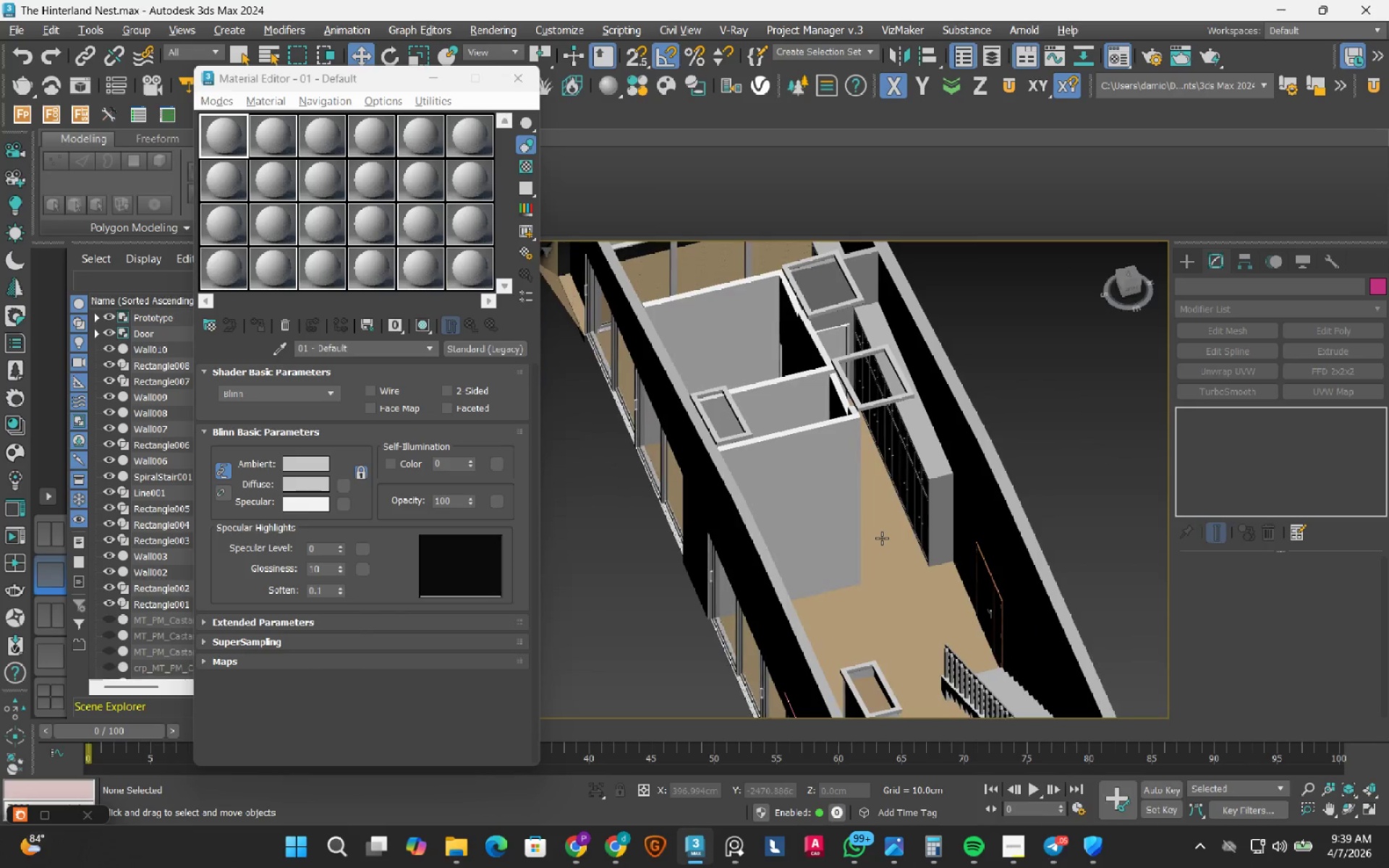 
key(Alt+AltLeft)
 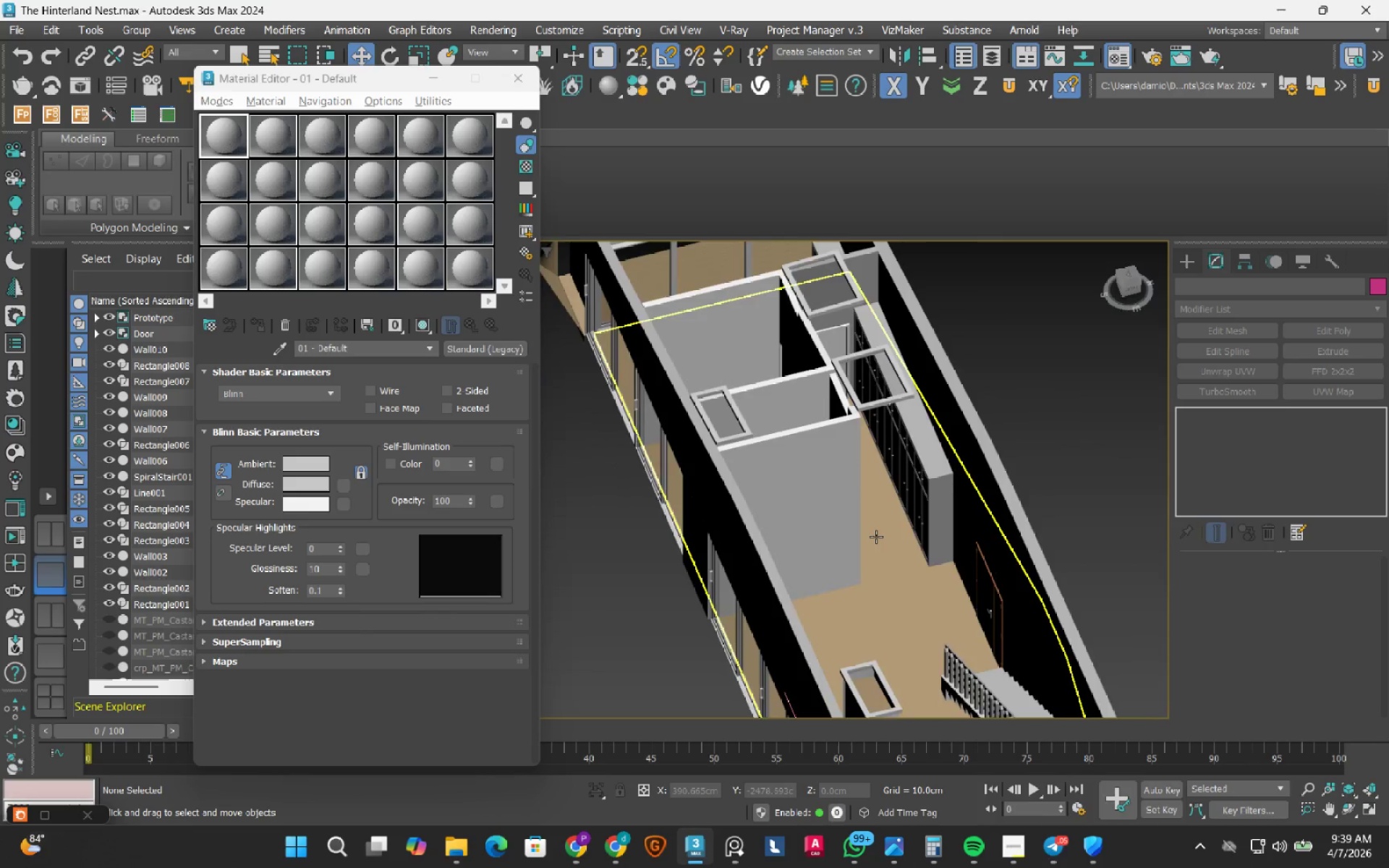 
scroll: coordinate [876, 537], scroll_direction: down, amount: 2.0
 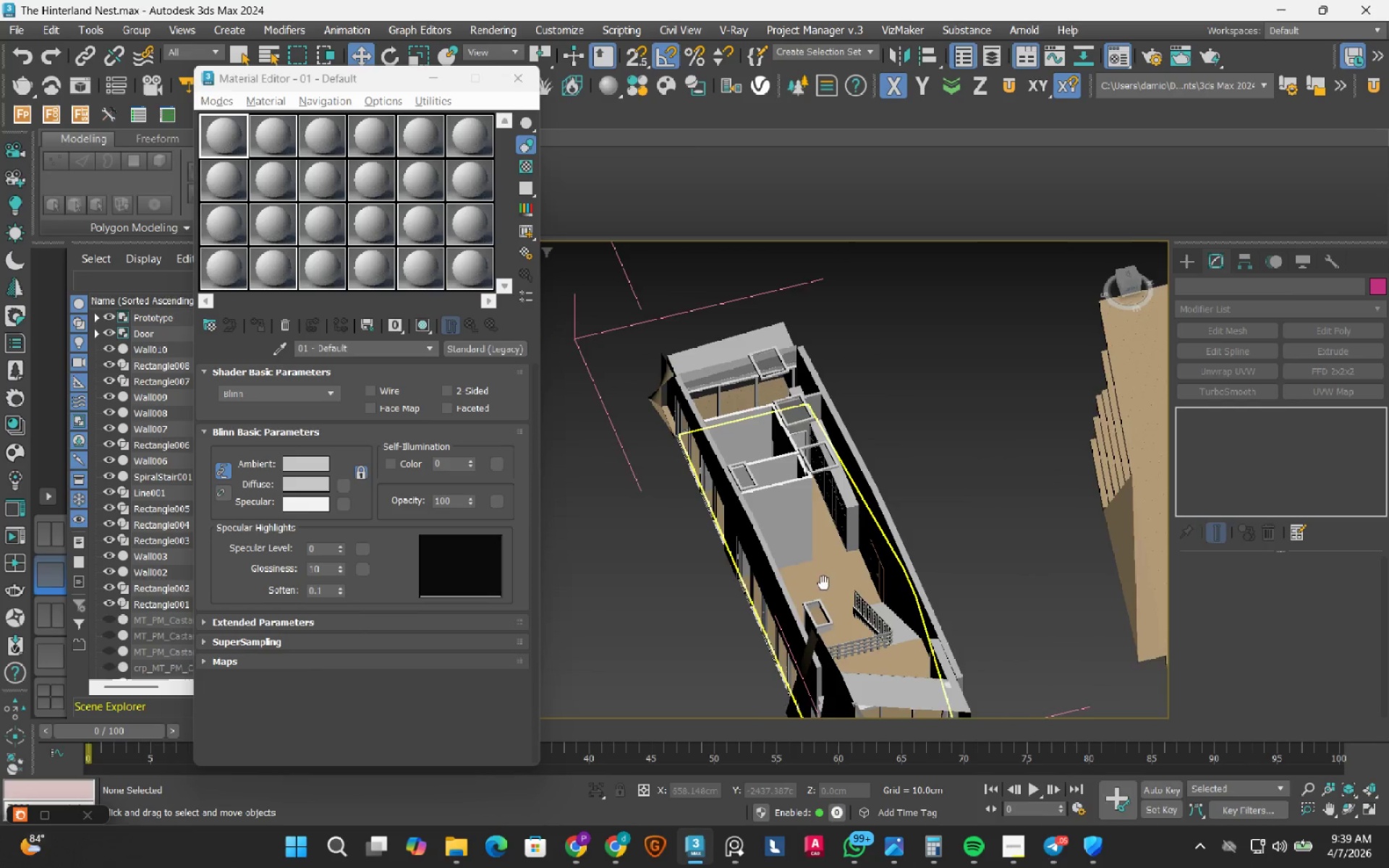 
hold_key(key=AltLeft, duration=1.05)
 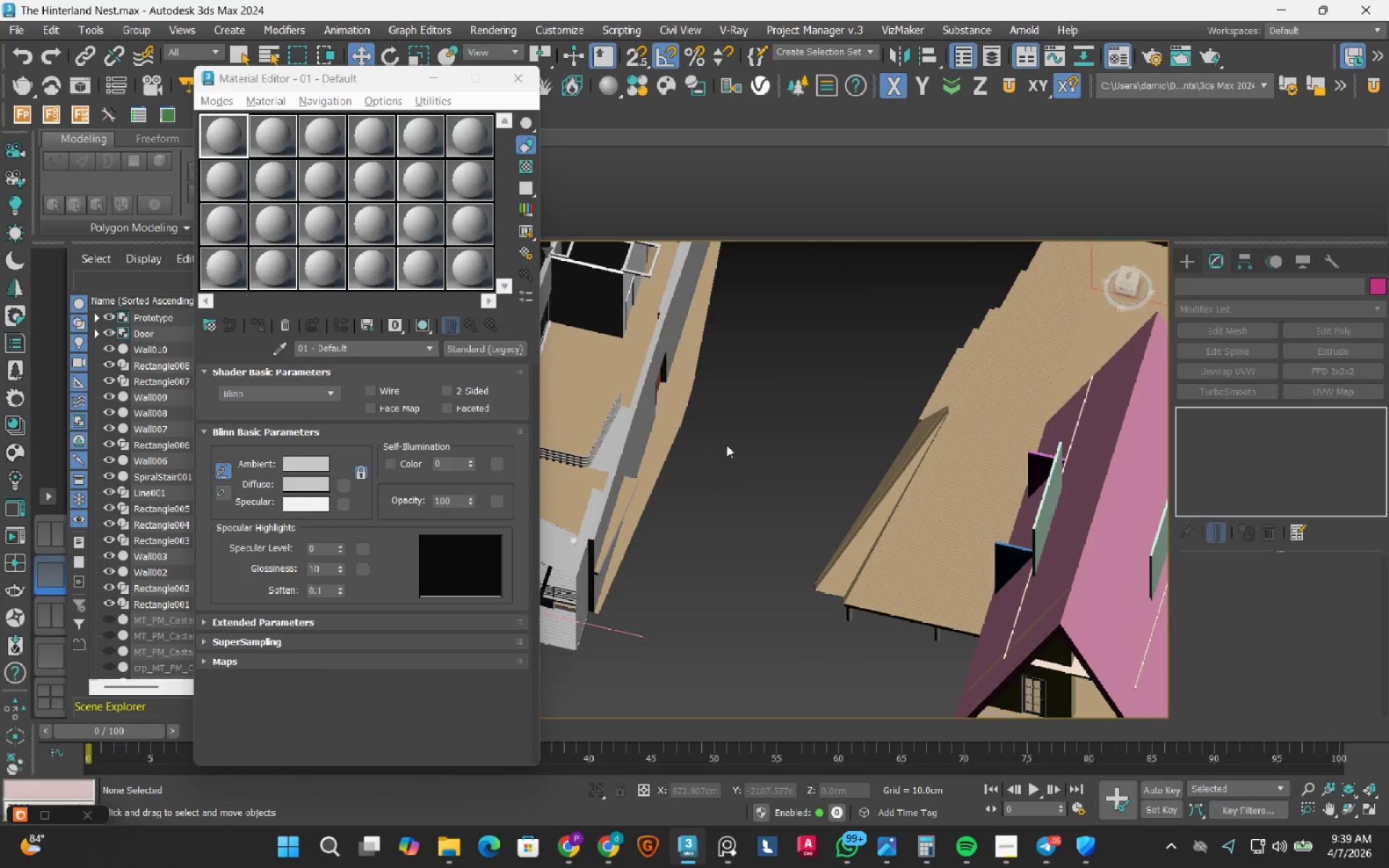 
scroll: coordinate [862, 464], scroll_direction: down, amount: 2.0
 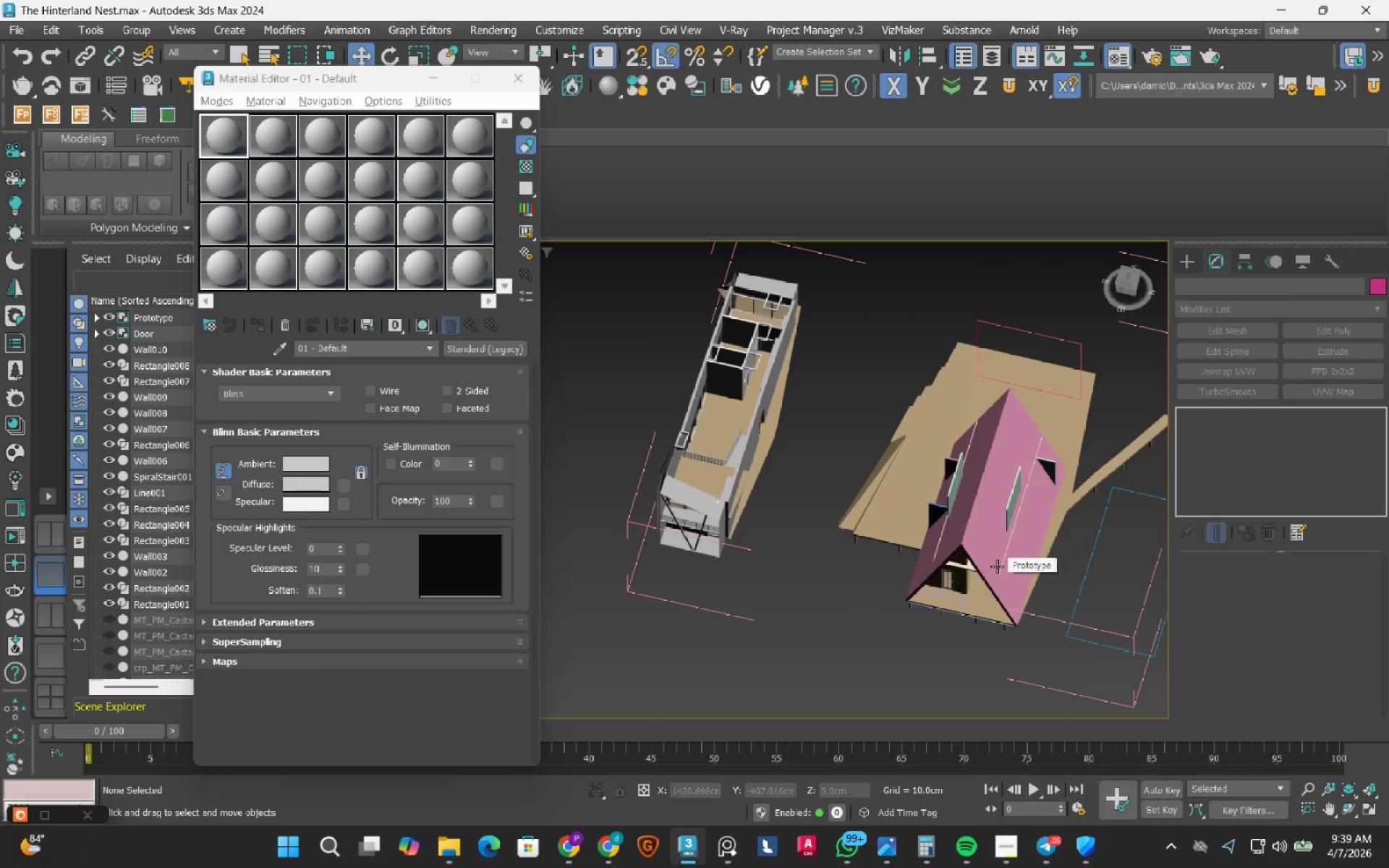 
scroll: coordinate [982, 548], scroll_direction: up, amount: 2.0
 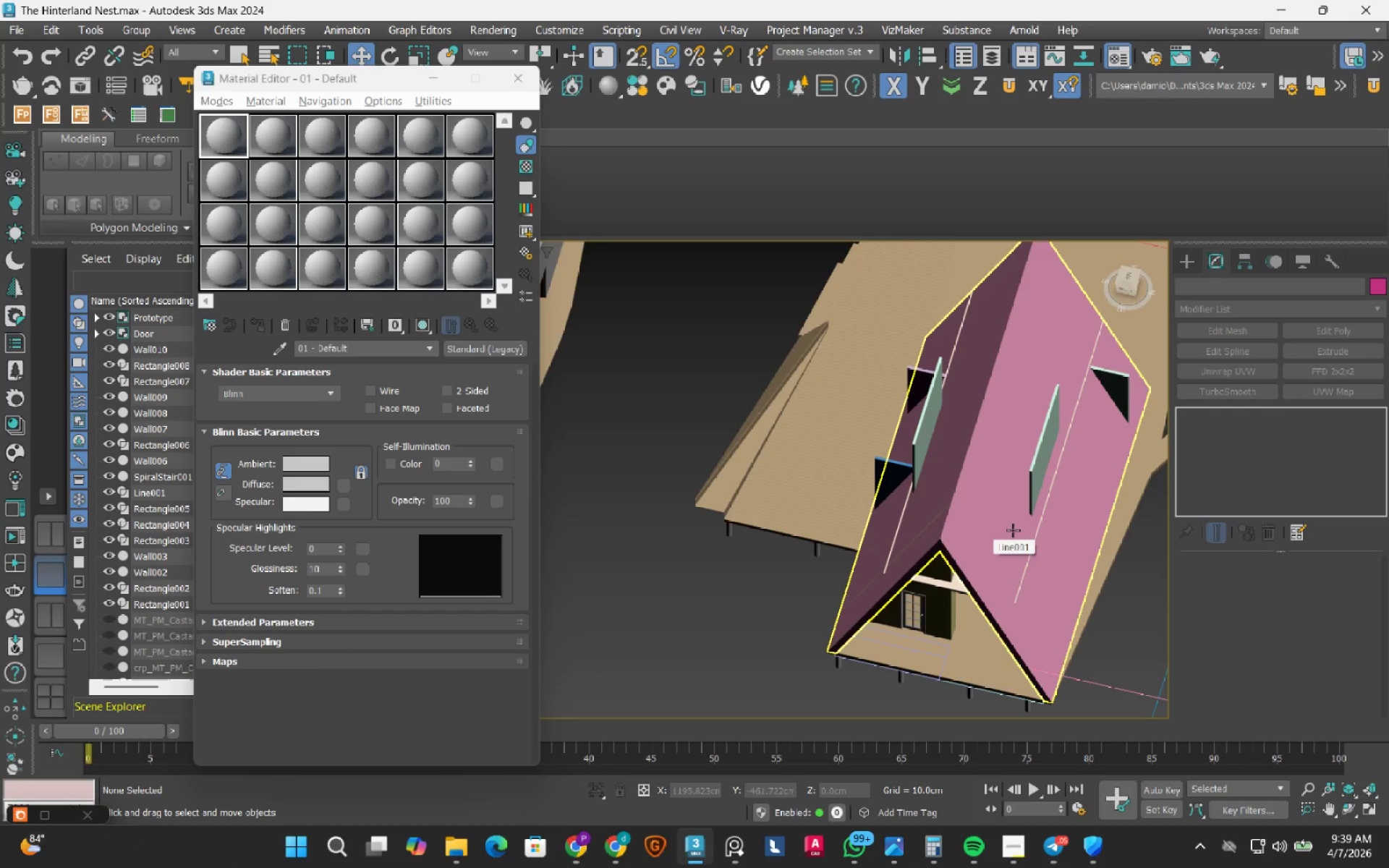 
wait(6.06)
 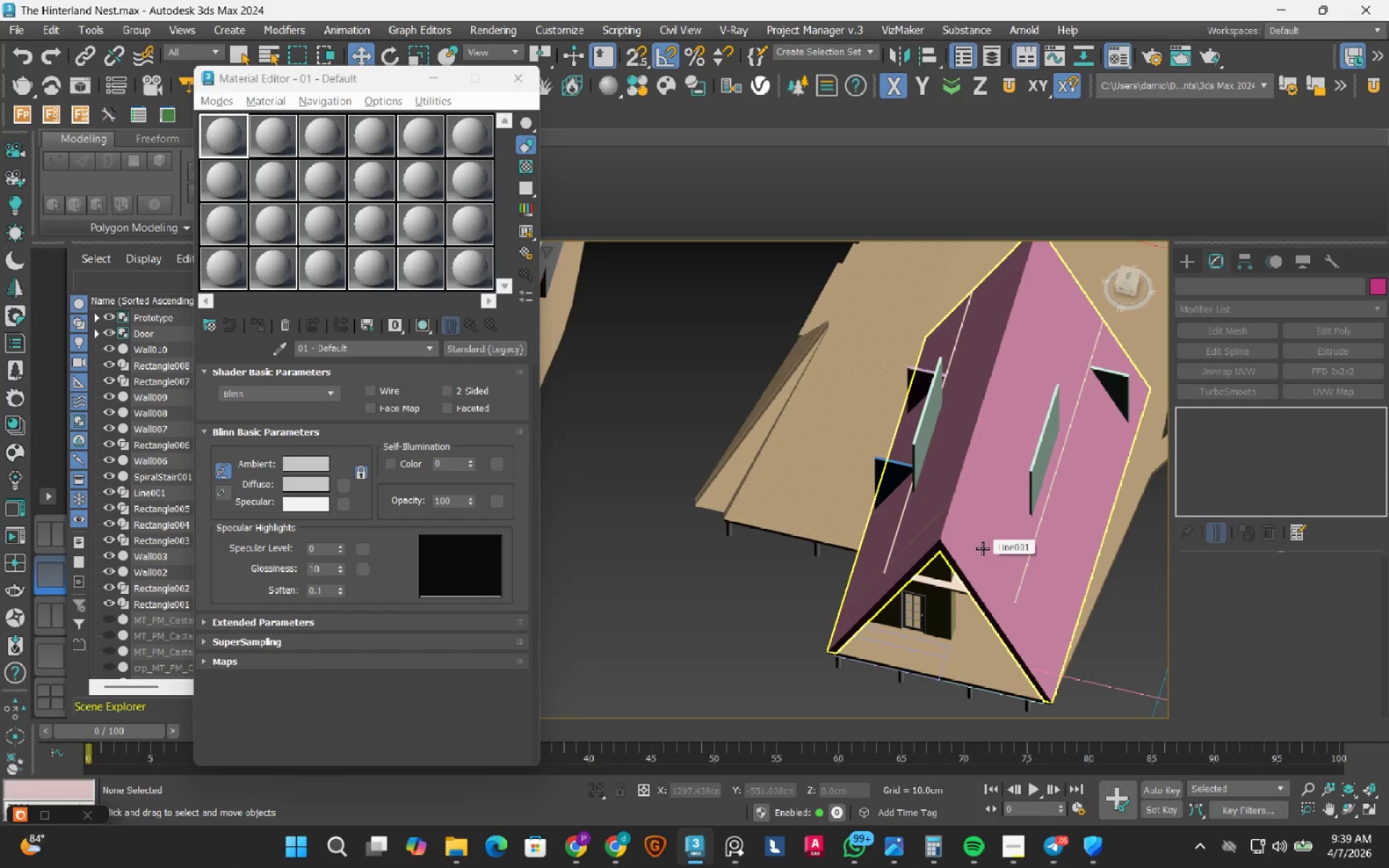 
hold_key(key=AltLeft, duration=1.5)
 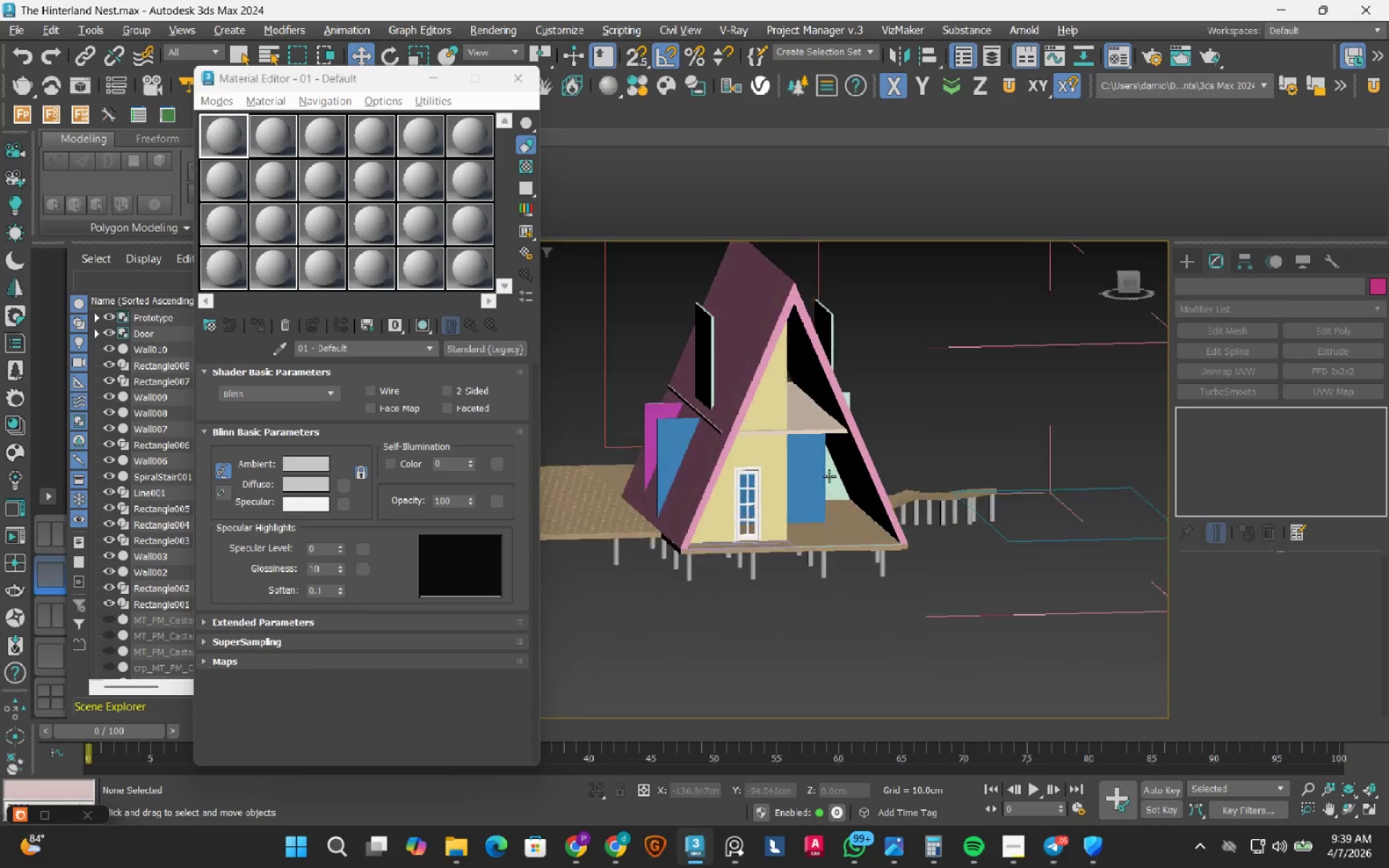 
hold_key(key=AltLeft, duration=1.5)
 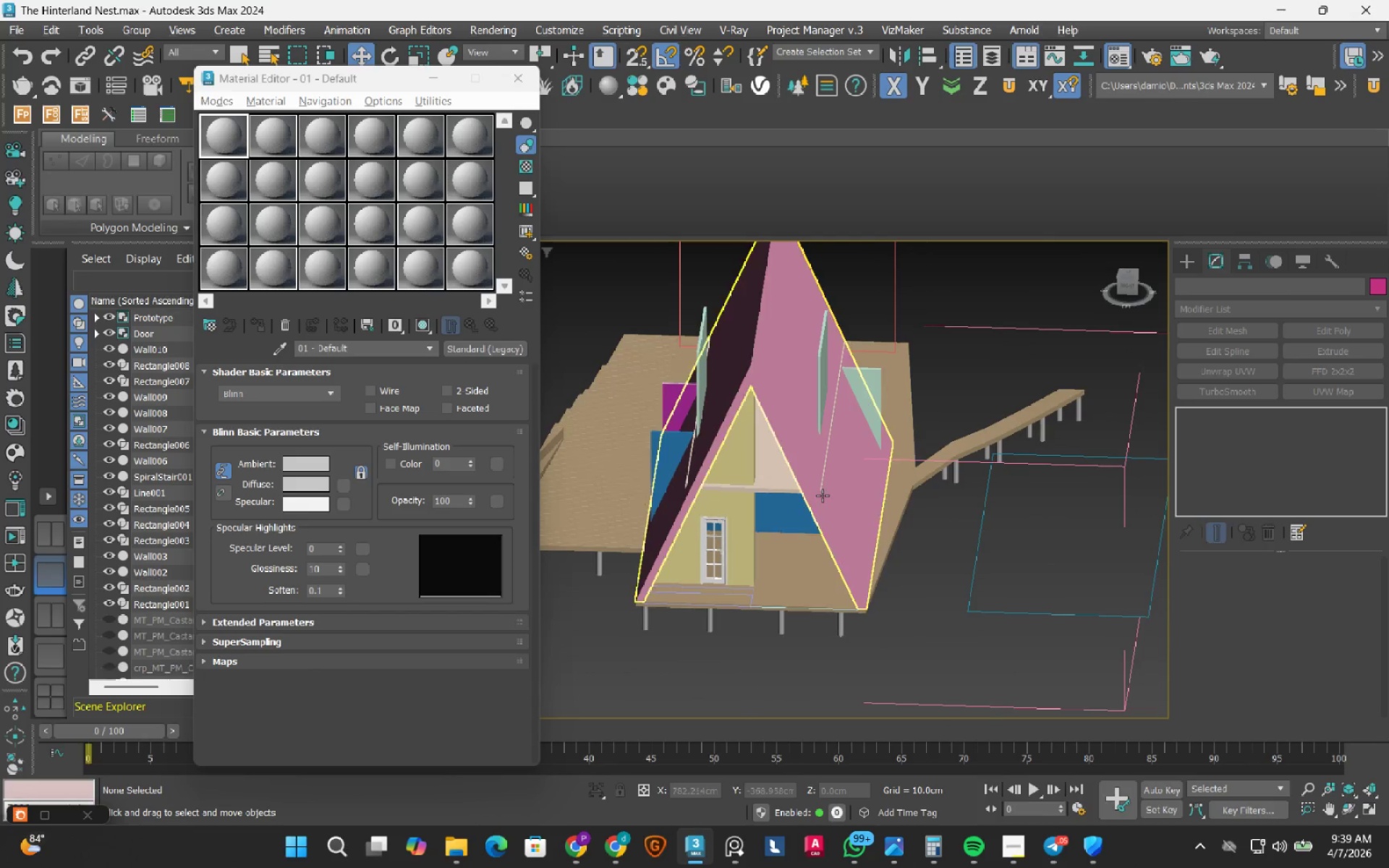 
hold_key(key=AltLeft, duration=0.41)
 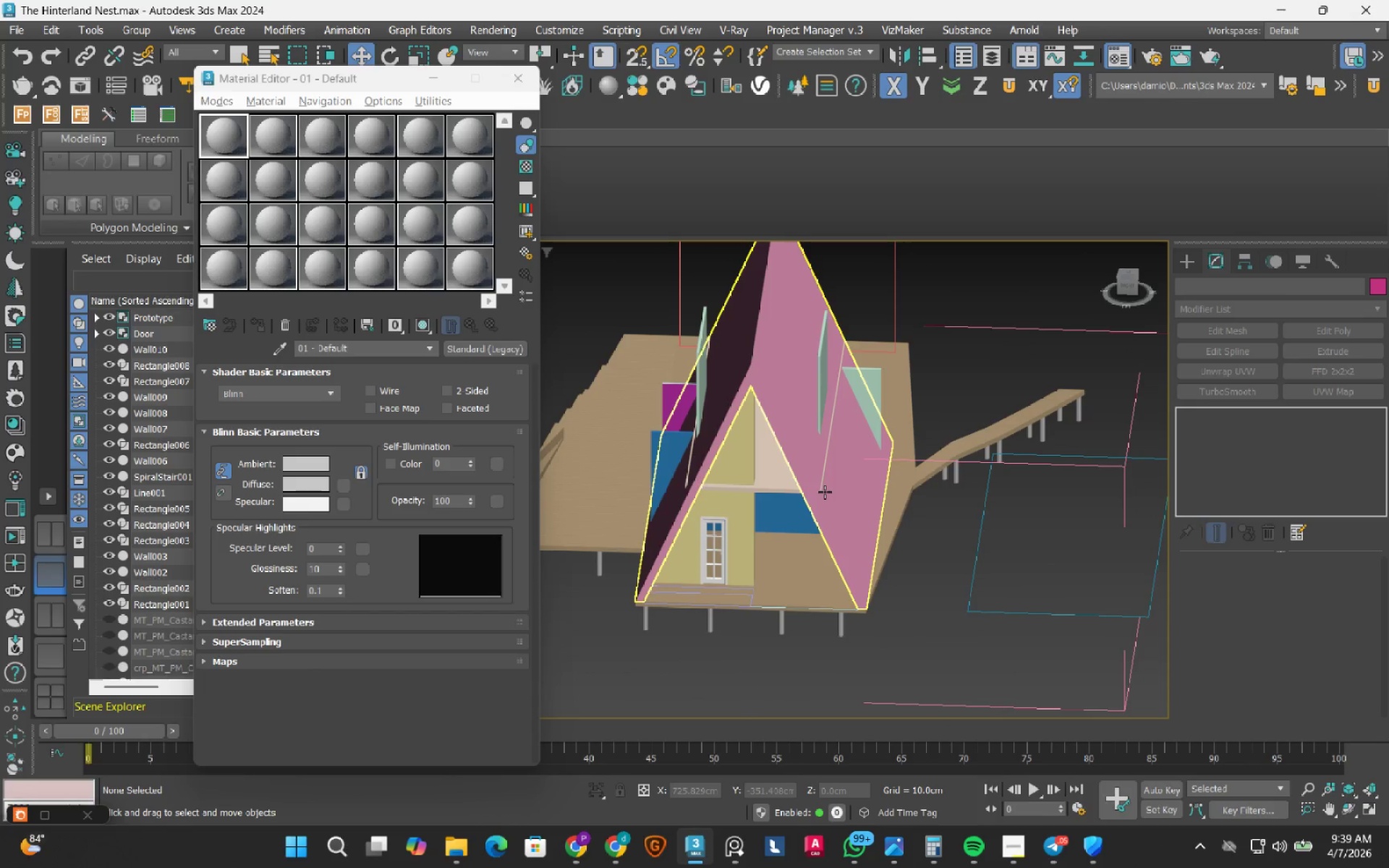 
left_click([825, 492])
 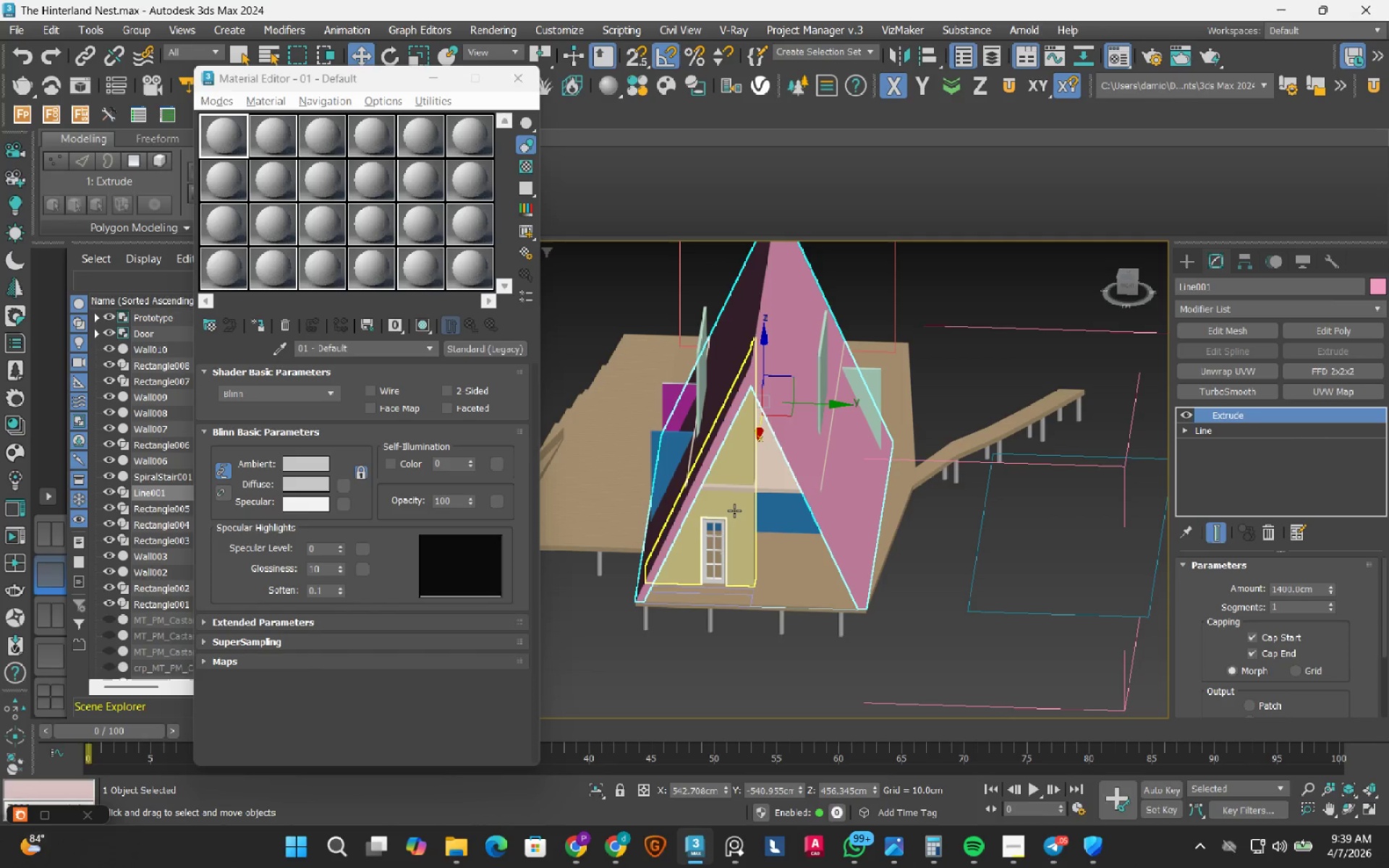 
hold_key(key=ControlLeft, duration=0.48)
left_click([735, 510])
 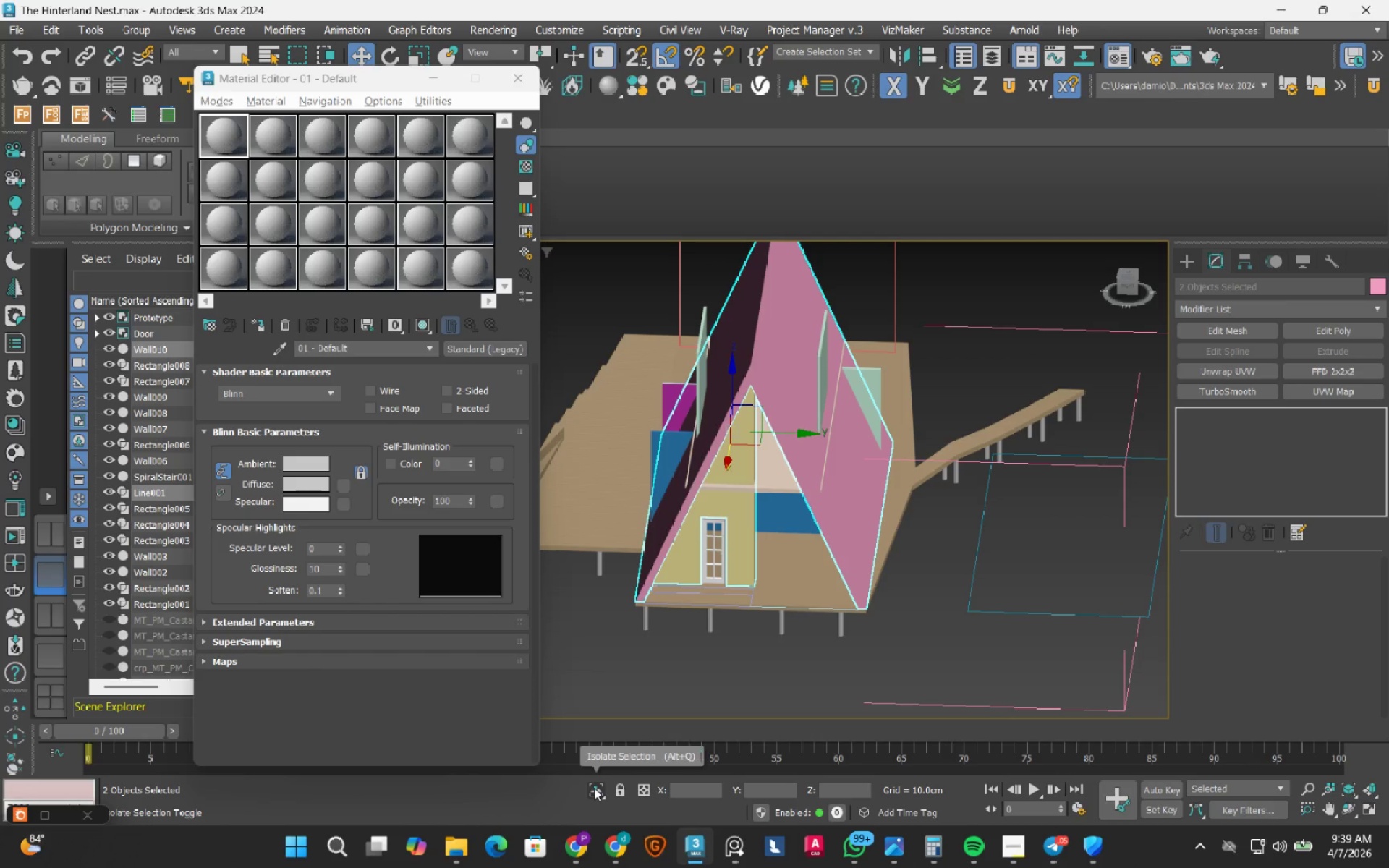 
left_click([594, 788])
 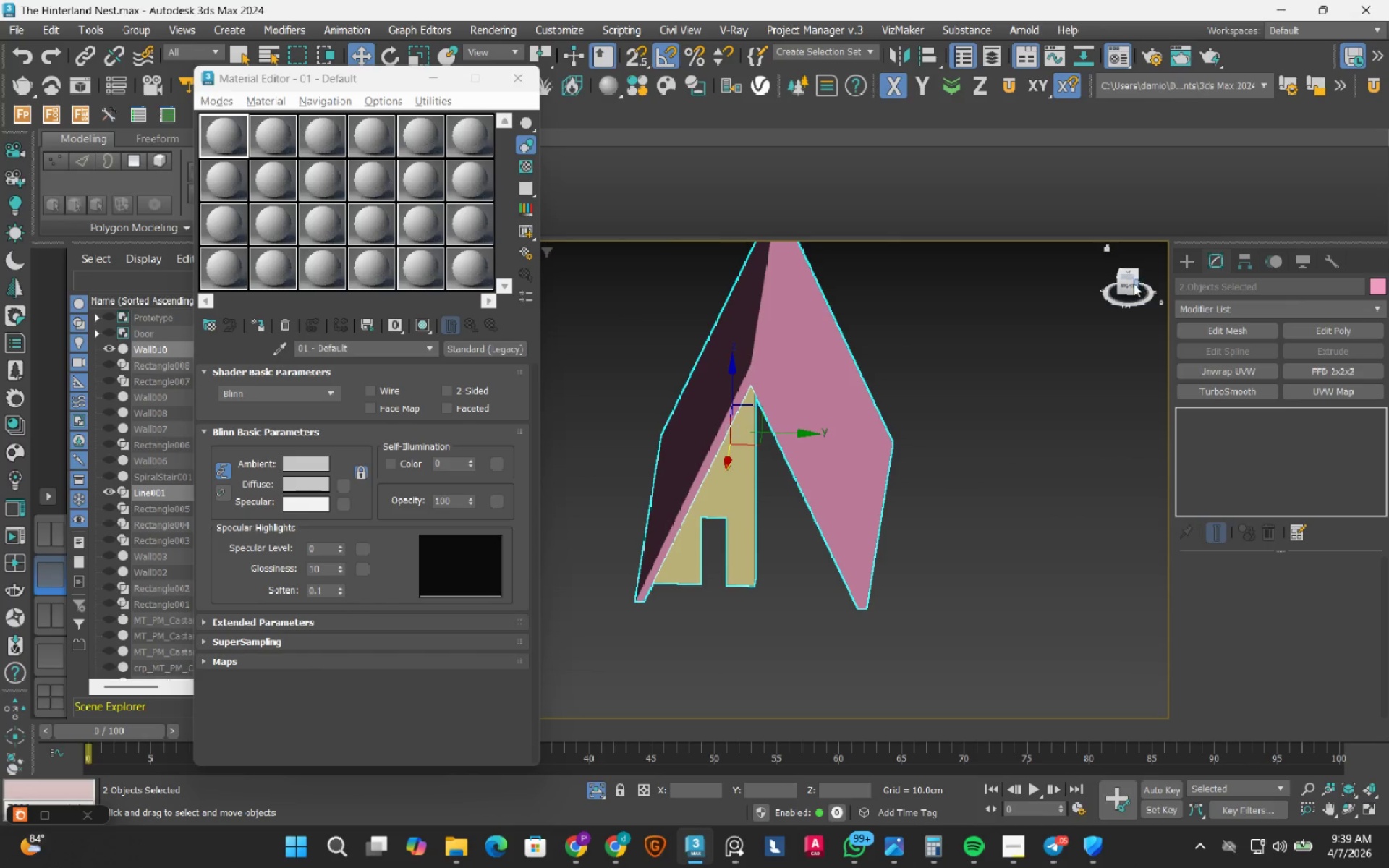 
left_click([1133, 284])
 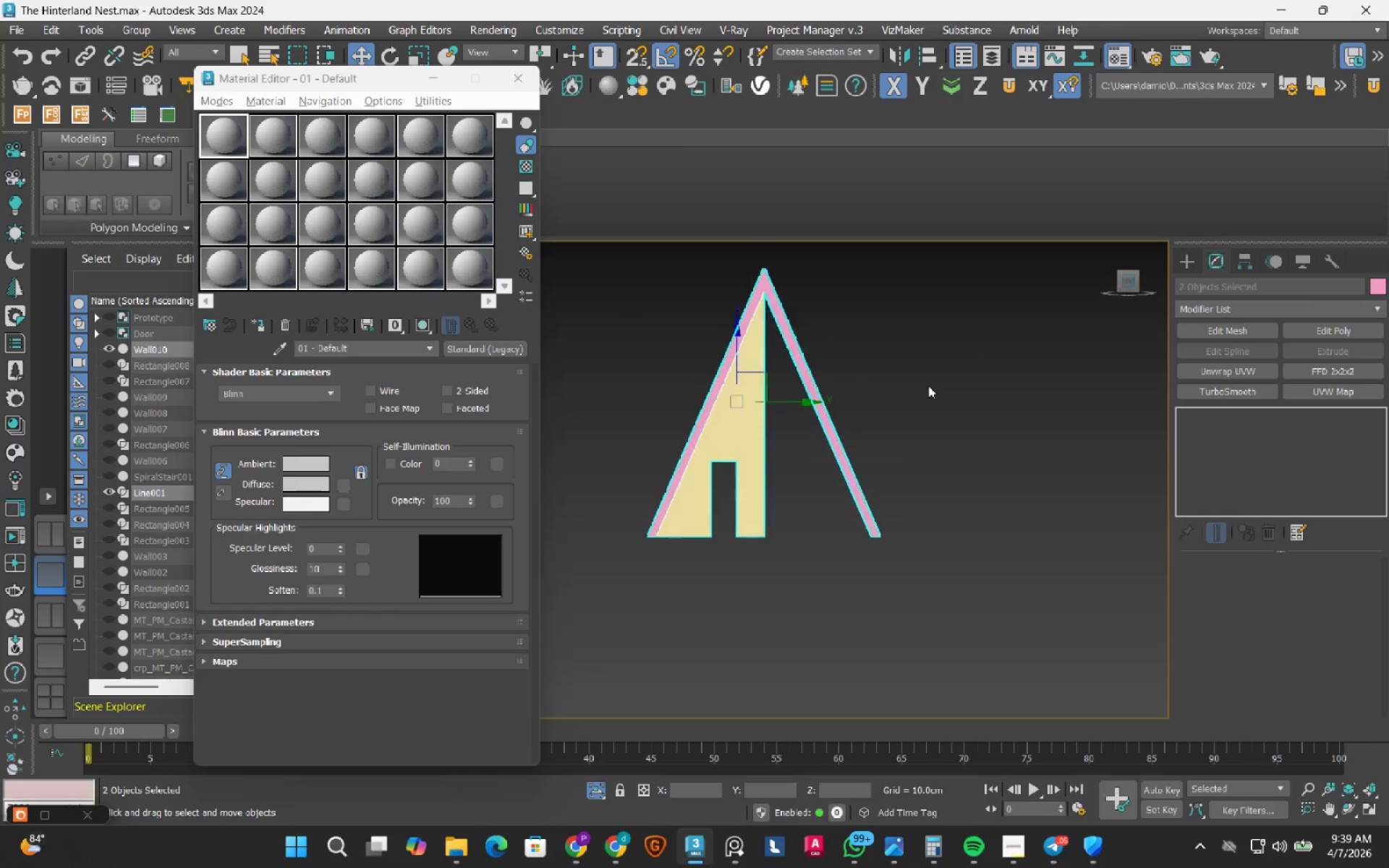 
left_click([928, 386])
 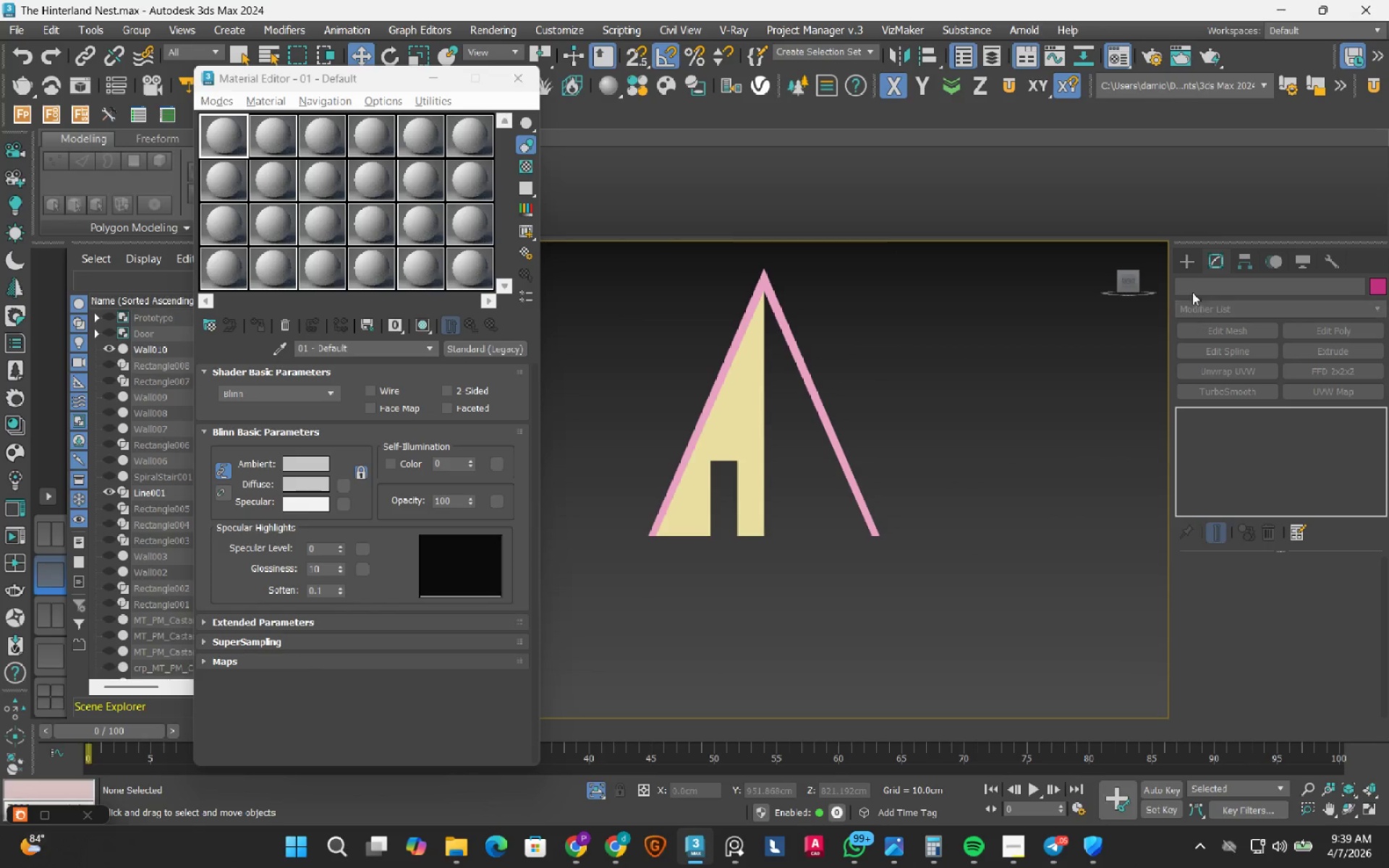 
left_click([1188, 257])
 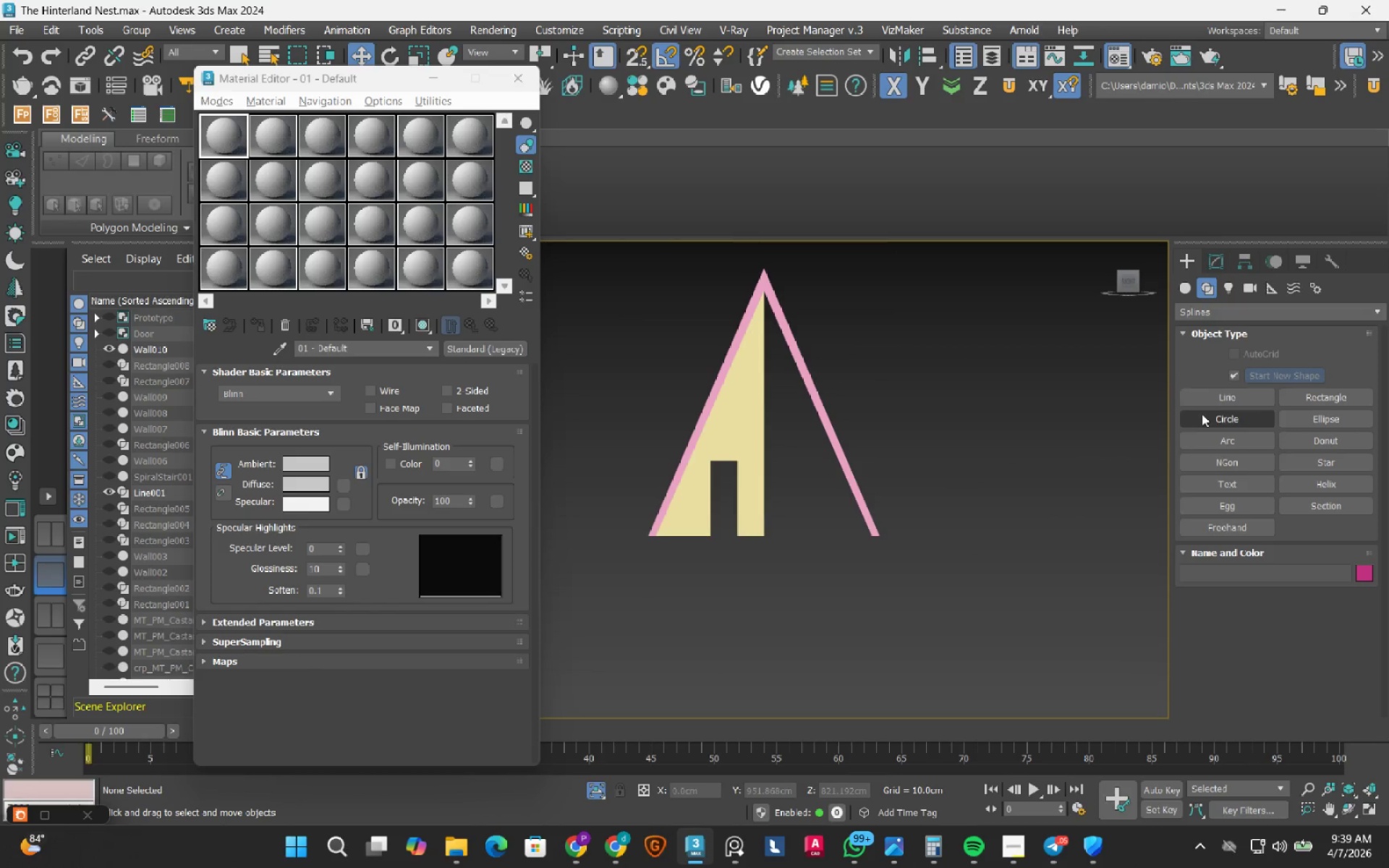 
left_click([1244, 402])
 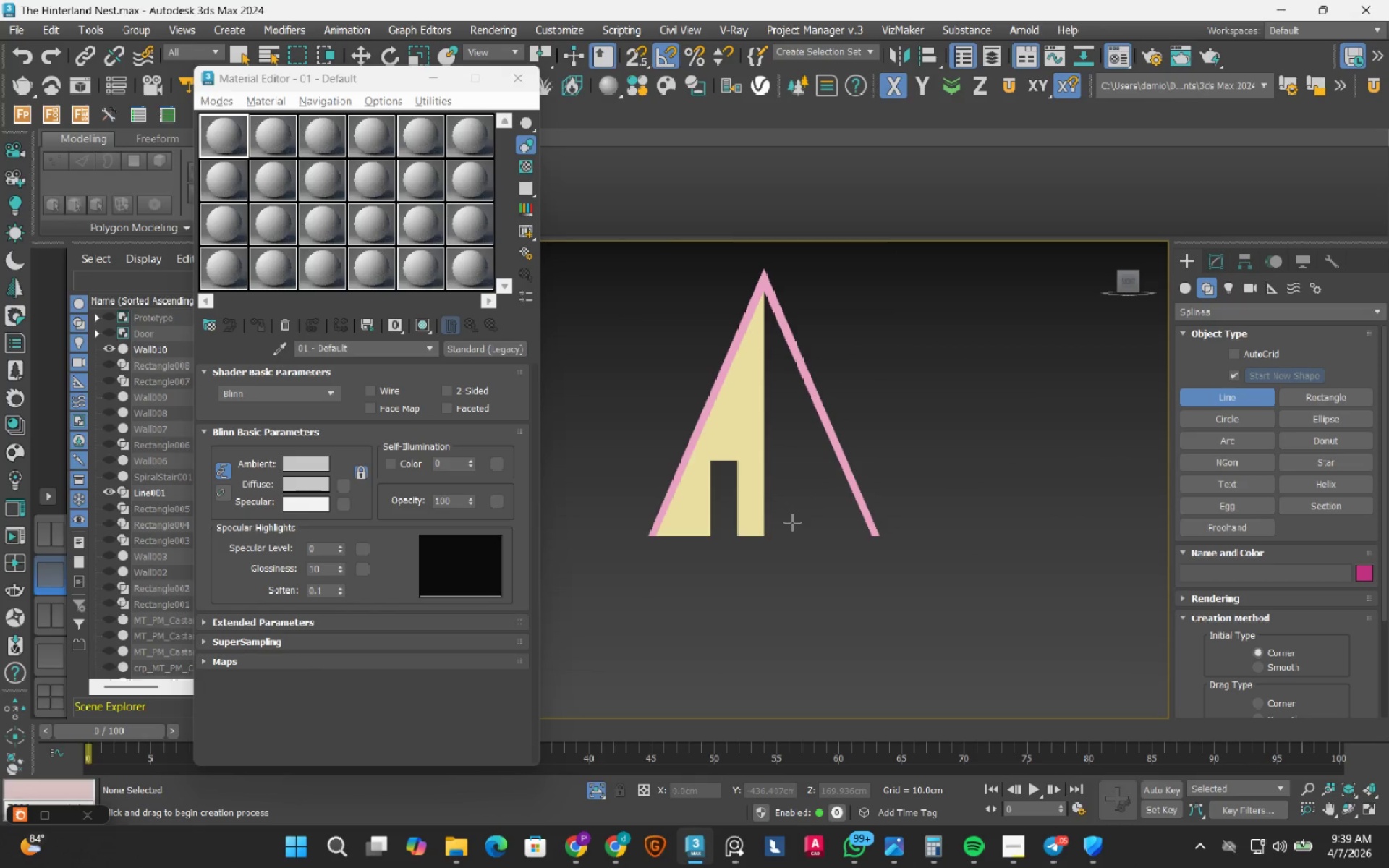 
key(S)
 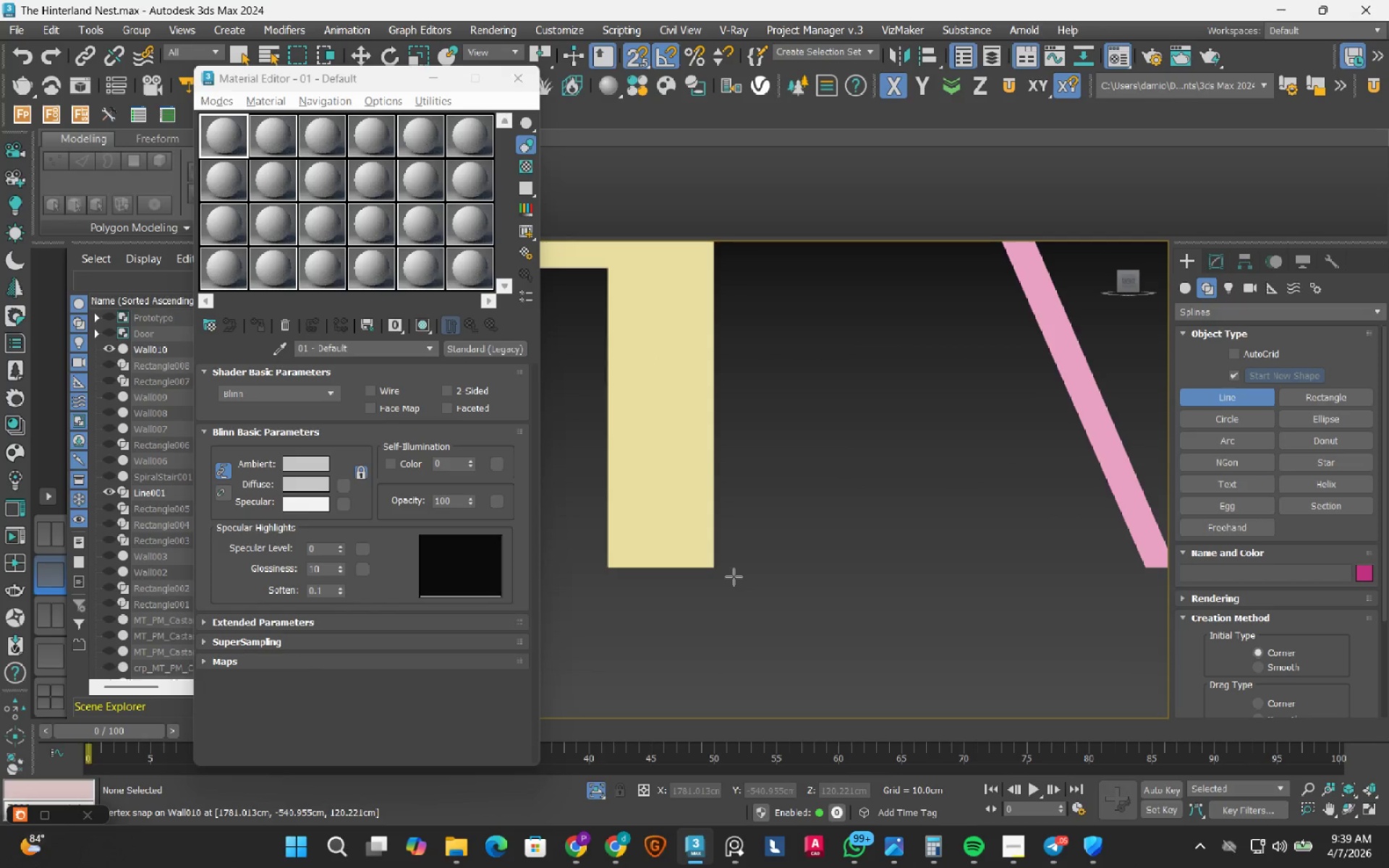 
scroll: coordinate [777, 526], scroll_direction: up, amount: 4.0
 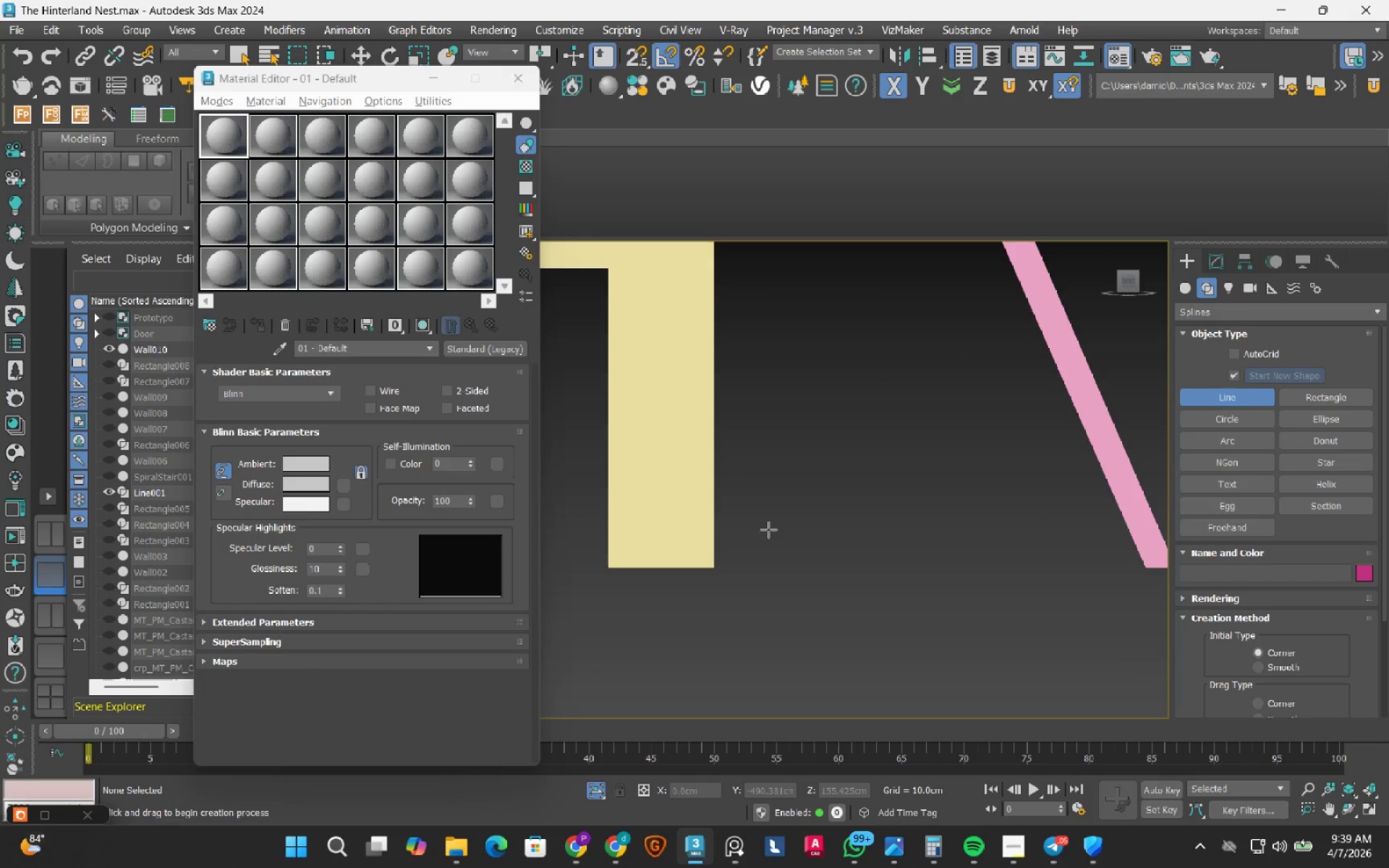 
left_click([728, 572])
 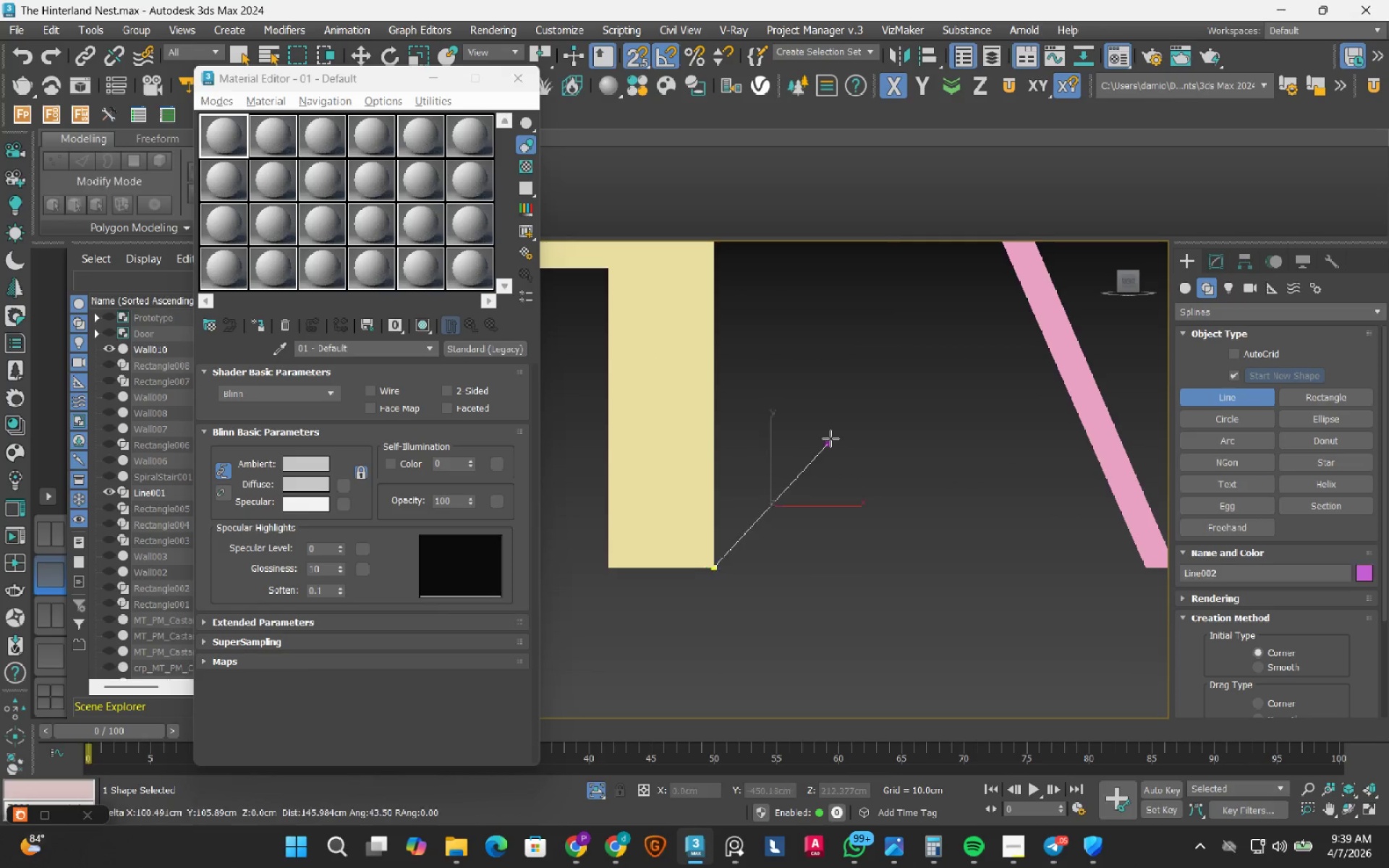 
scroll: coordinate [831, 438], scroll_direction: down, amount: 3.0
 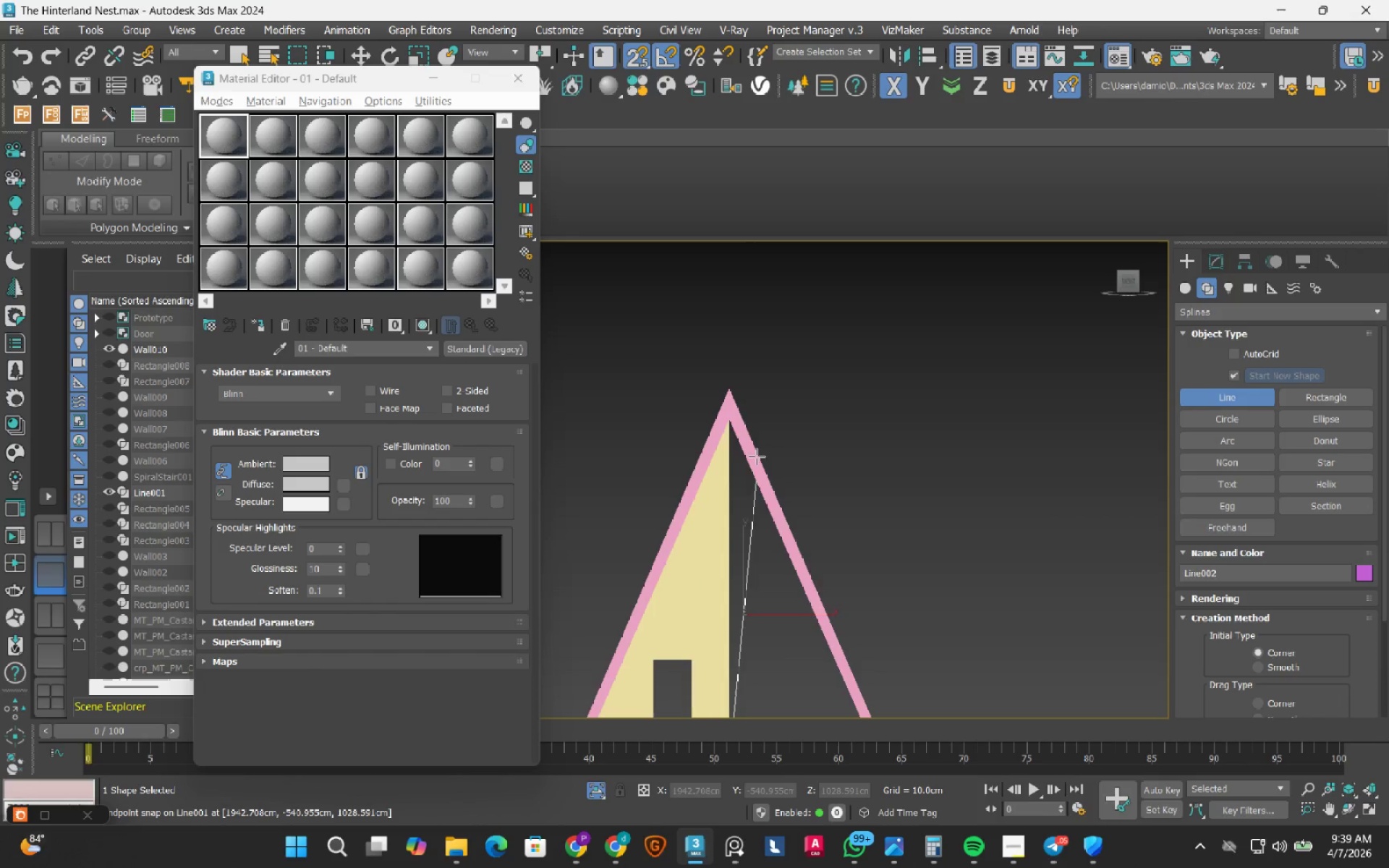 
scroll: coordinate [753, 445], scroll_direction: up, amount: 3.0
 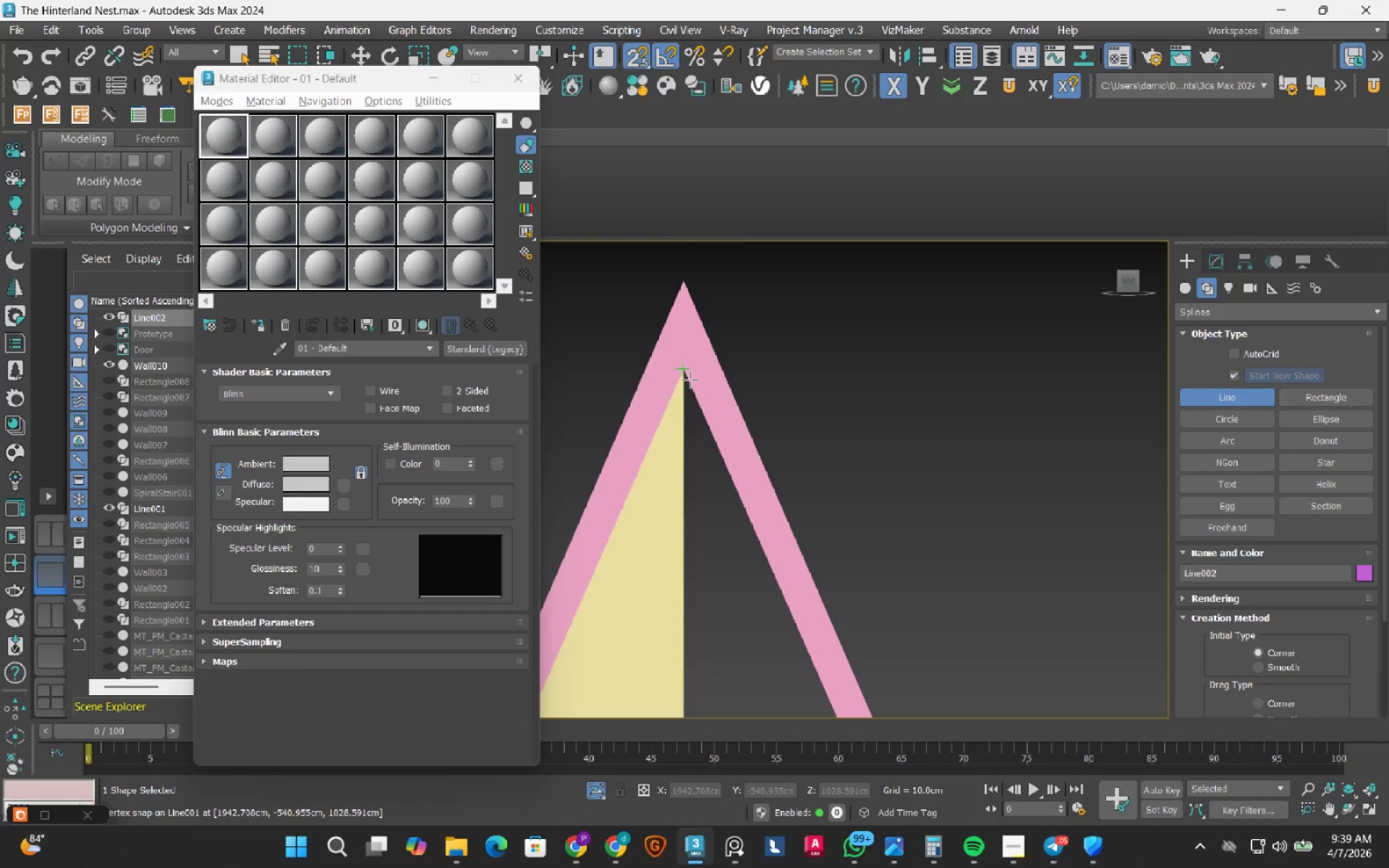 
left_click([690, 380])
 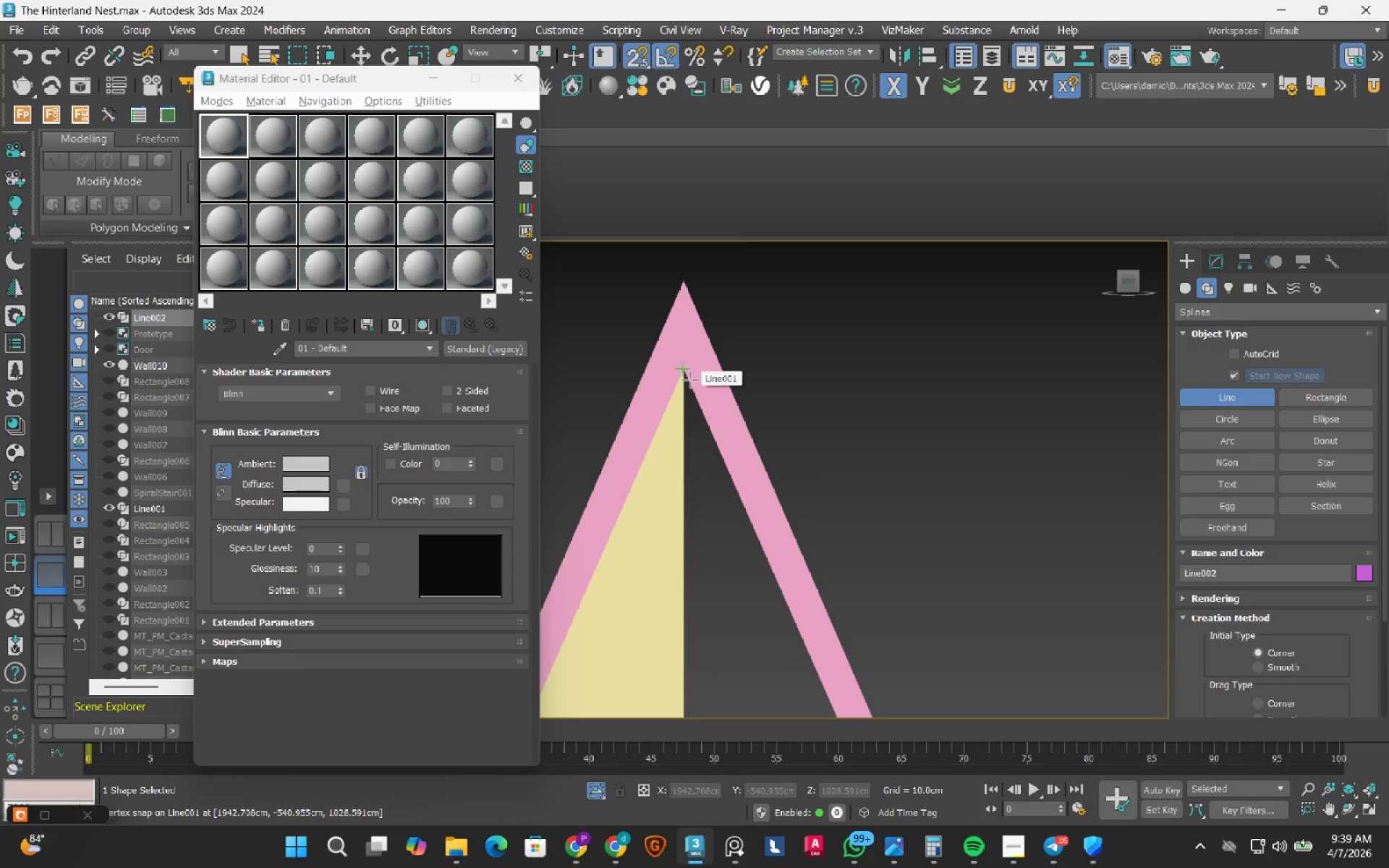 
scroll: coordinate [743, 600], scroll_direction: down, amount: 2.0
 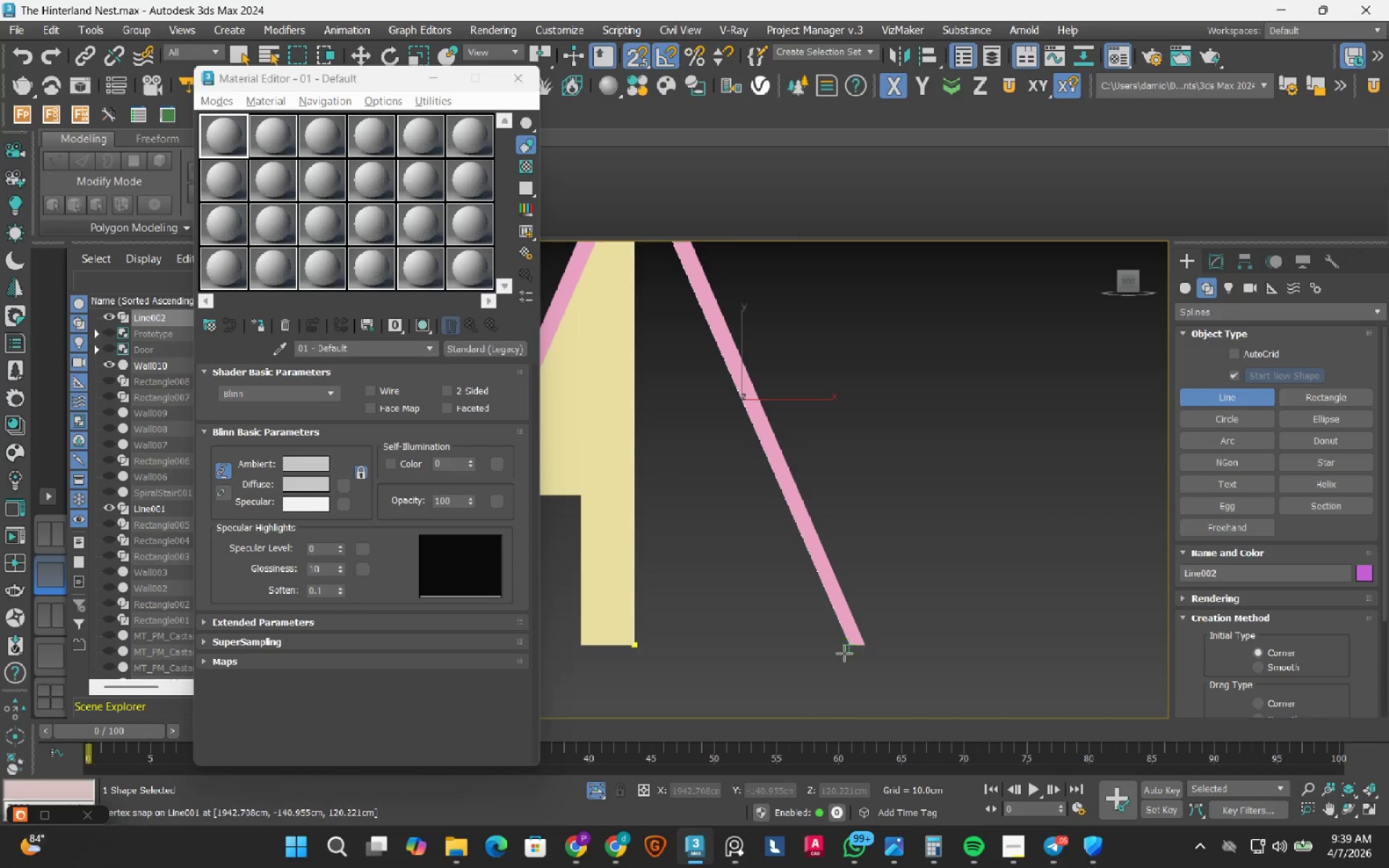 
left_click([844, 653])
 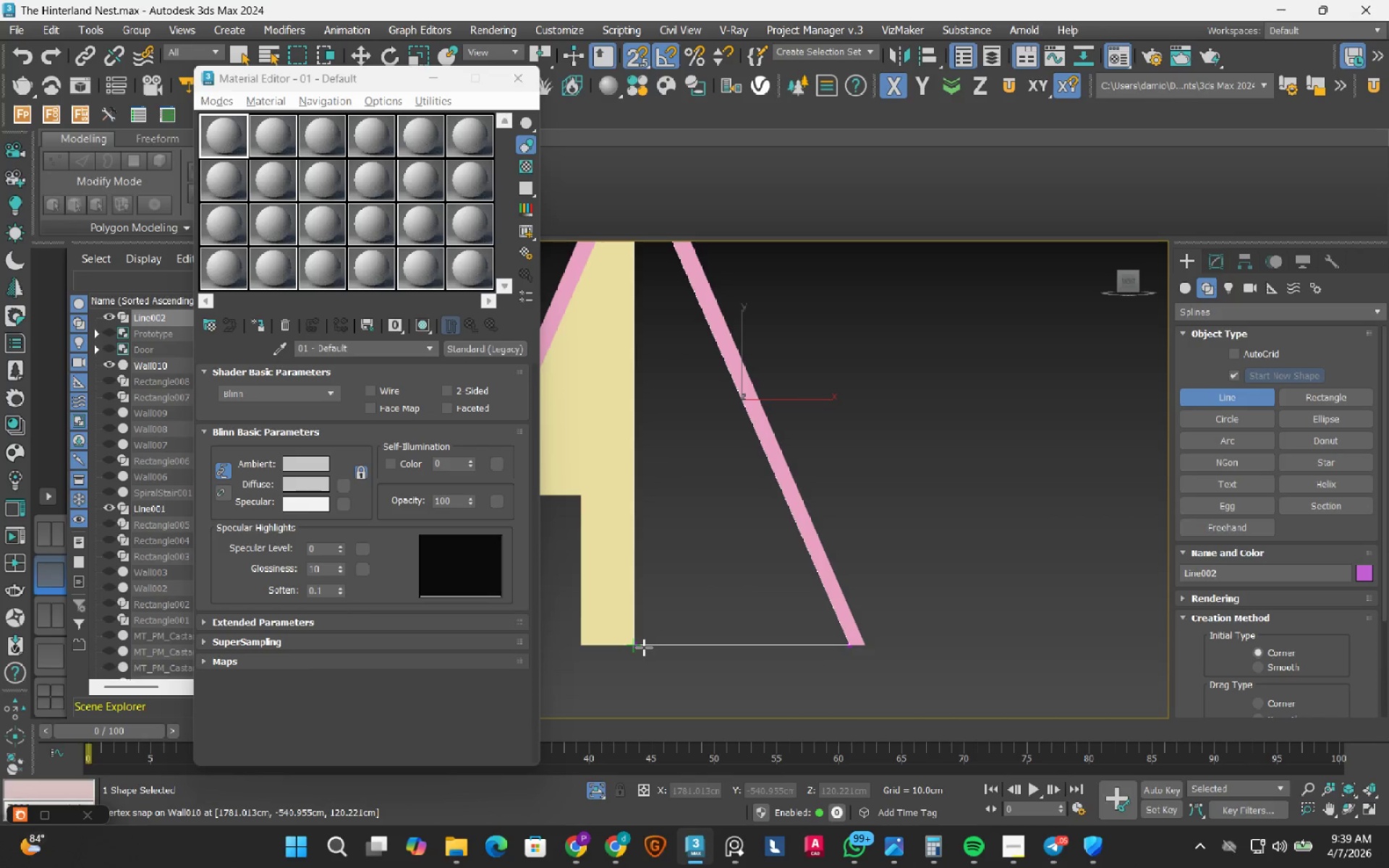 
left_click([644, 647])
 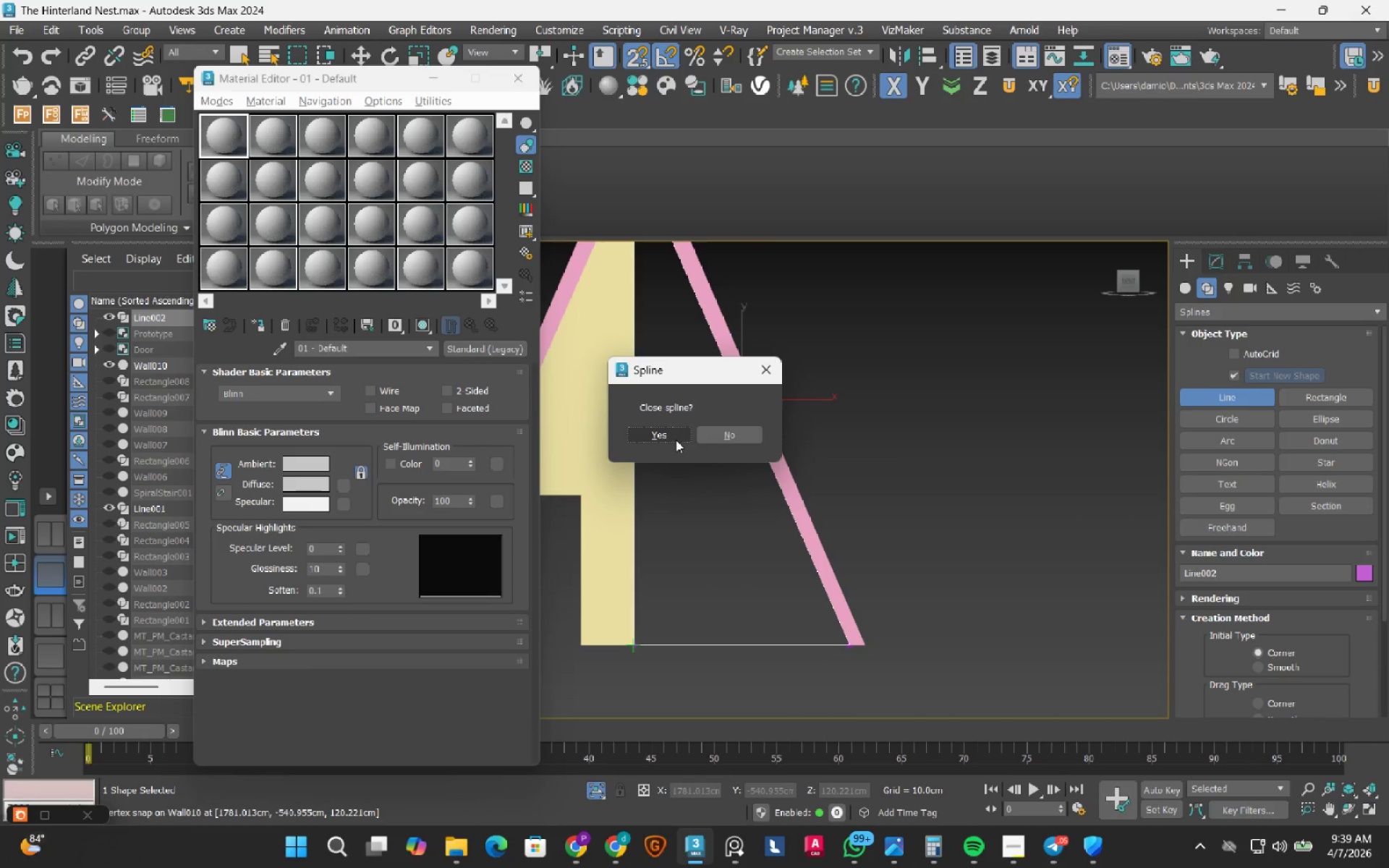 
left_click([676, 440])
 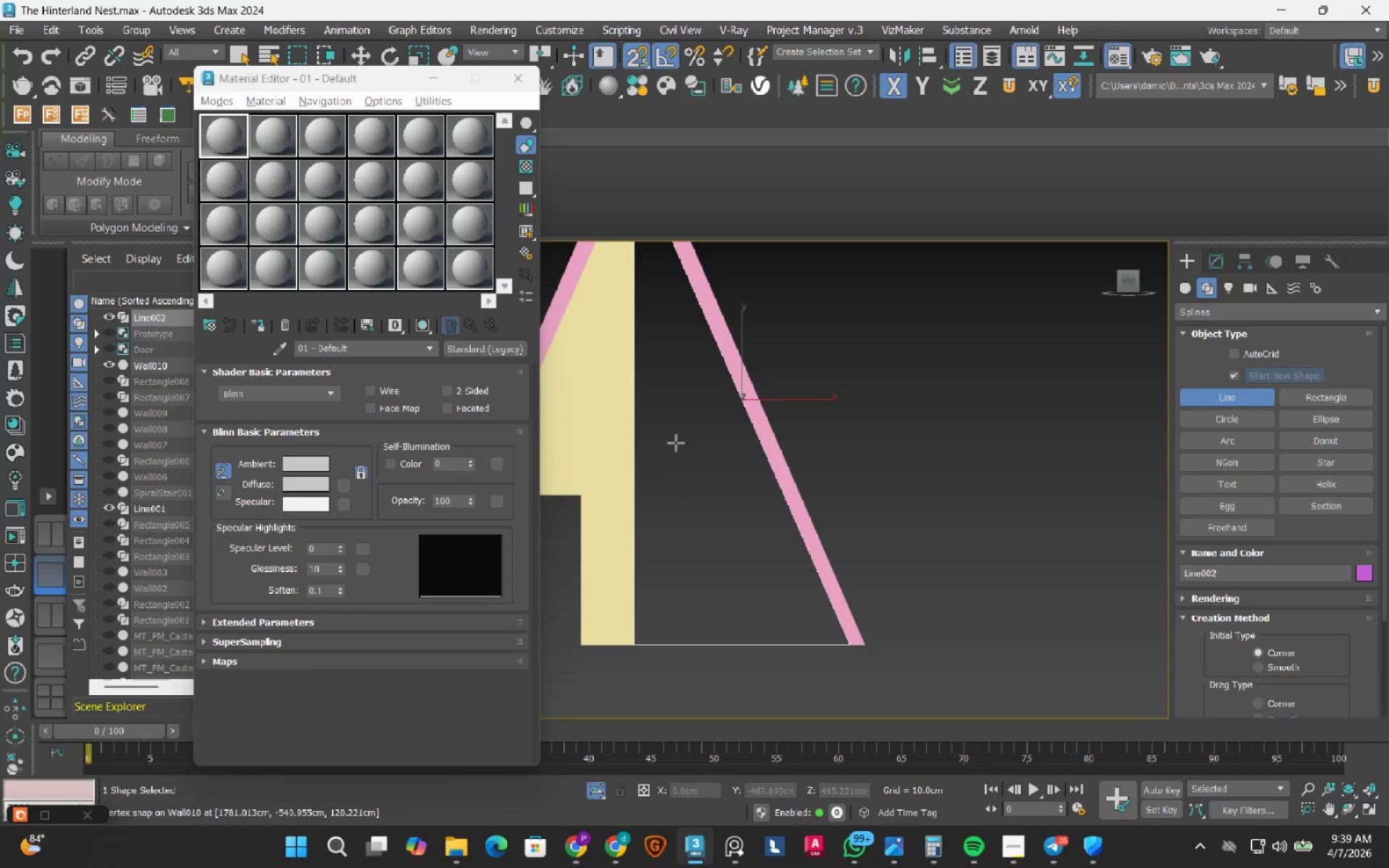 
scroll: coordinate [676, 443], scroll_direction: down, amount: 1.0
 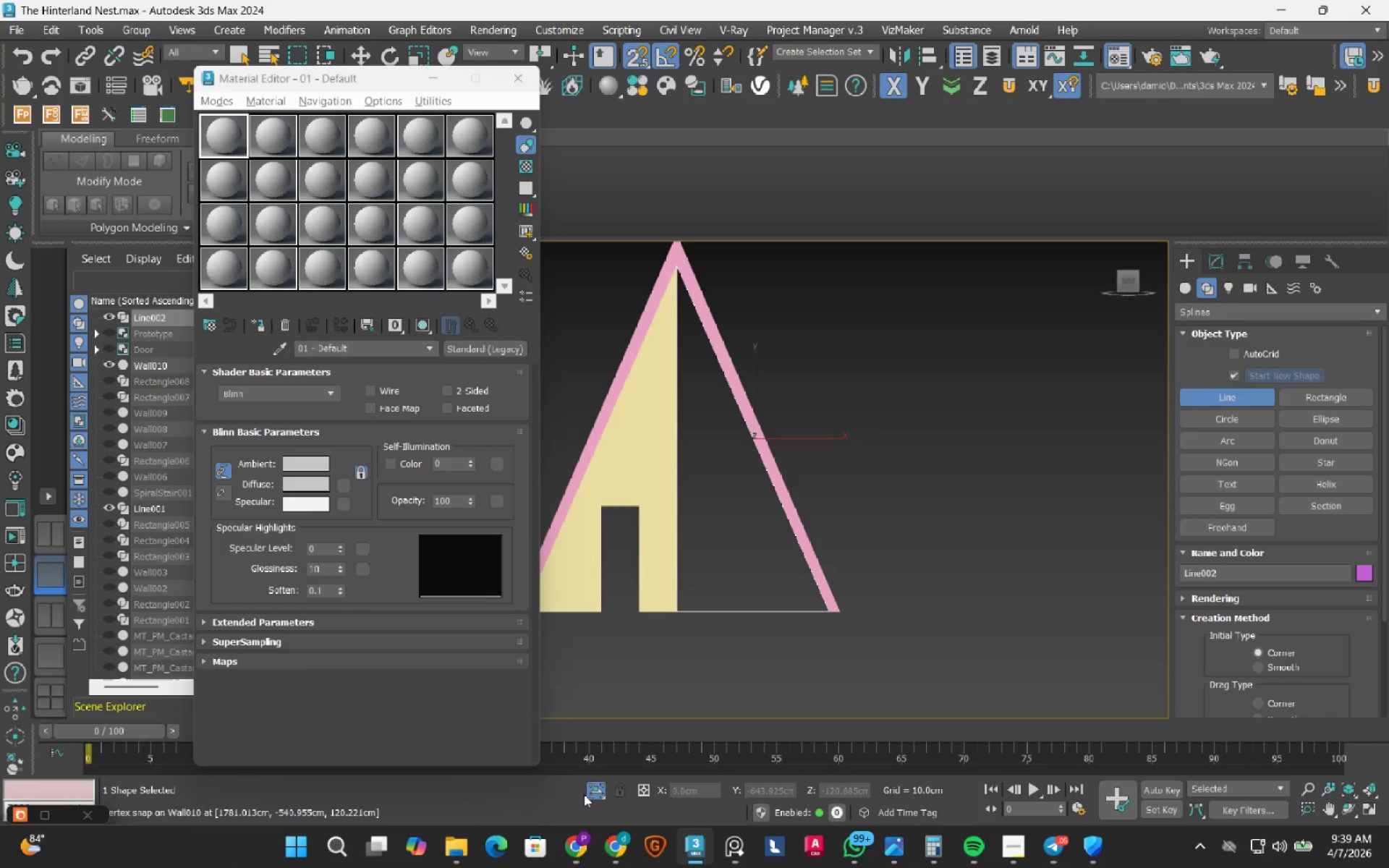 
left_click([594, 791])
 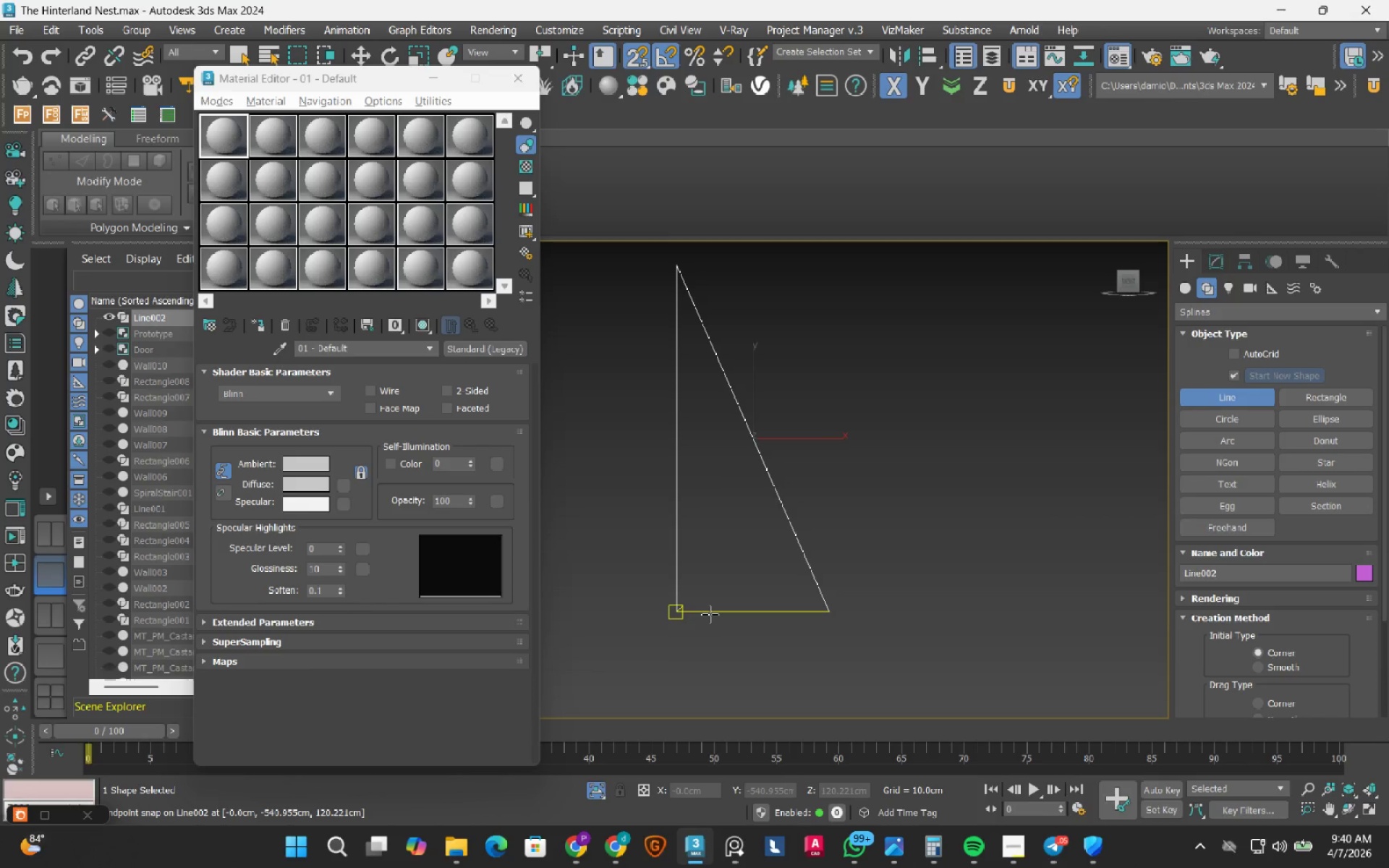 
wait(6.17)
 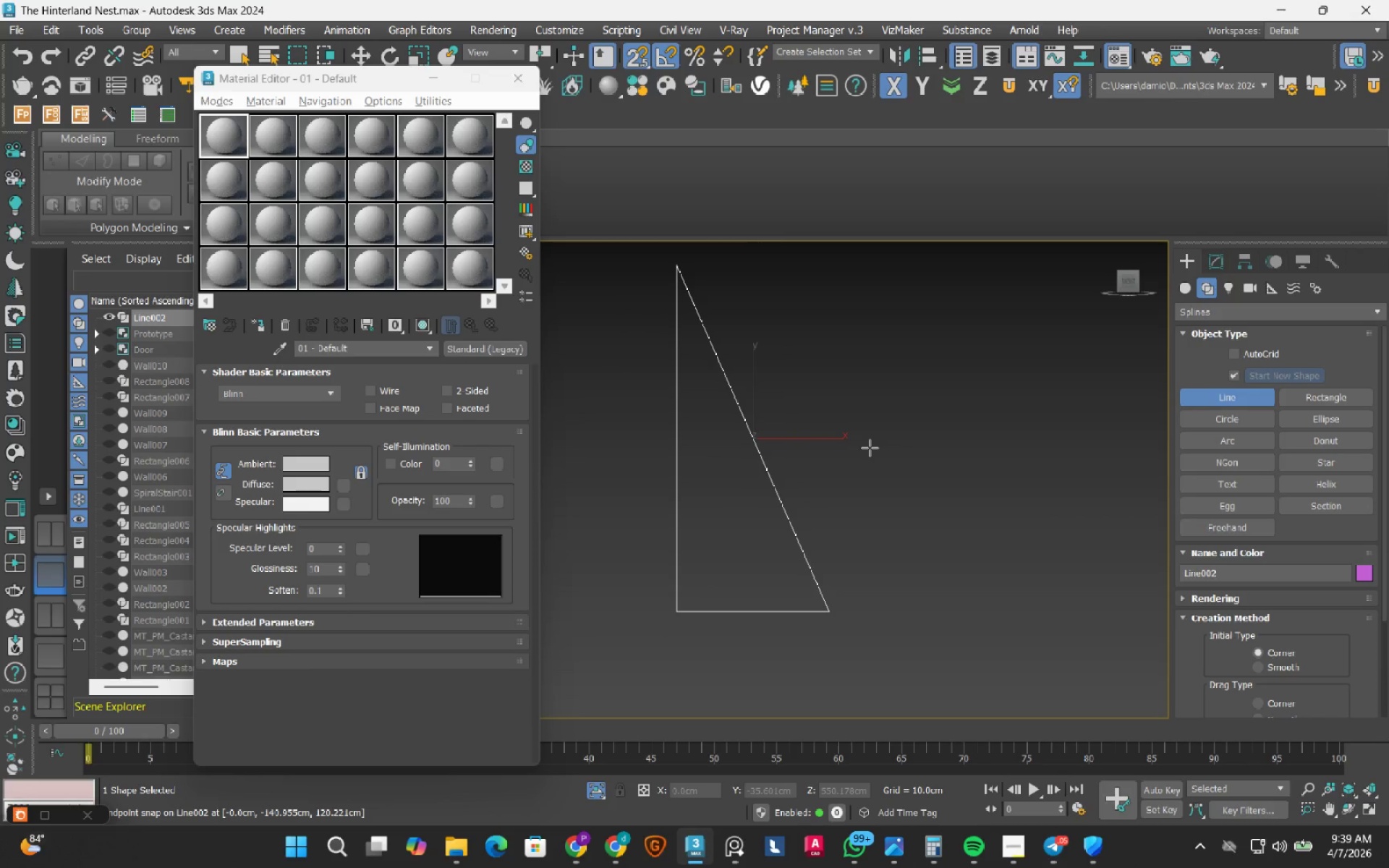 
left_click([1317, 400])
 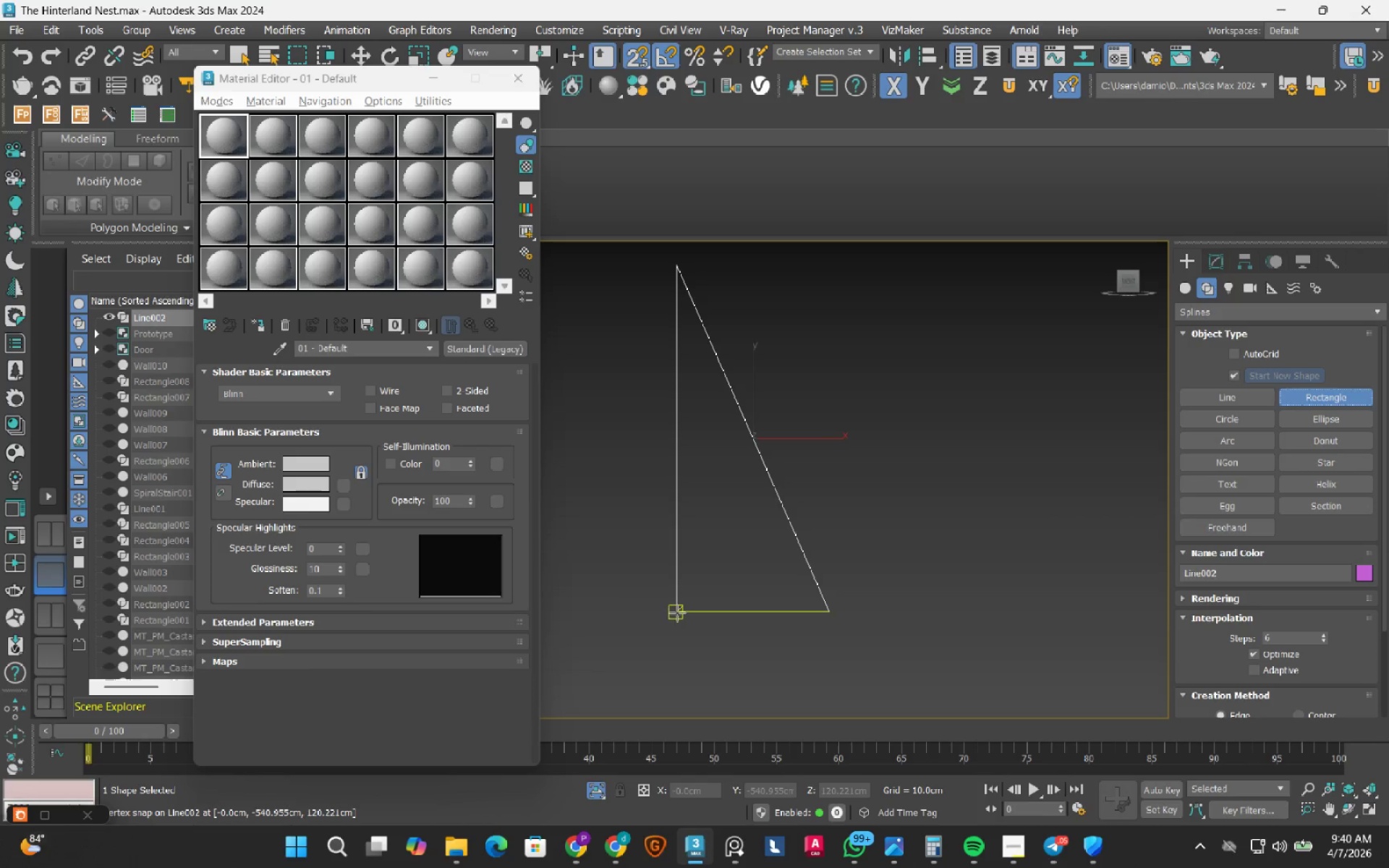 
left_click_drag(start_coordinate=[677, 613], to_coordinate=[836, 610])
 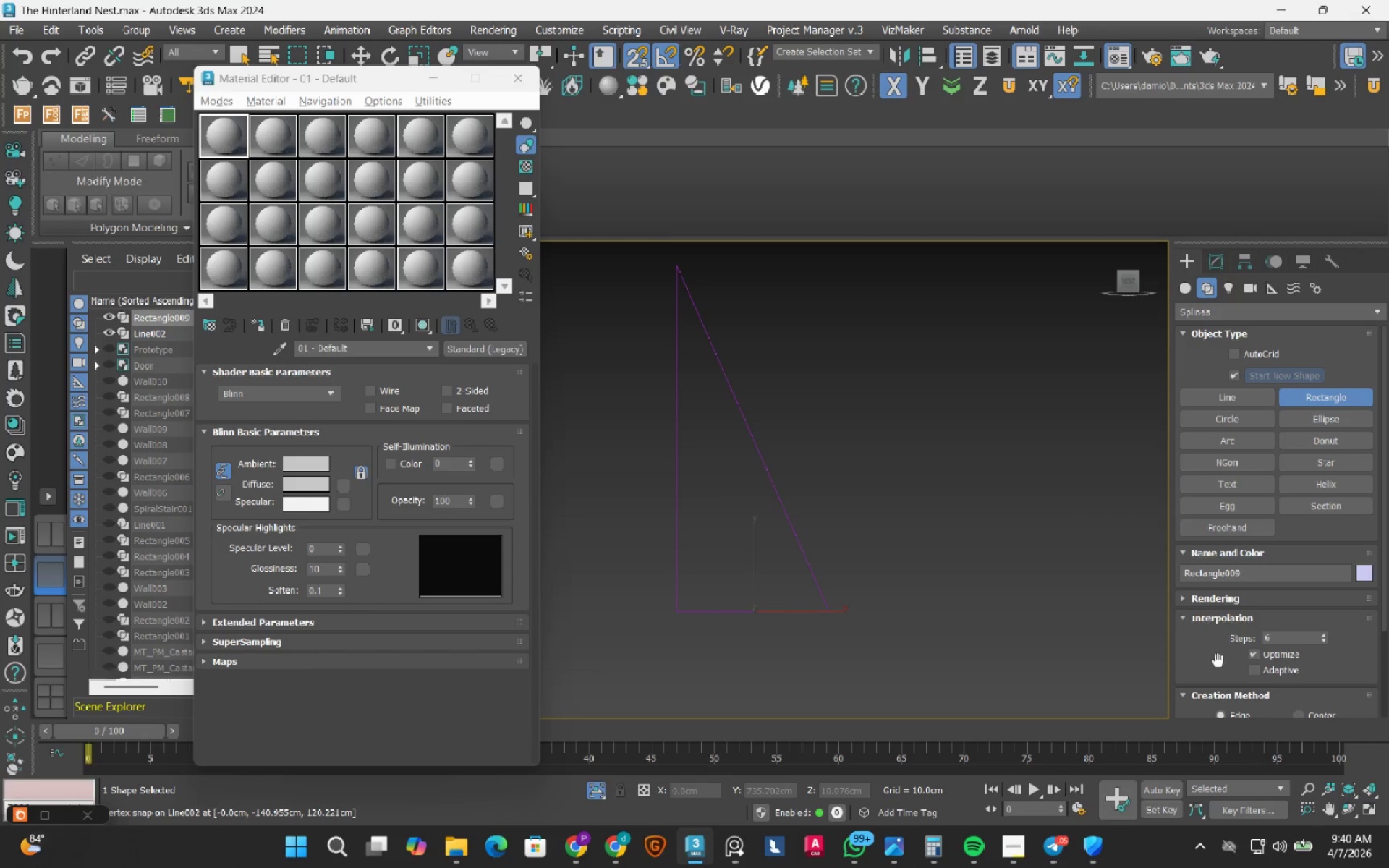 
scroll: coordinate [1198, 662], scroll_direction: down, amount: 8.0
 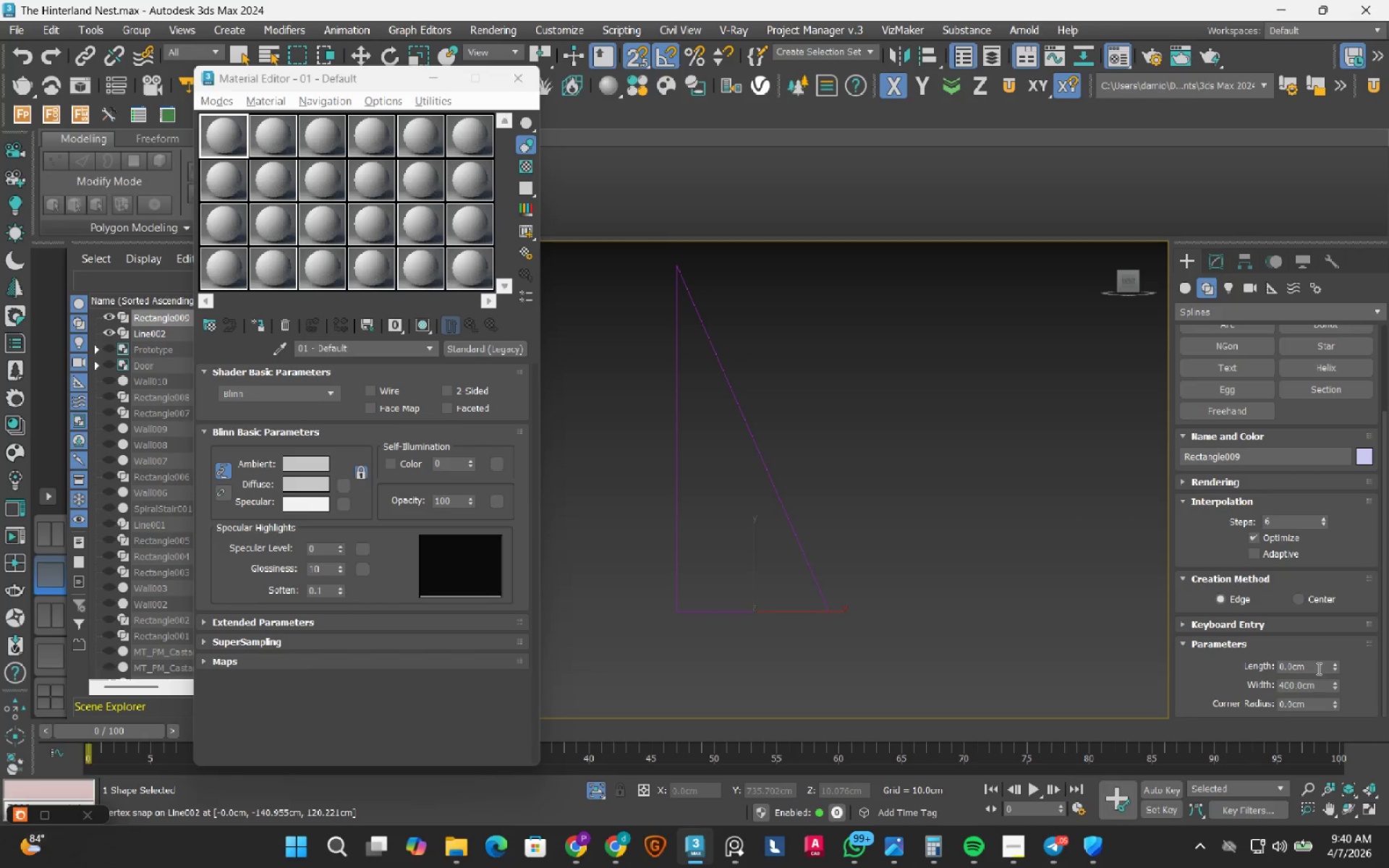 
double_click([1317, 668])
 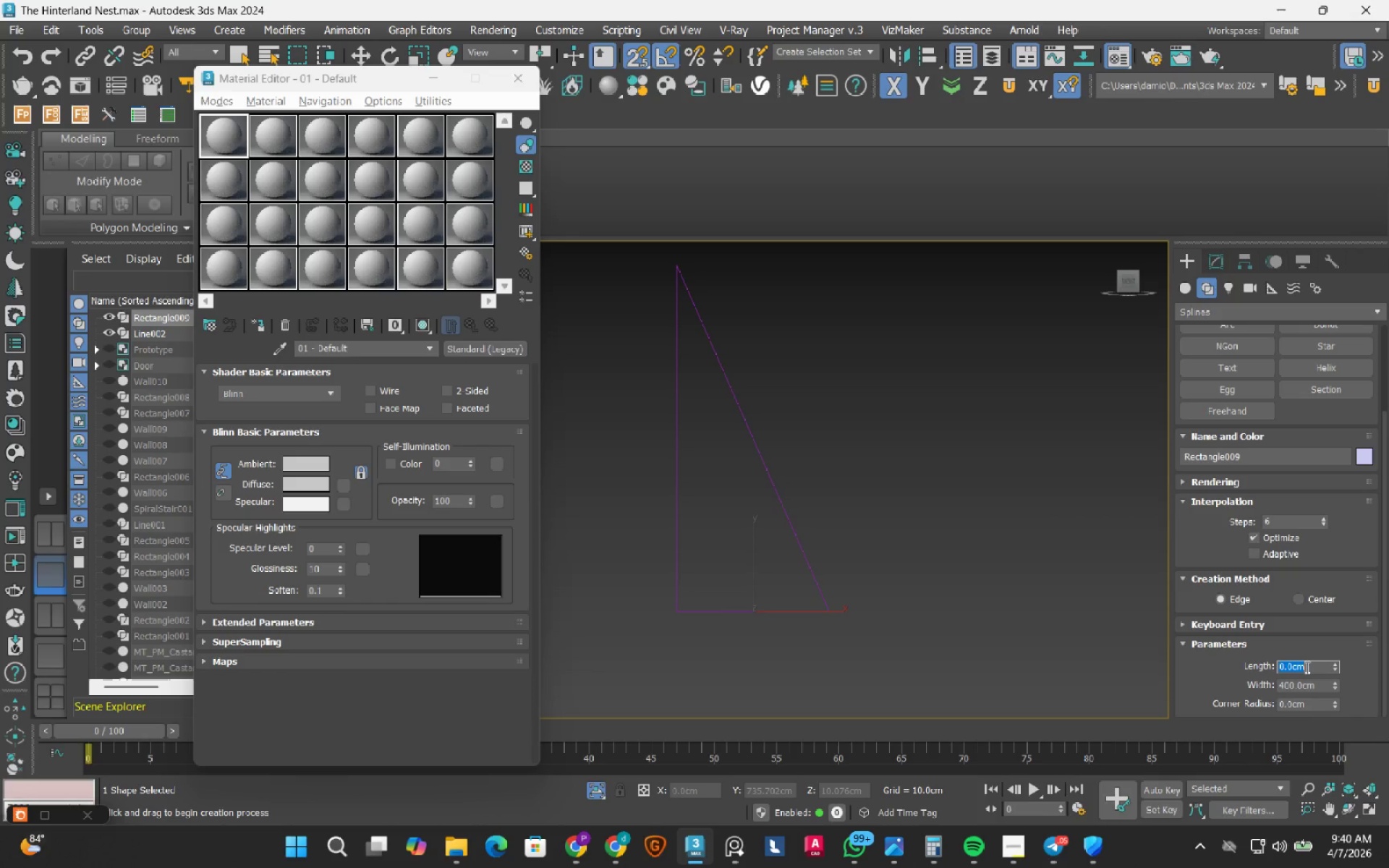 
key(Numpad1)
 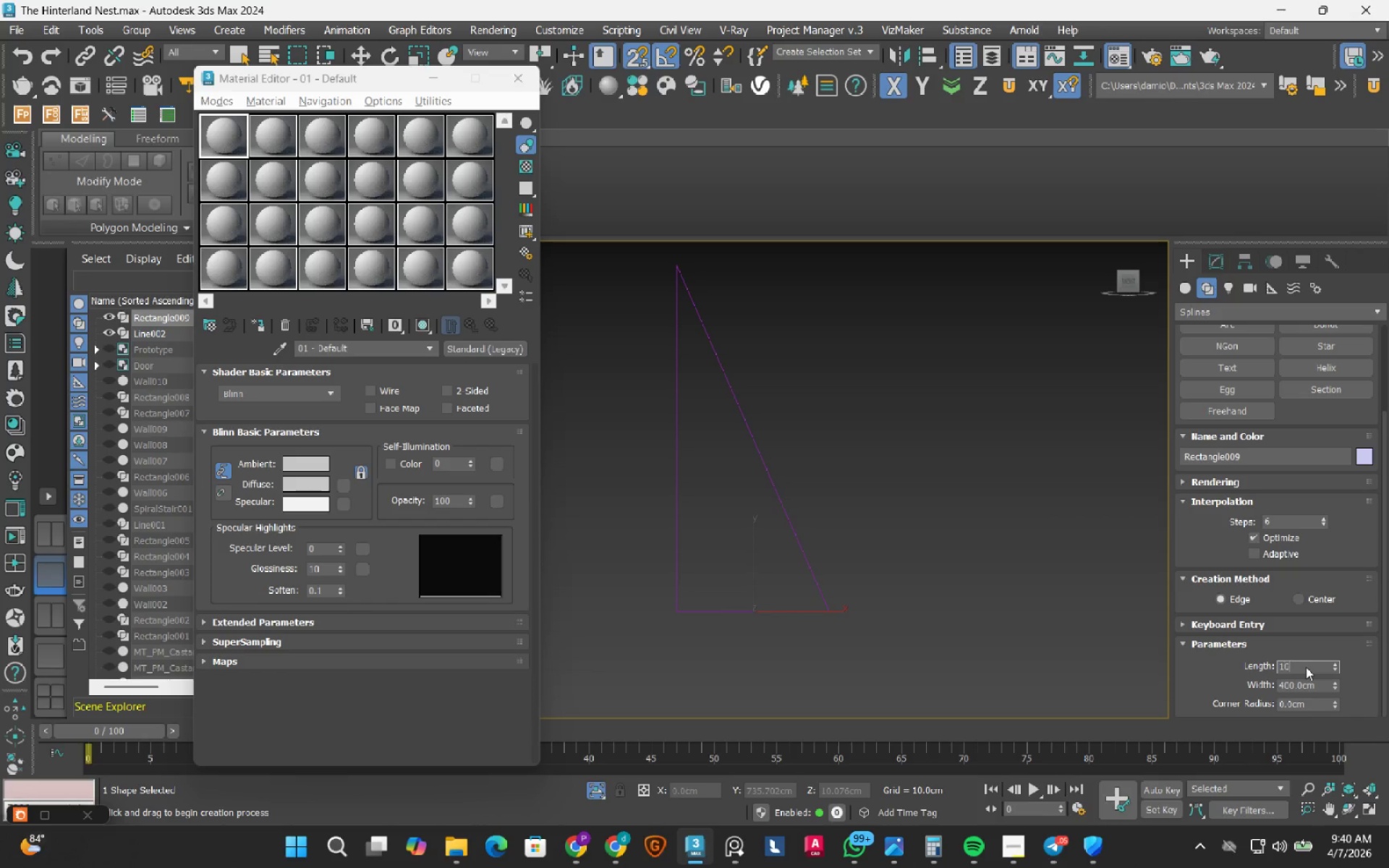 
key(Numpad0)
 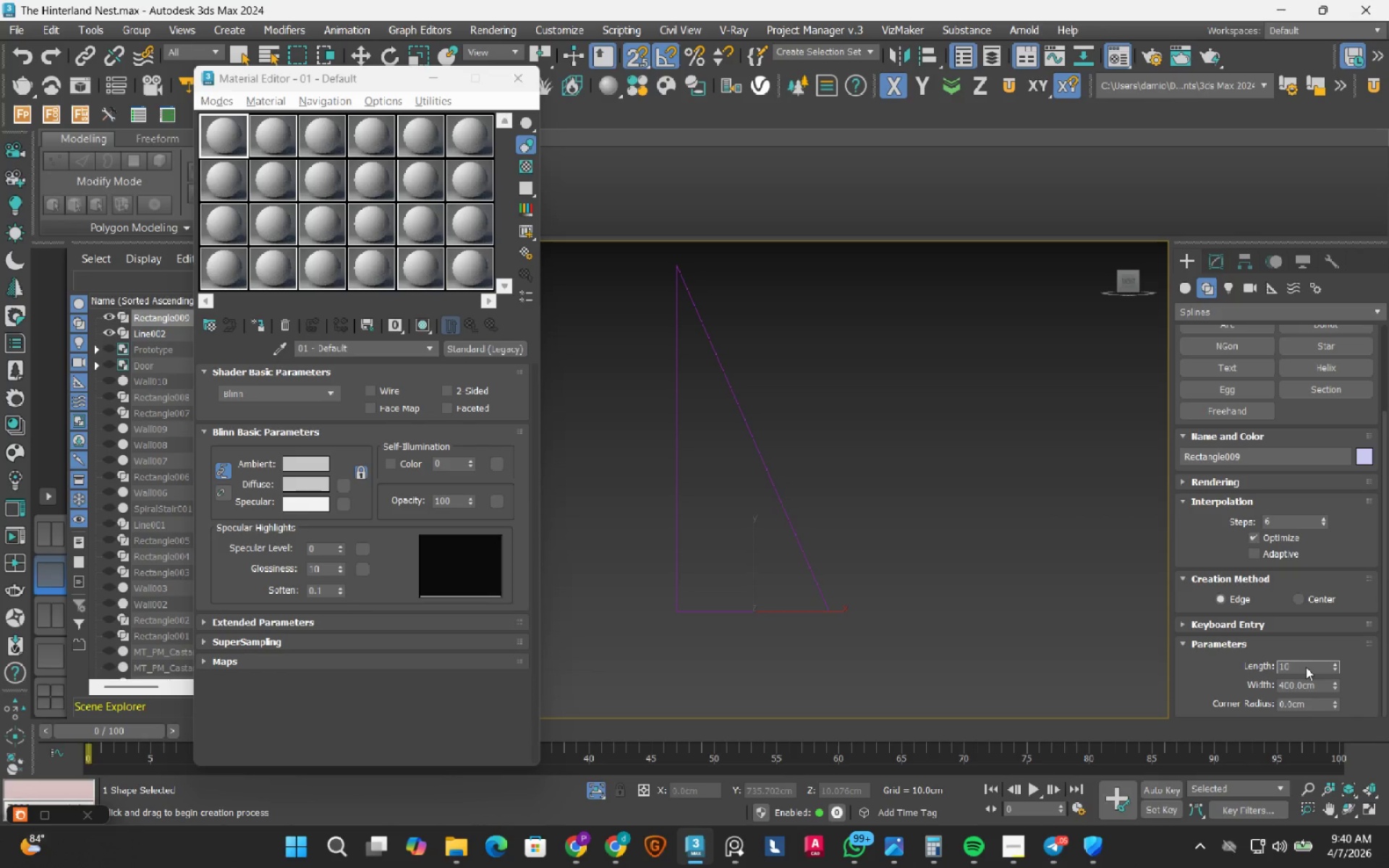 
key(Numpad0)
 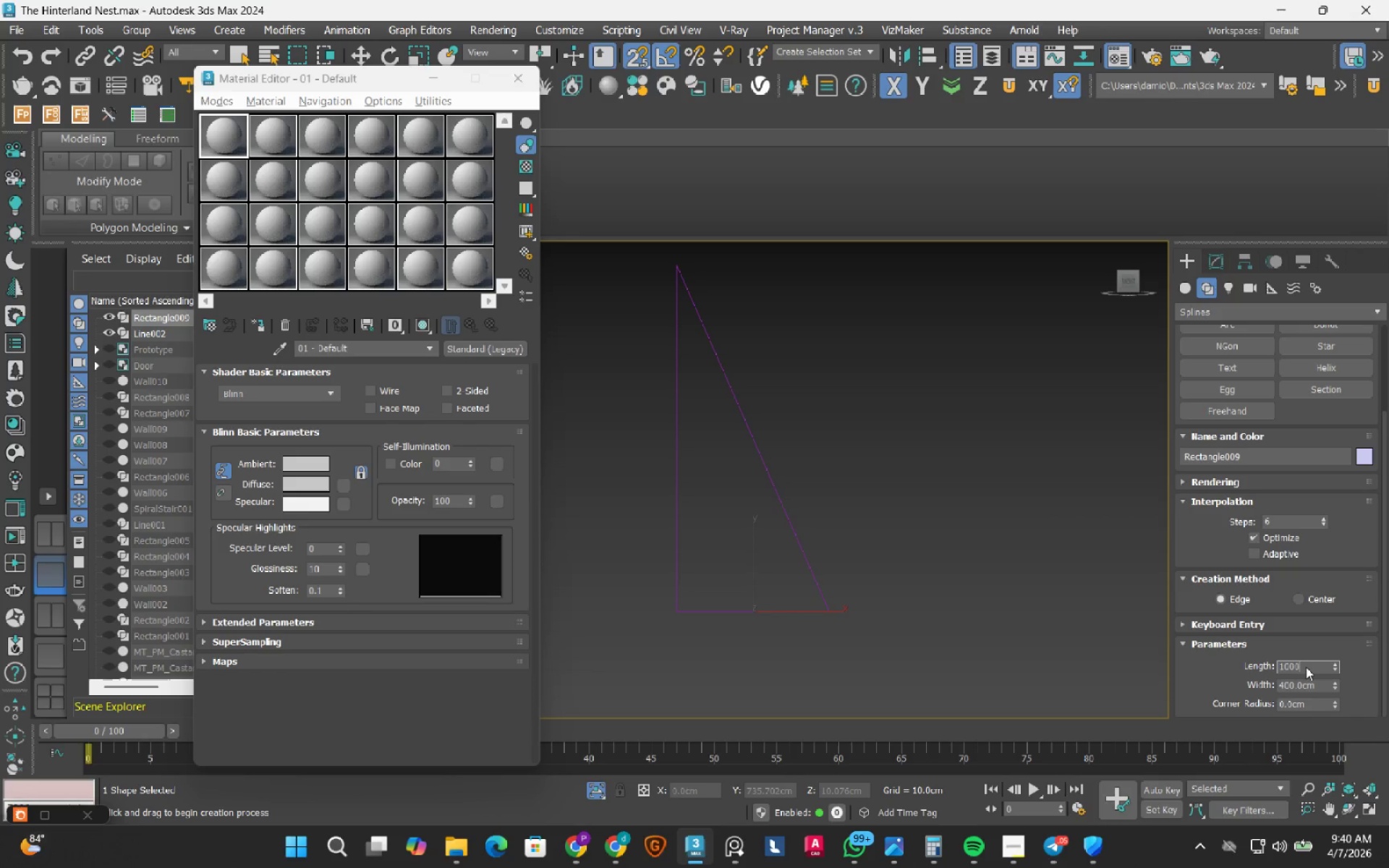 
key(Numpad0)
 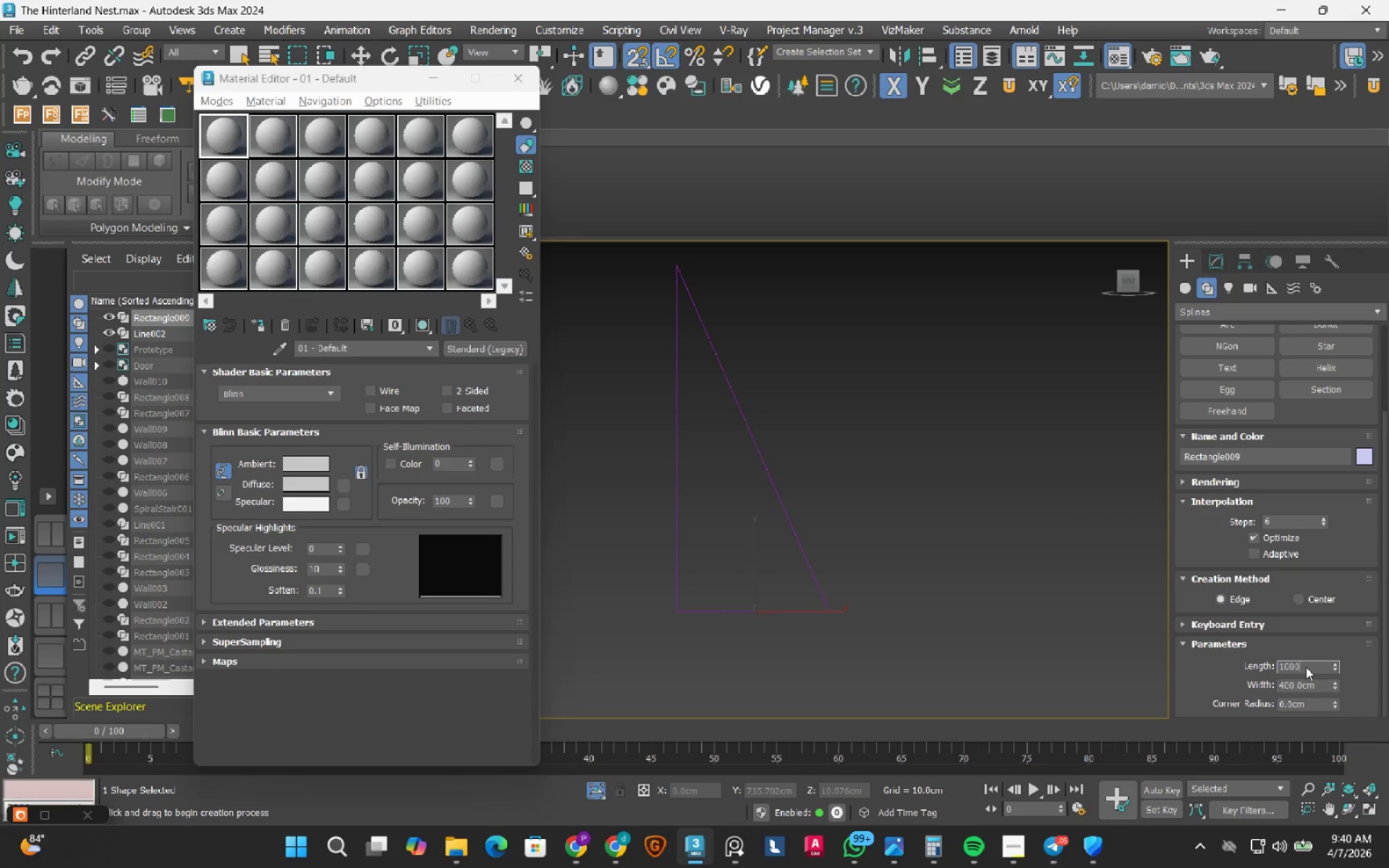 
key(NumpadEnter)
 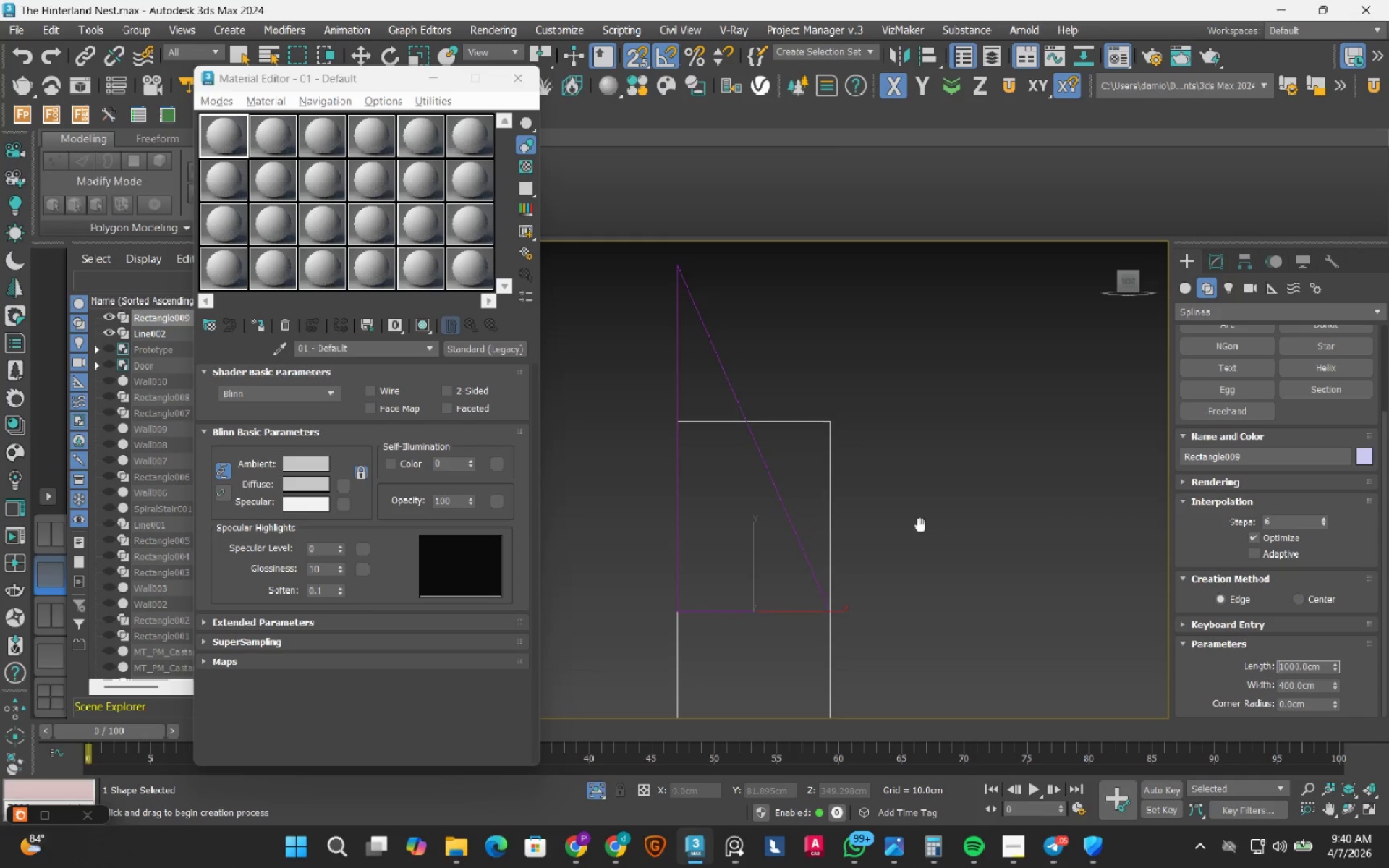 
key(W)
 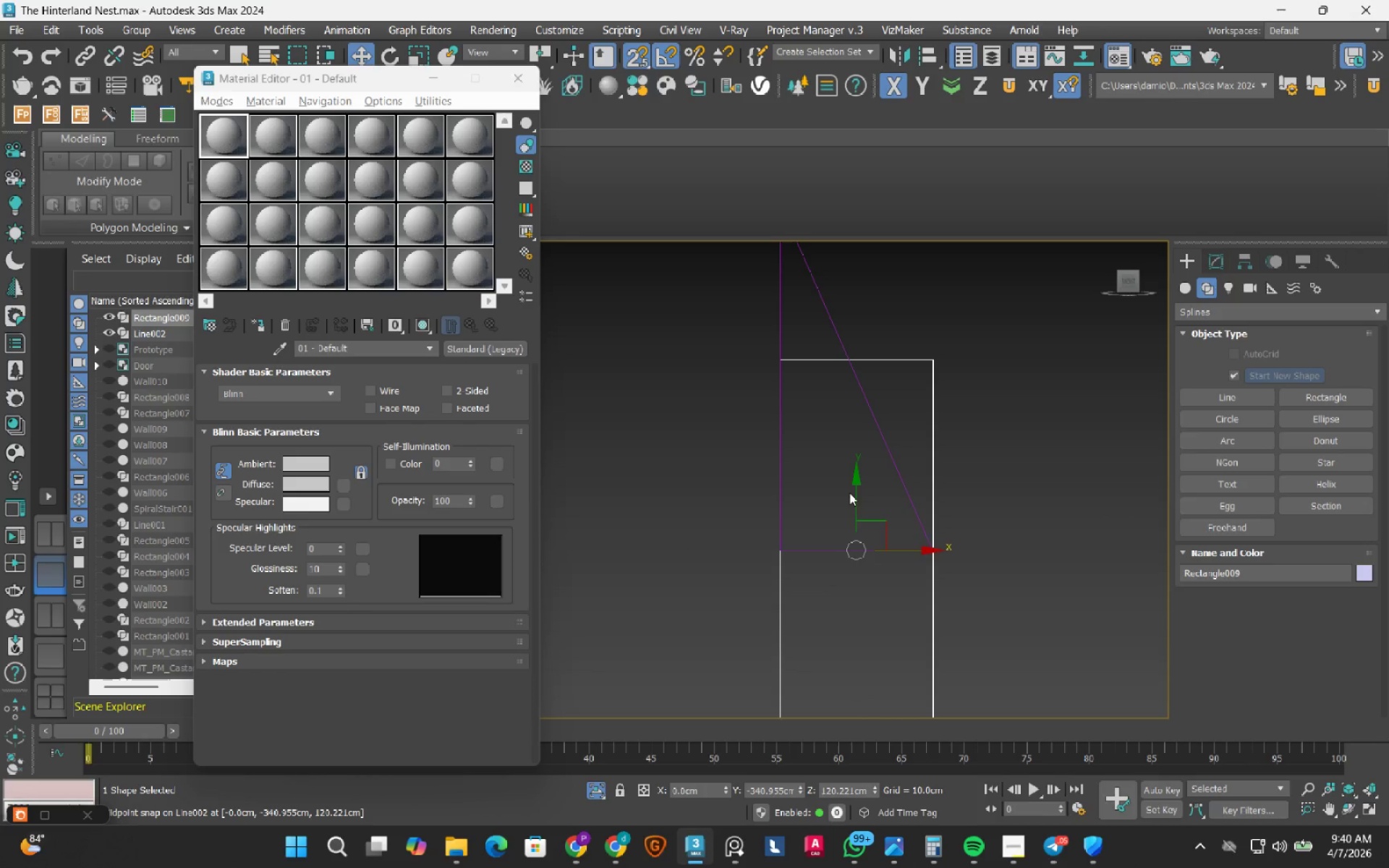 
left_click([854, 485])
 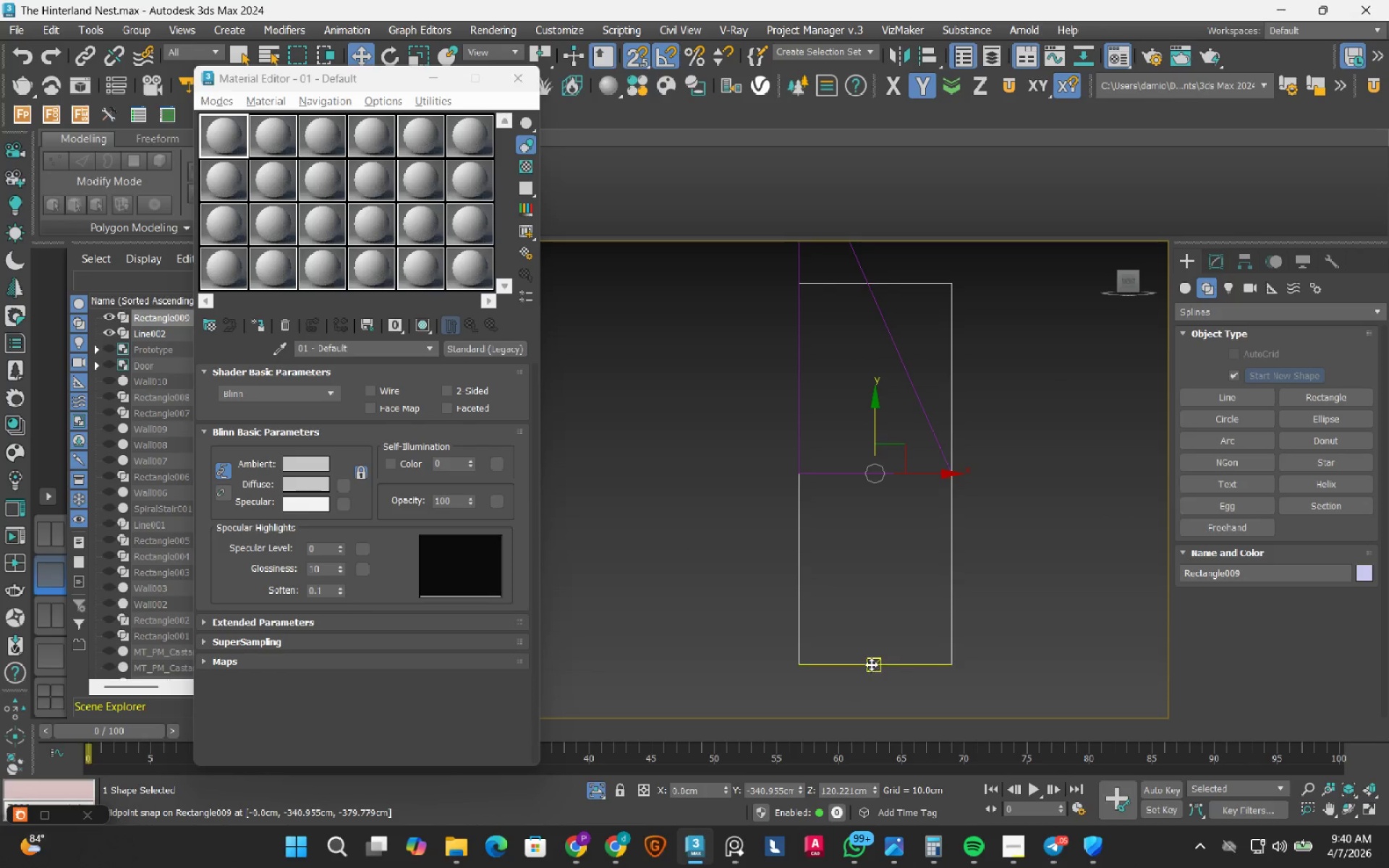 
left_click_drag(start_coordinate=[871, 664], to_coordinate=[880, 481])
 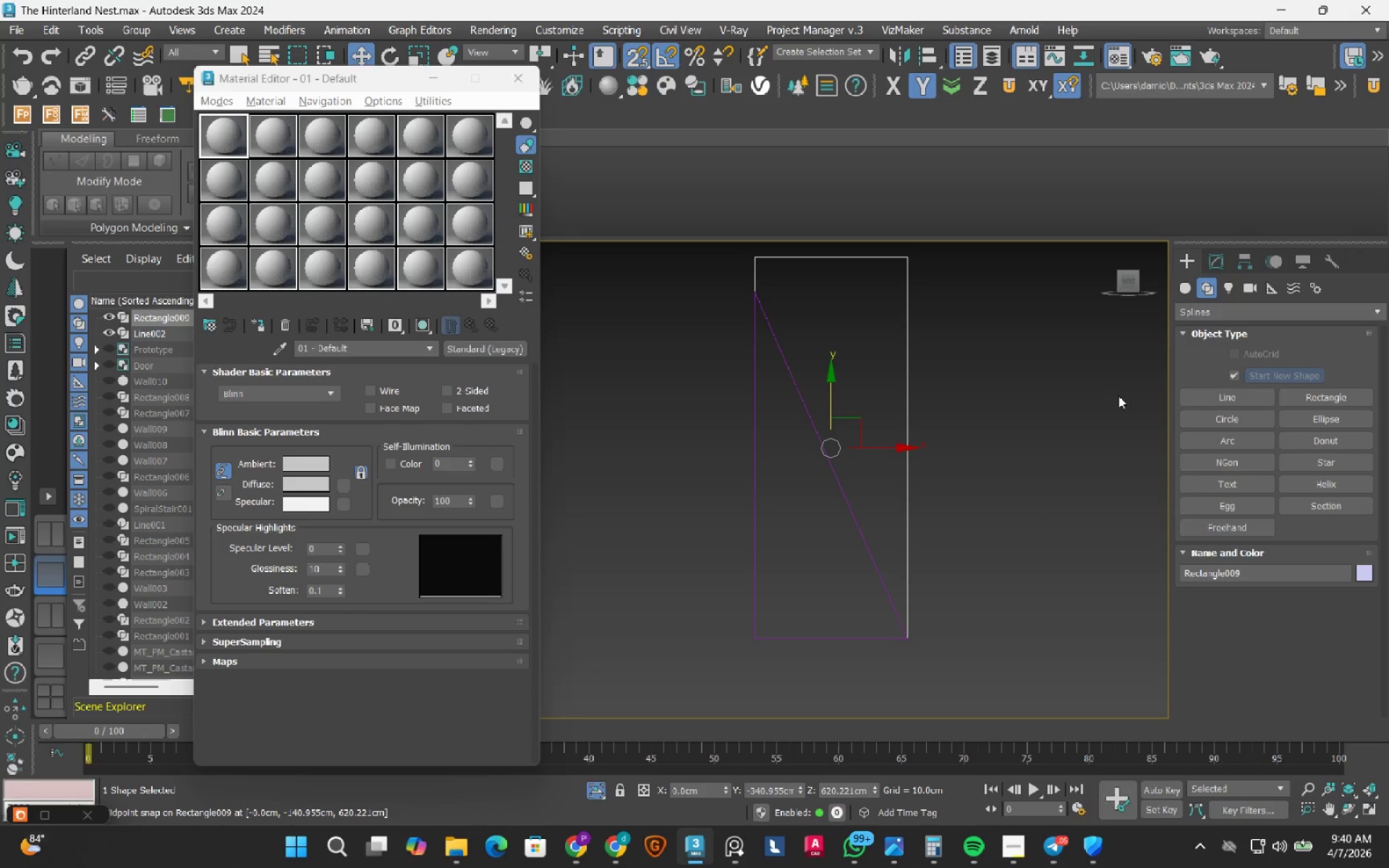 
left_click([1211, 268])
 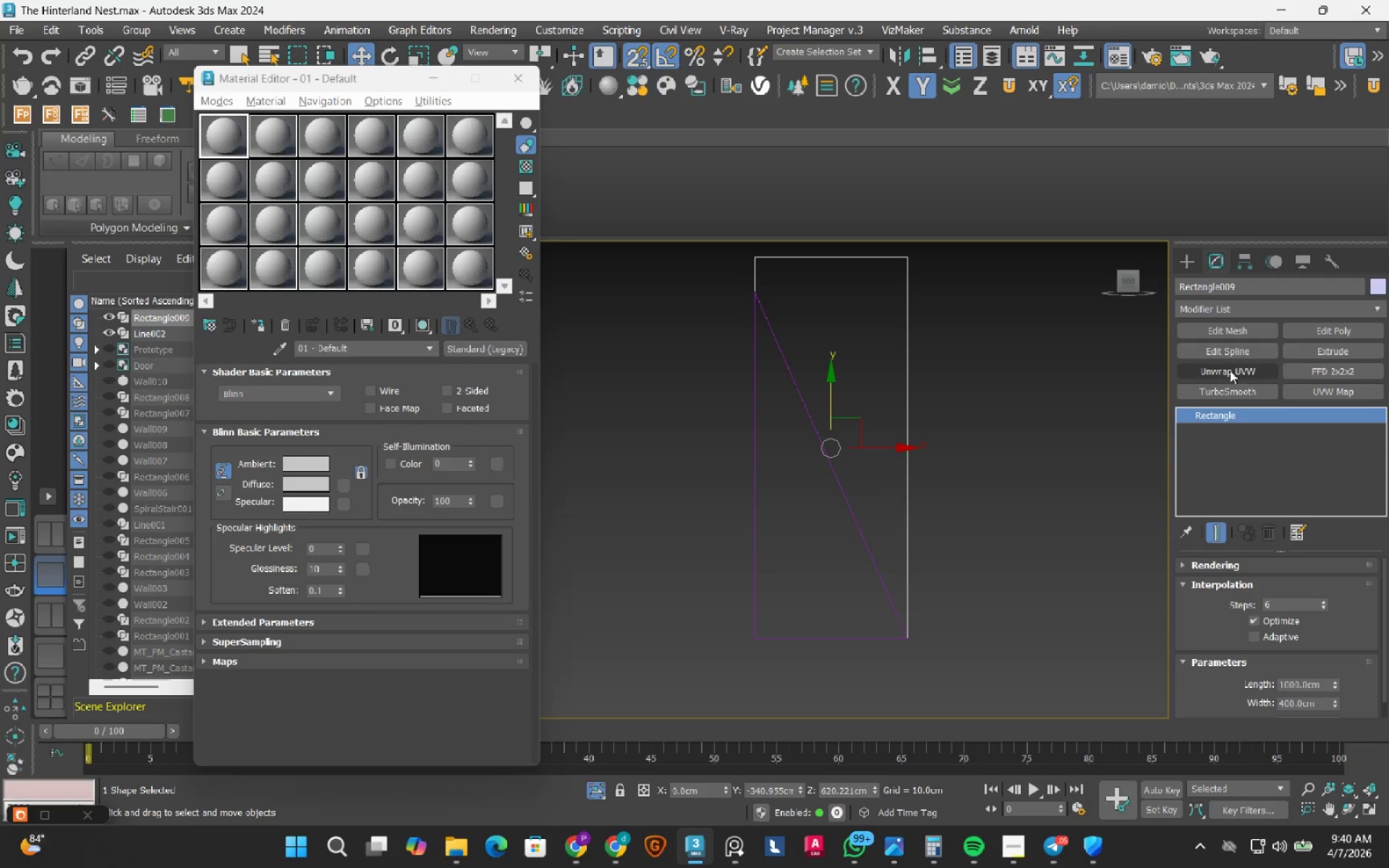 
left_click([1235, 348])
 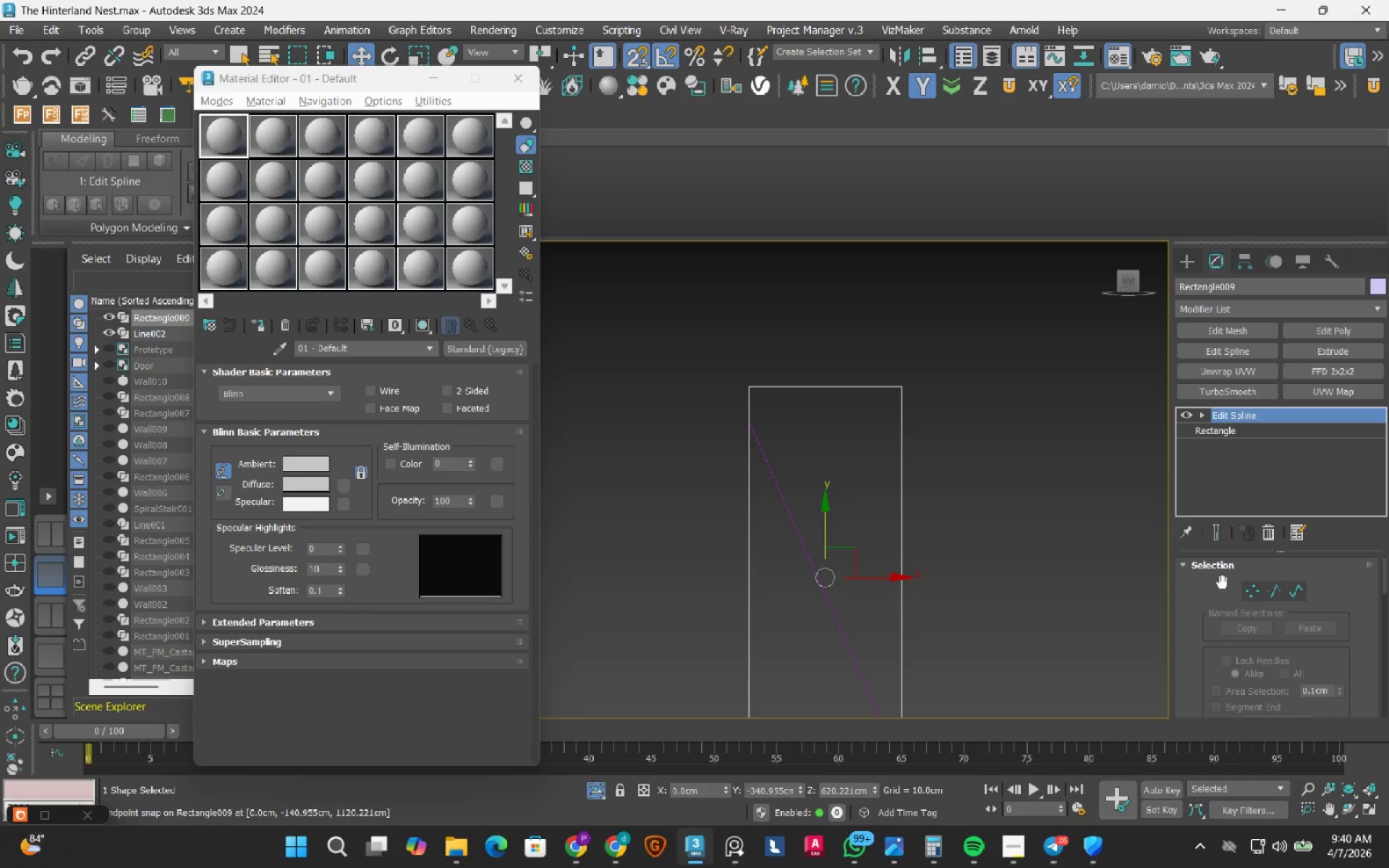 
wait(5.8)
 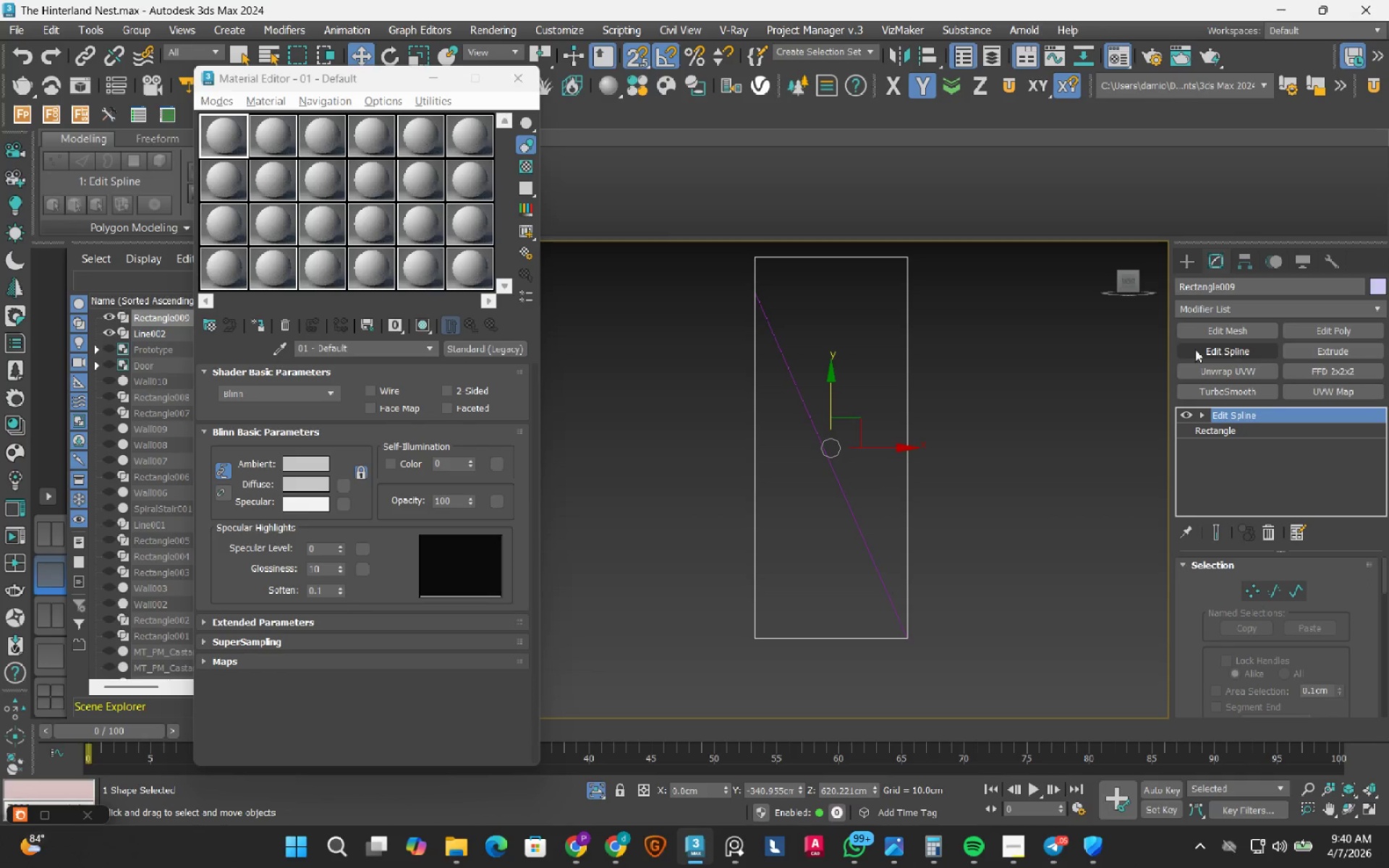 
left_click_drag(start_coordinate=[836, 357], to_coordinate=[827, 427])
 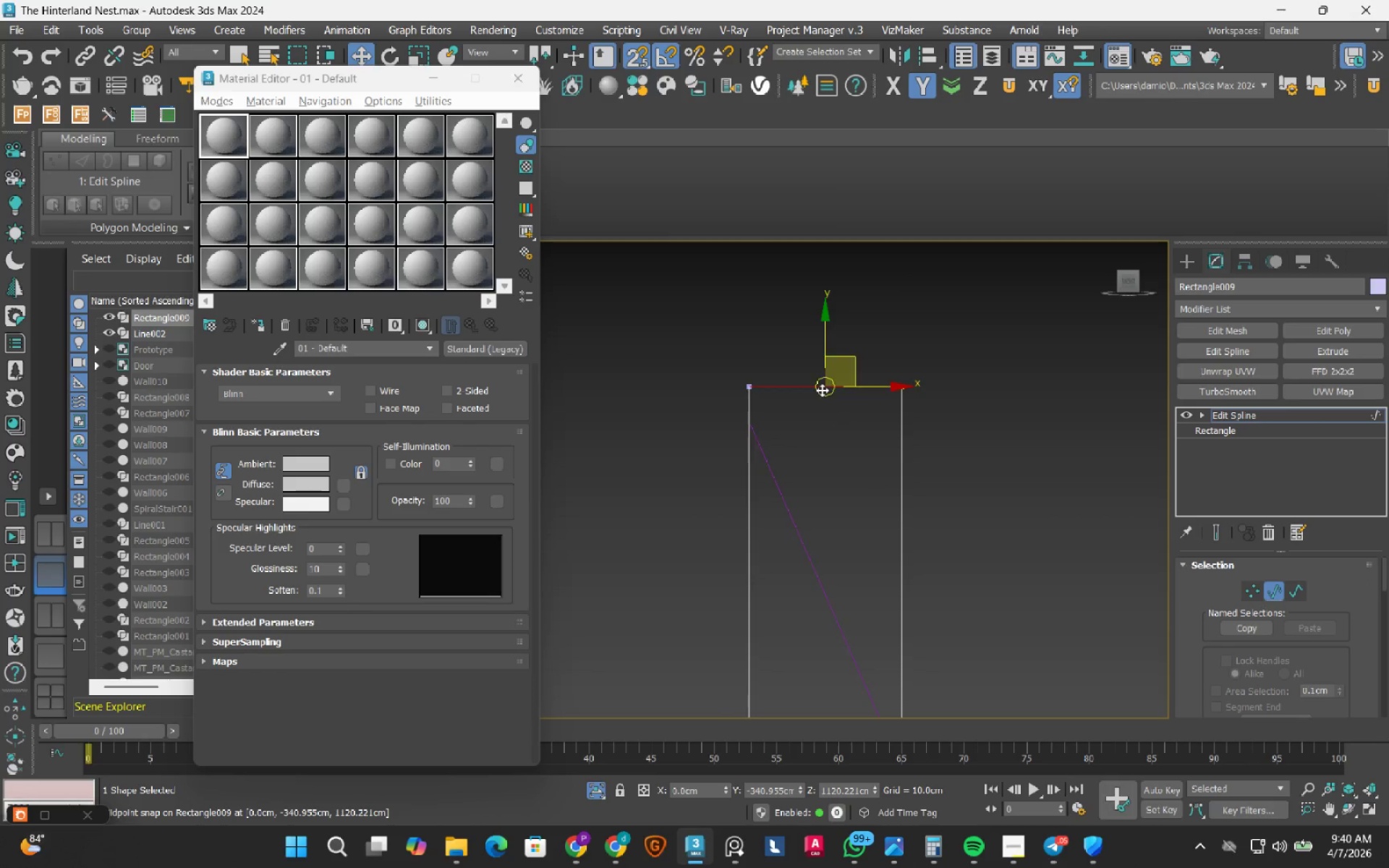 
scroll: coordinate [822, 390], scroll_direction: up, amount: 1.0
 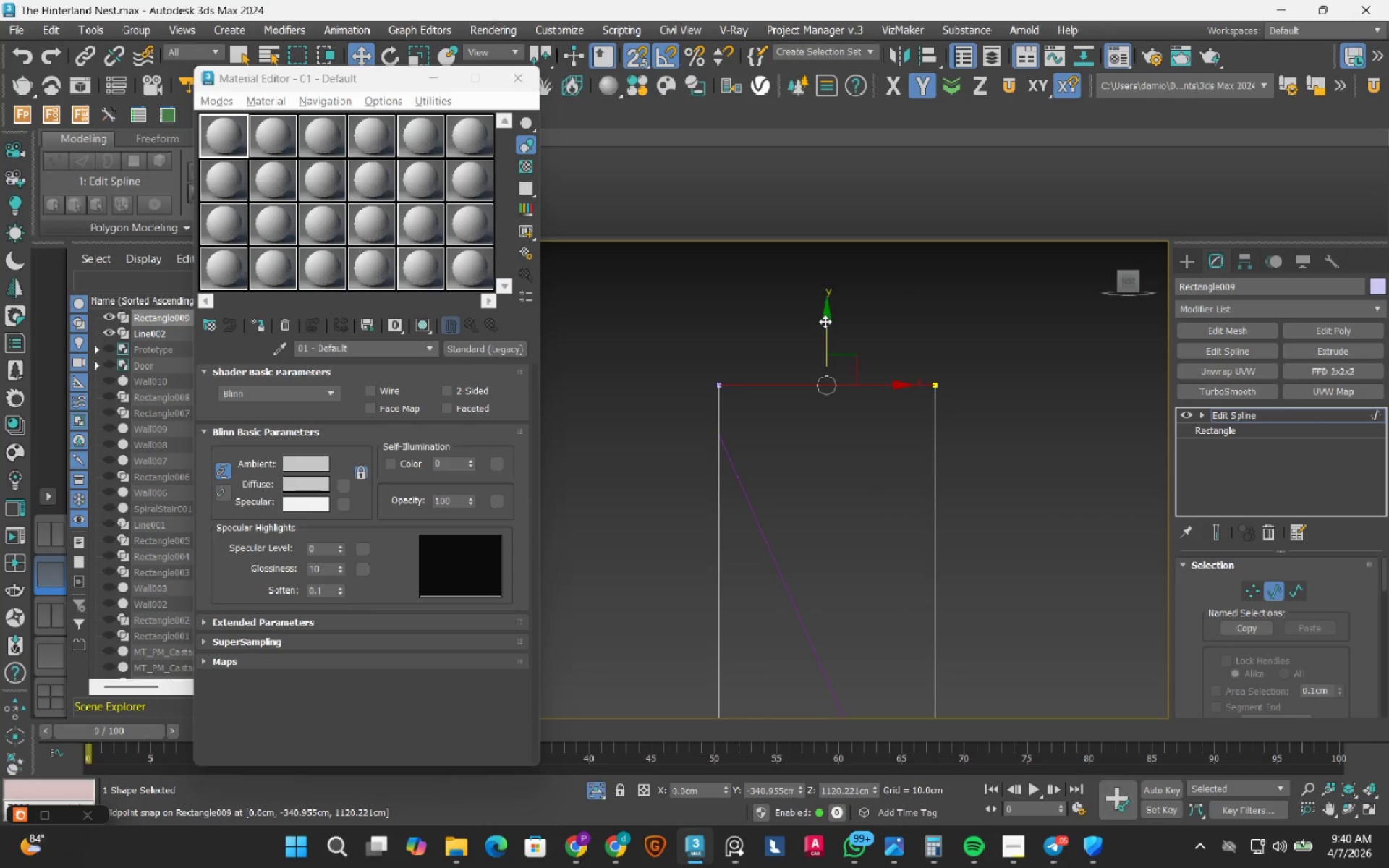 
left_click_drag(start_coordinate=[825, 320], to_coordinate=[710, 436])
 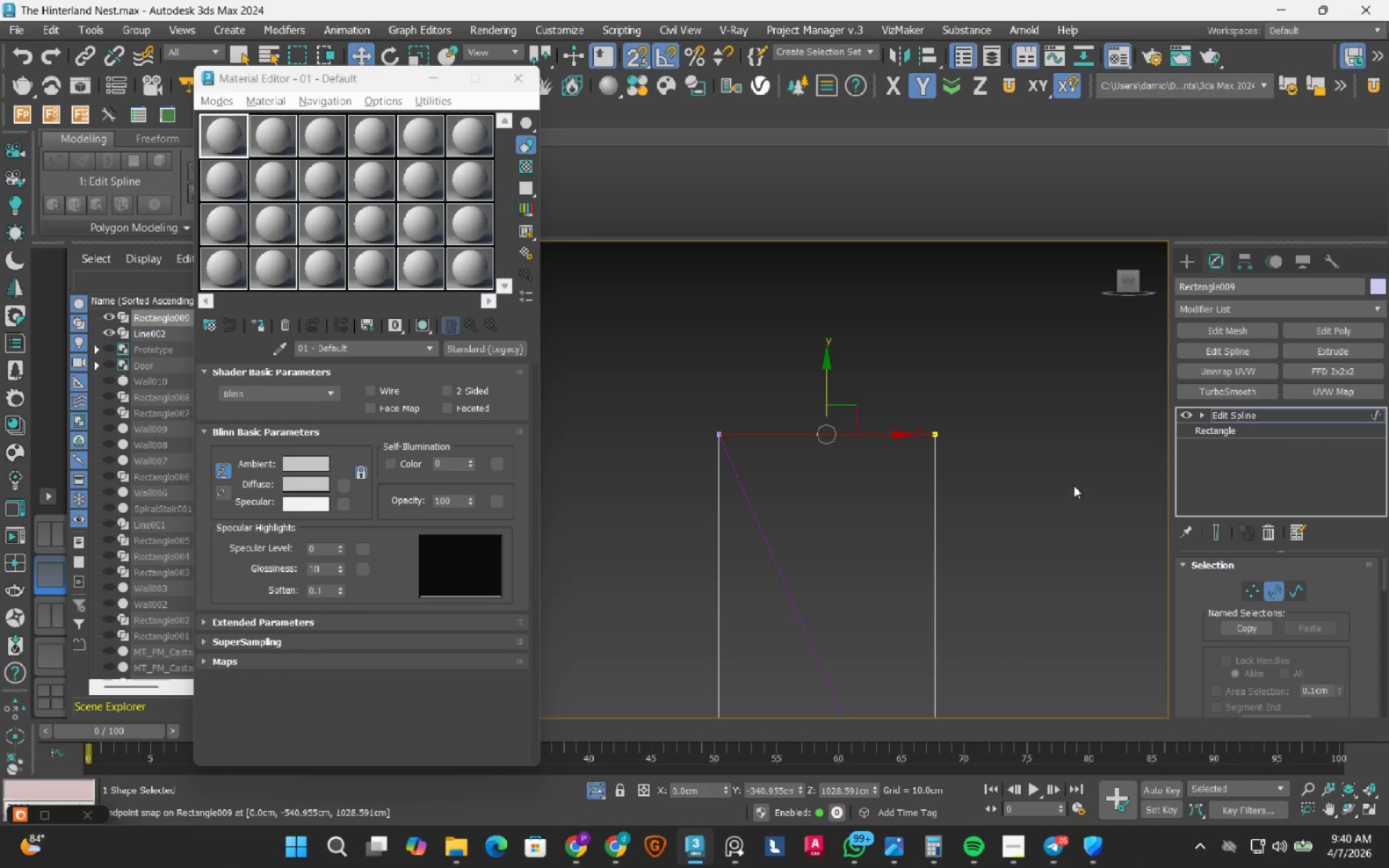 
scroll: coordinate [883, 453], scroll_direction: down, amount: 2.0
 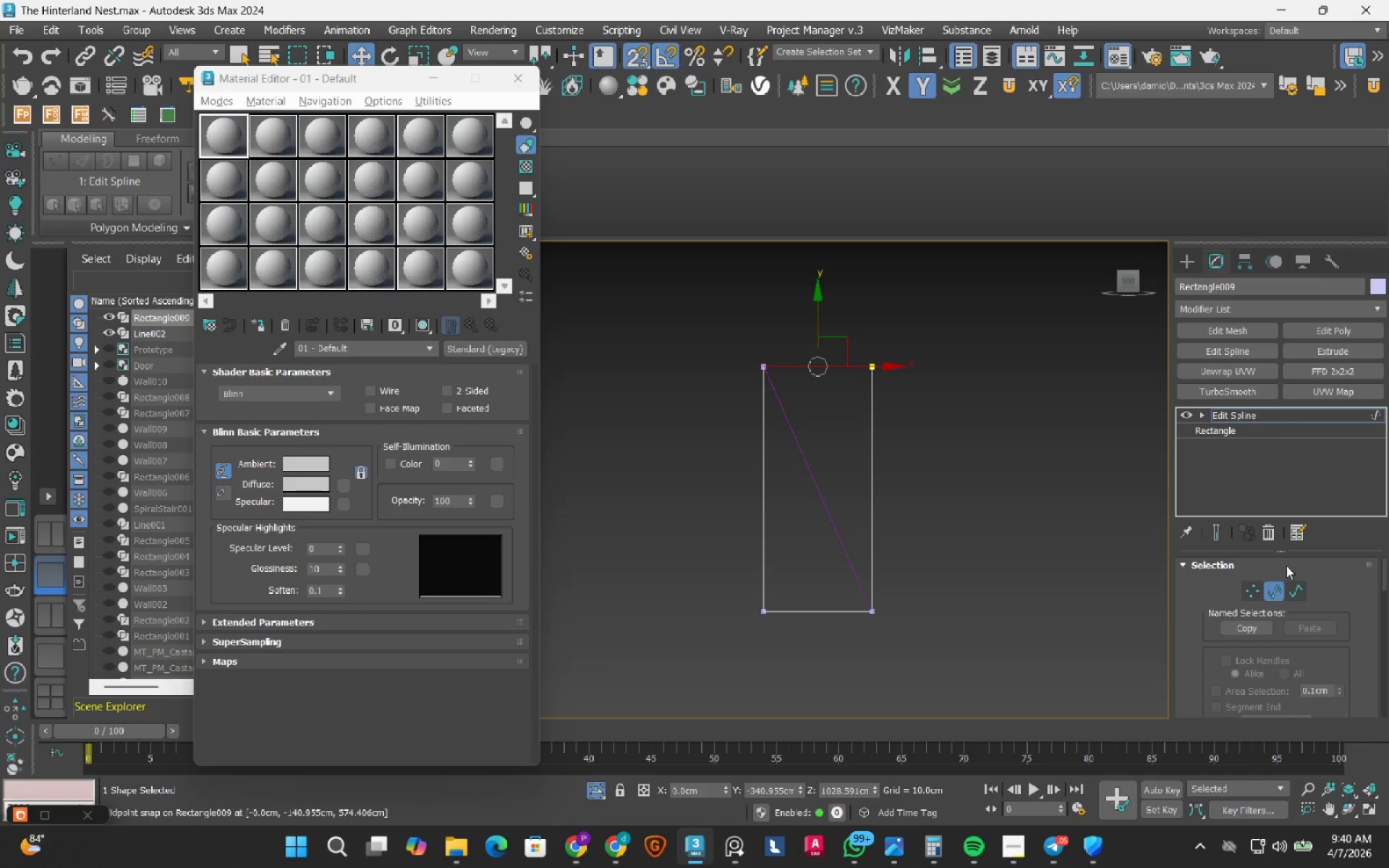 
left_click([1376, 417])
 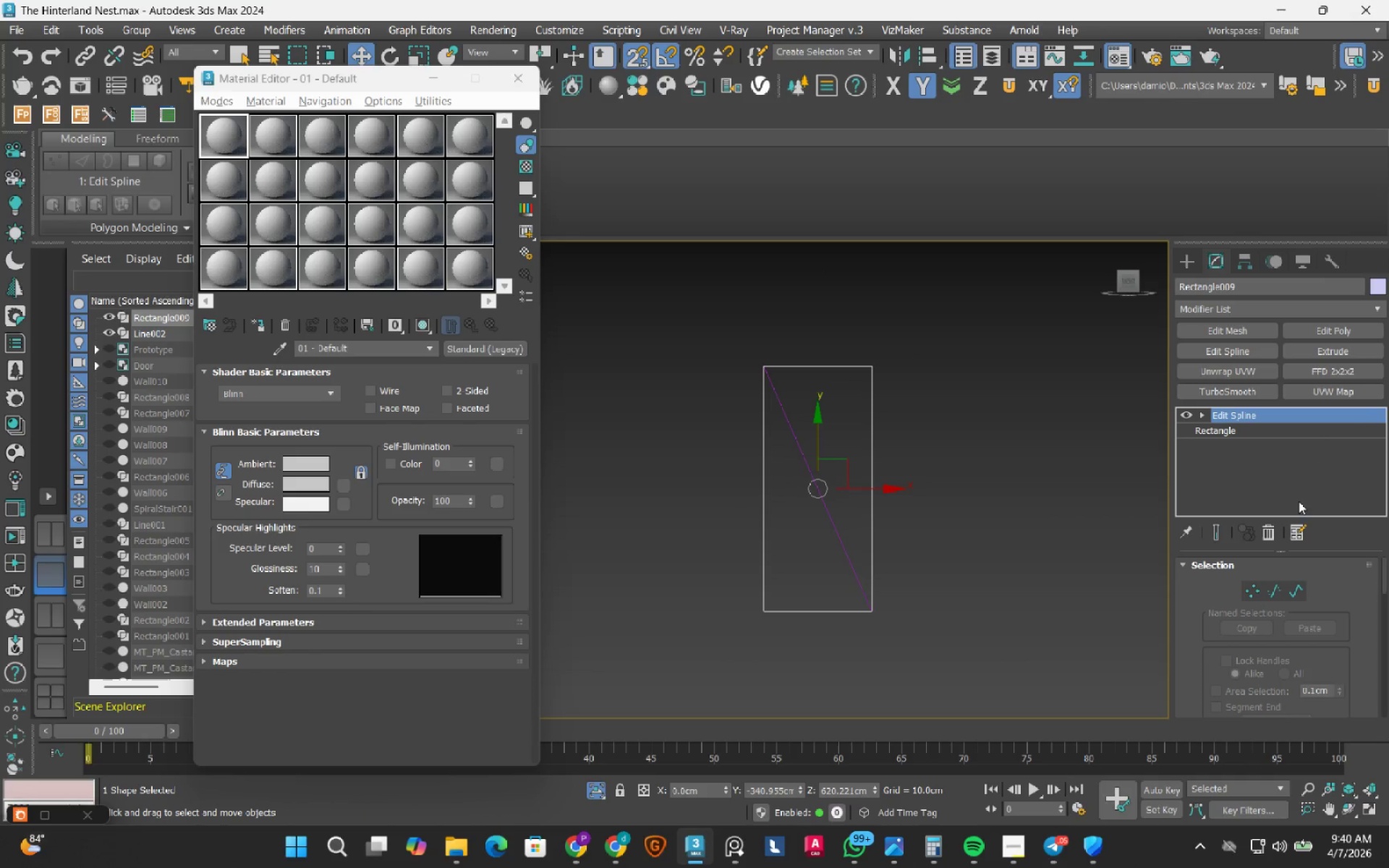 
left_click([1267, 540])
 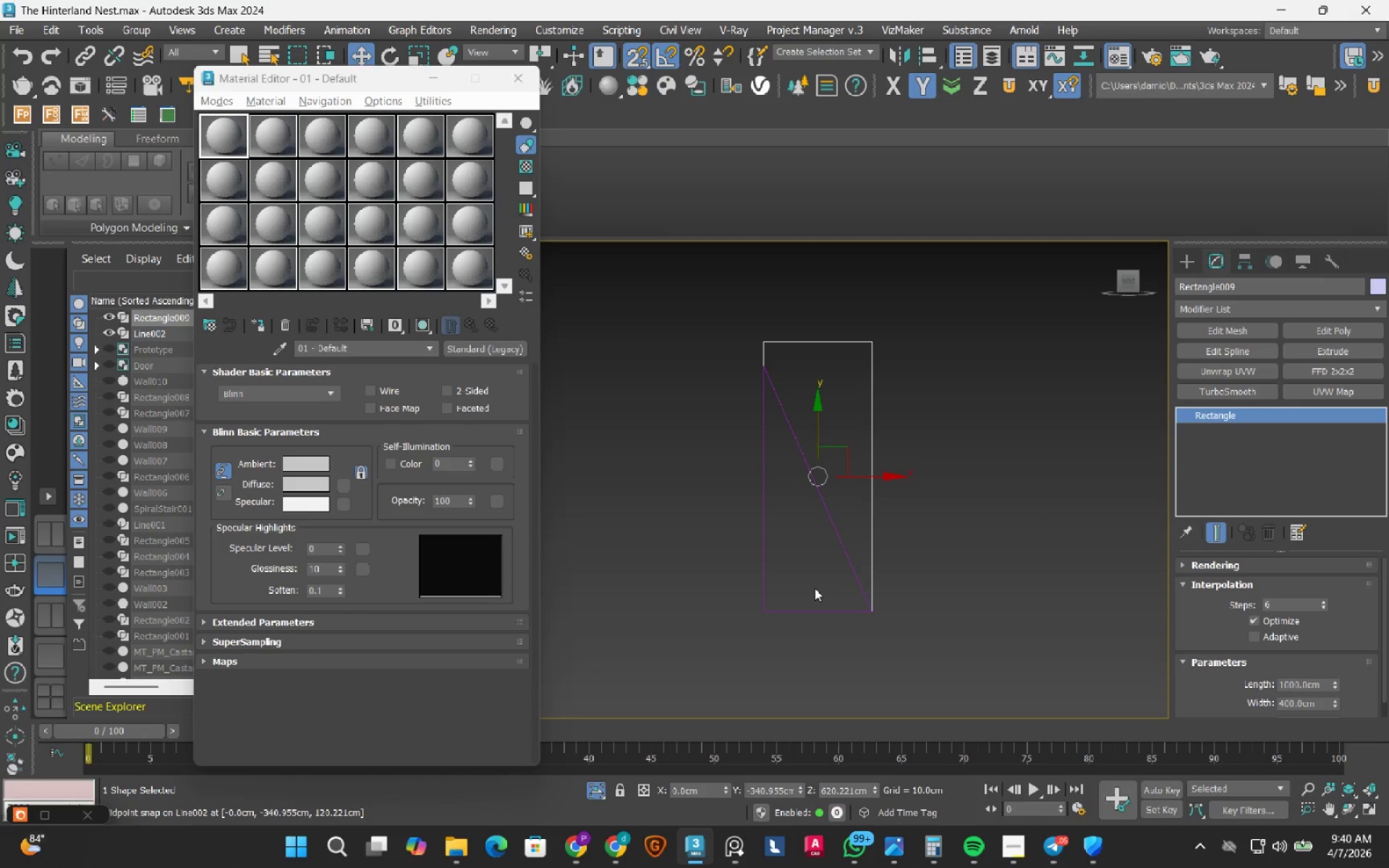 
wait(6.48)
 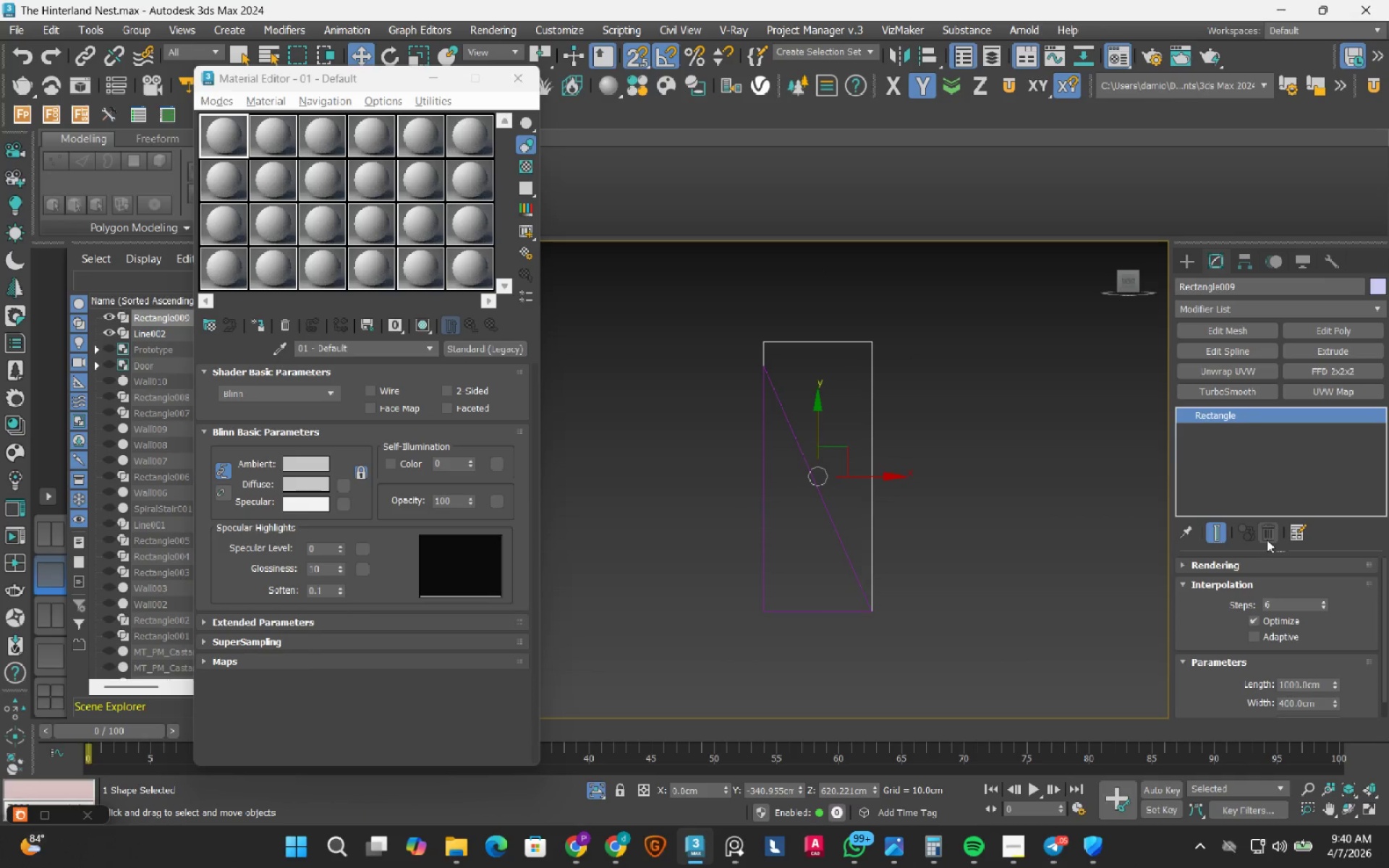 
left_click([732, 847])
 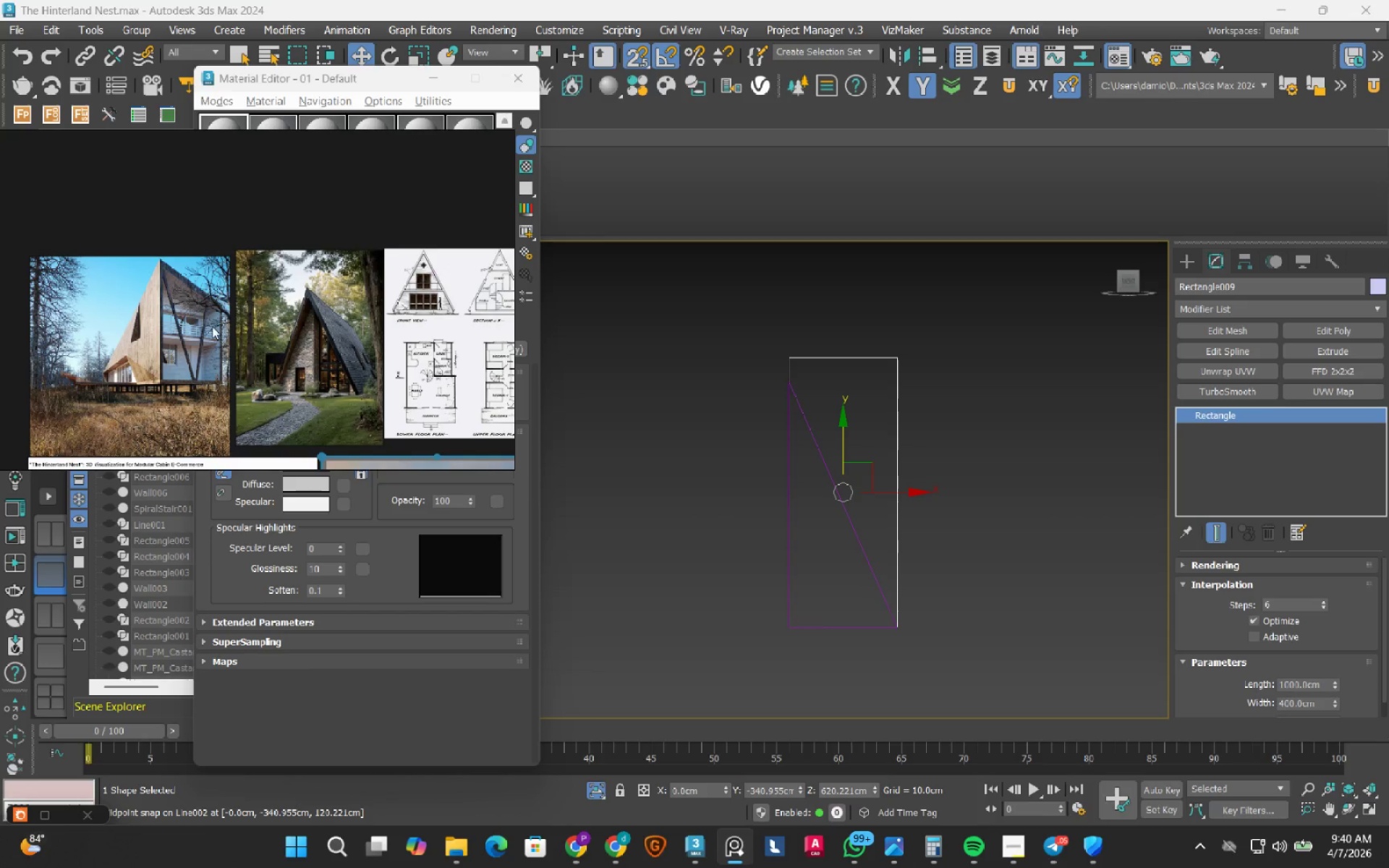 
scroll: coordinate [374, 373], scroll_direction: up, amount: 6.0
 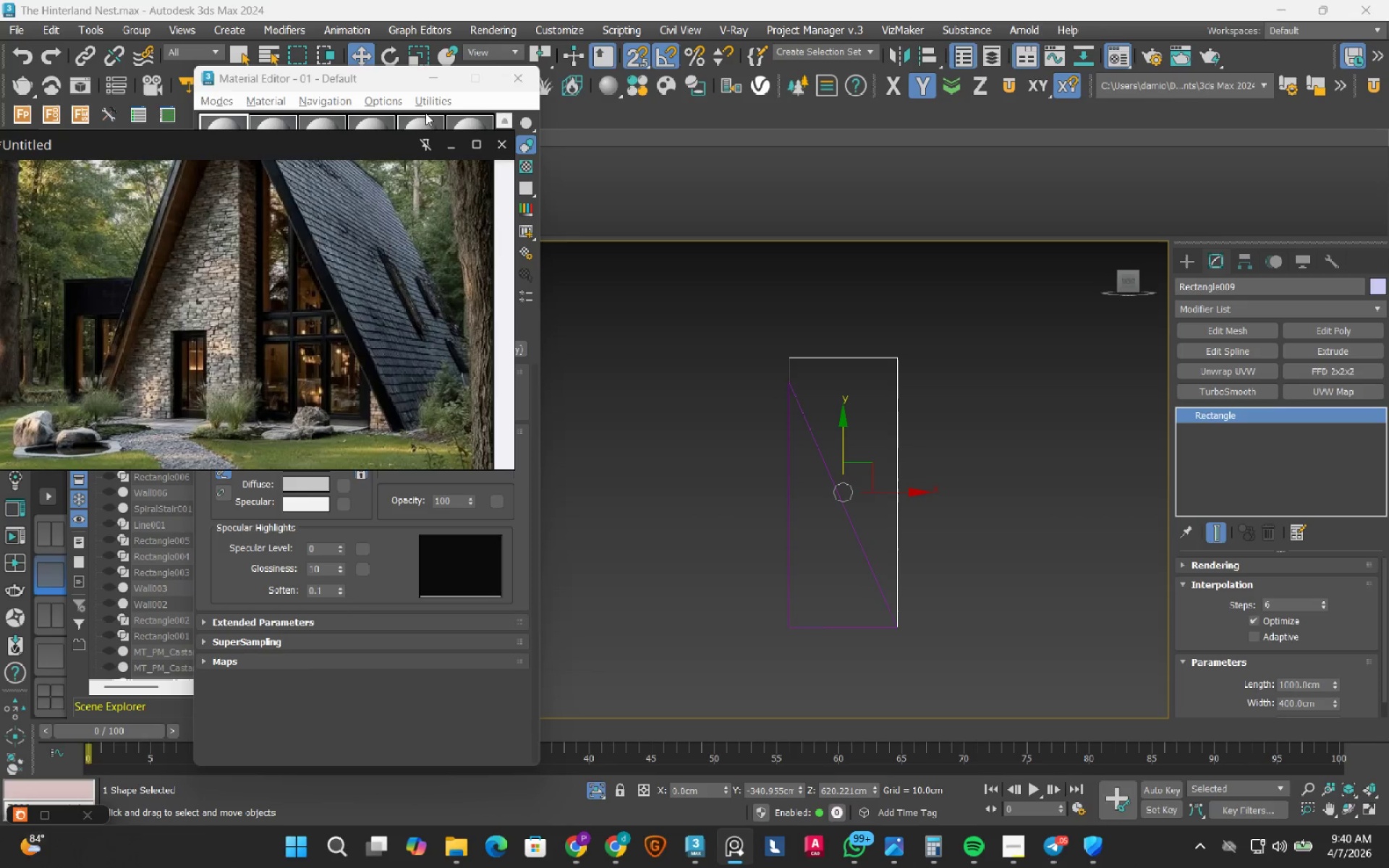 
left_click([451, 149])
 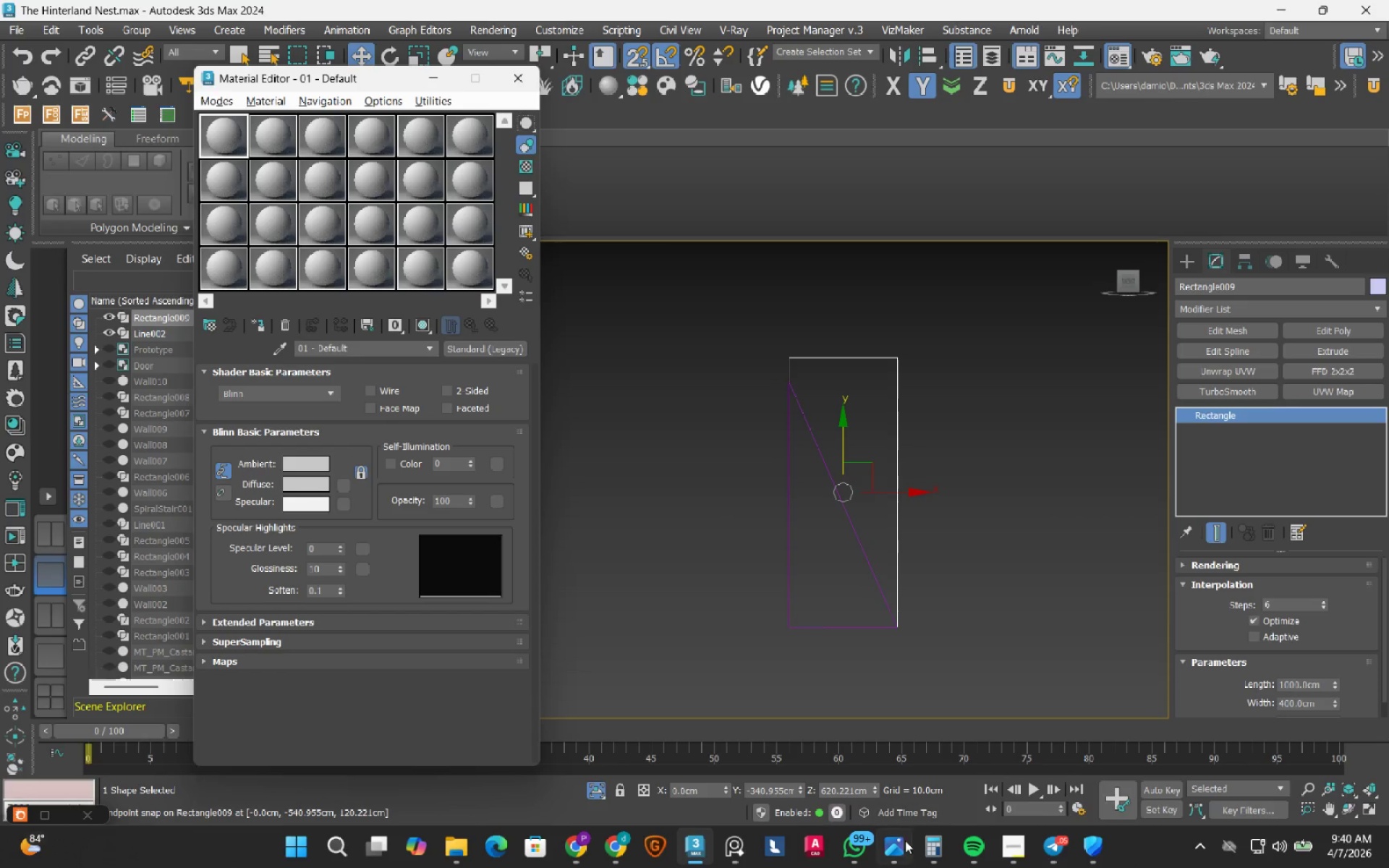 
left_click([921, 858])
 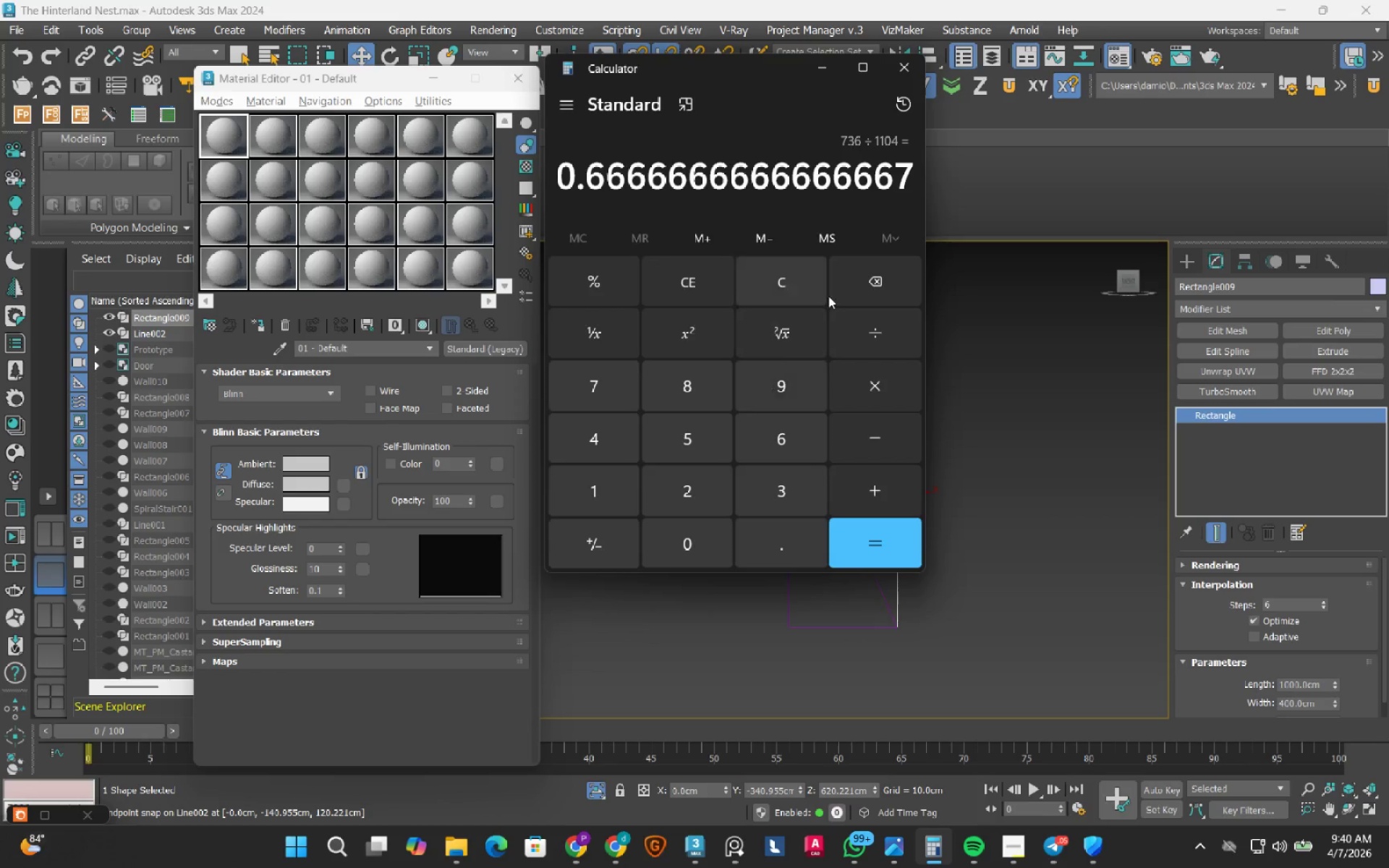 
left_click([814, 273])
 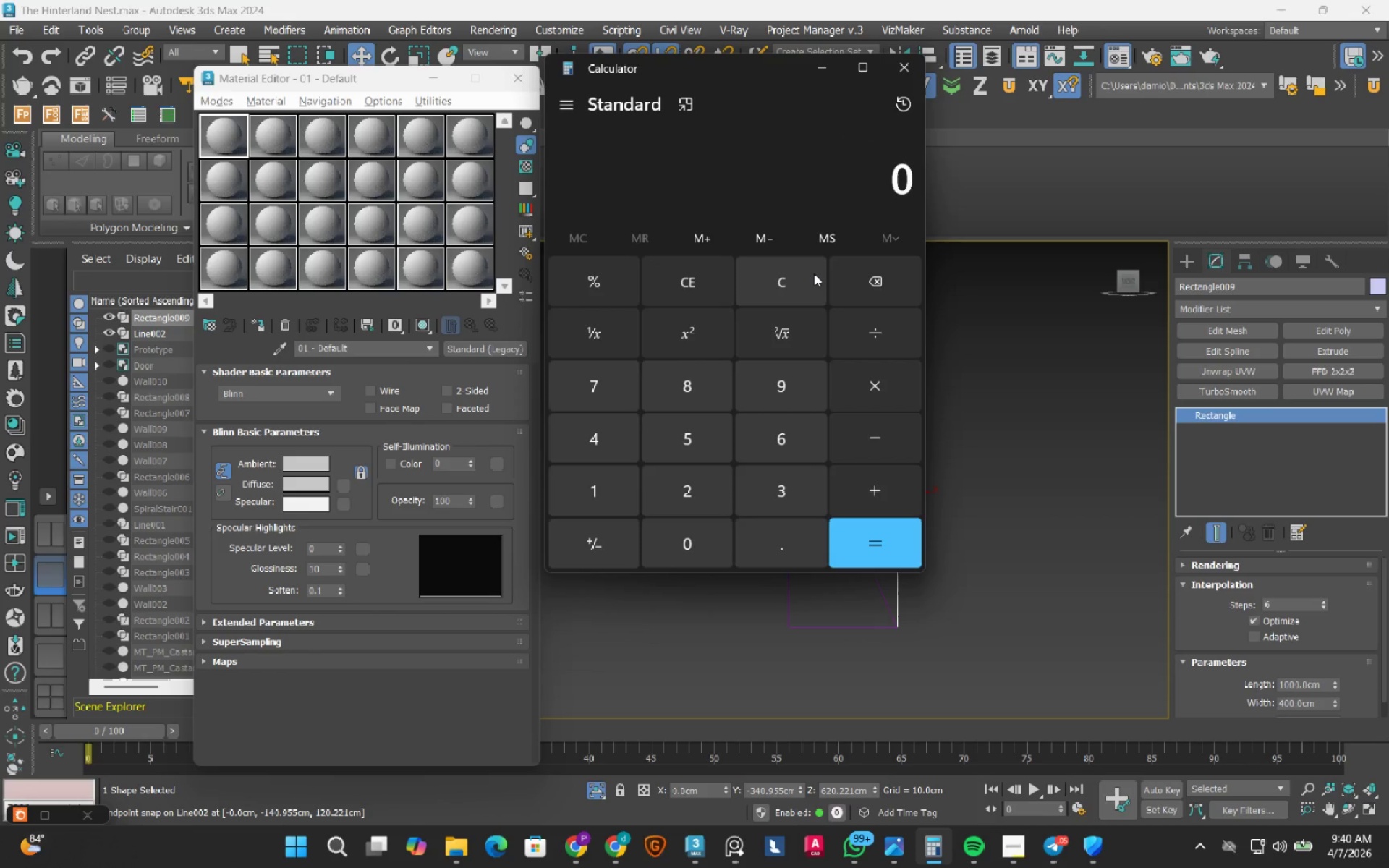 
key(Numpad4)
 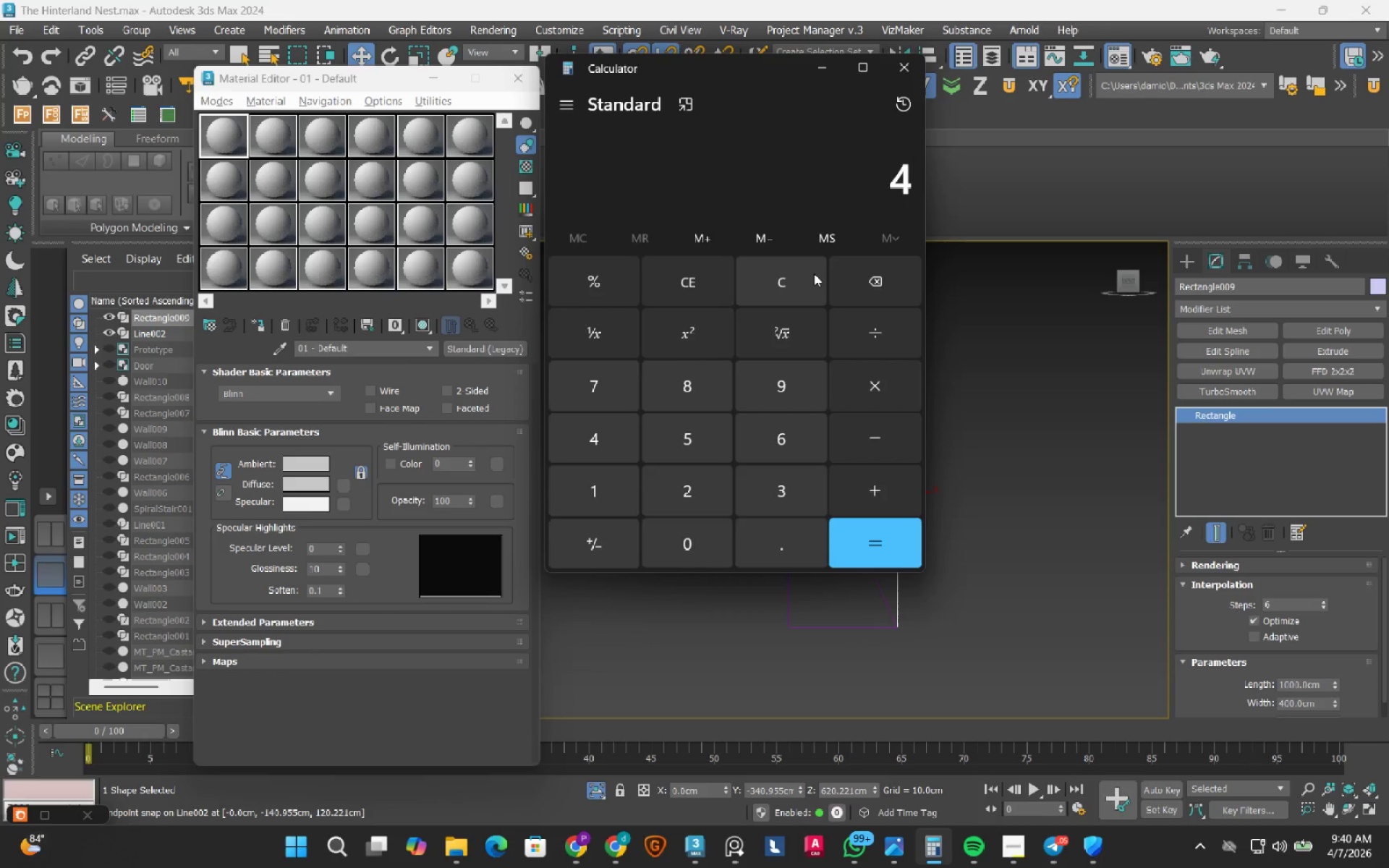 
key(Numpad0)
 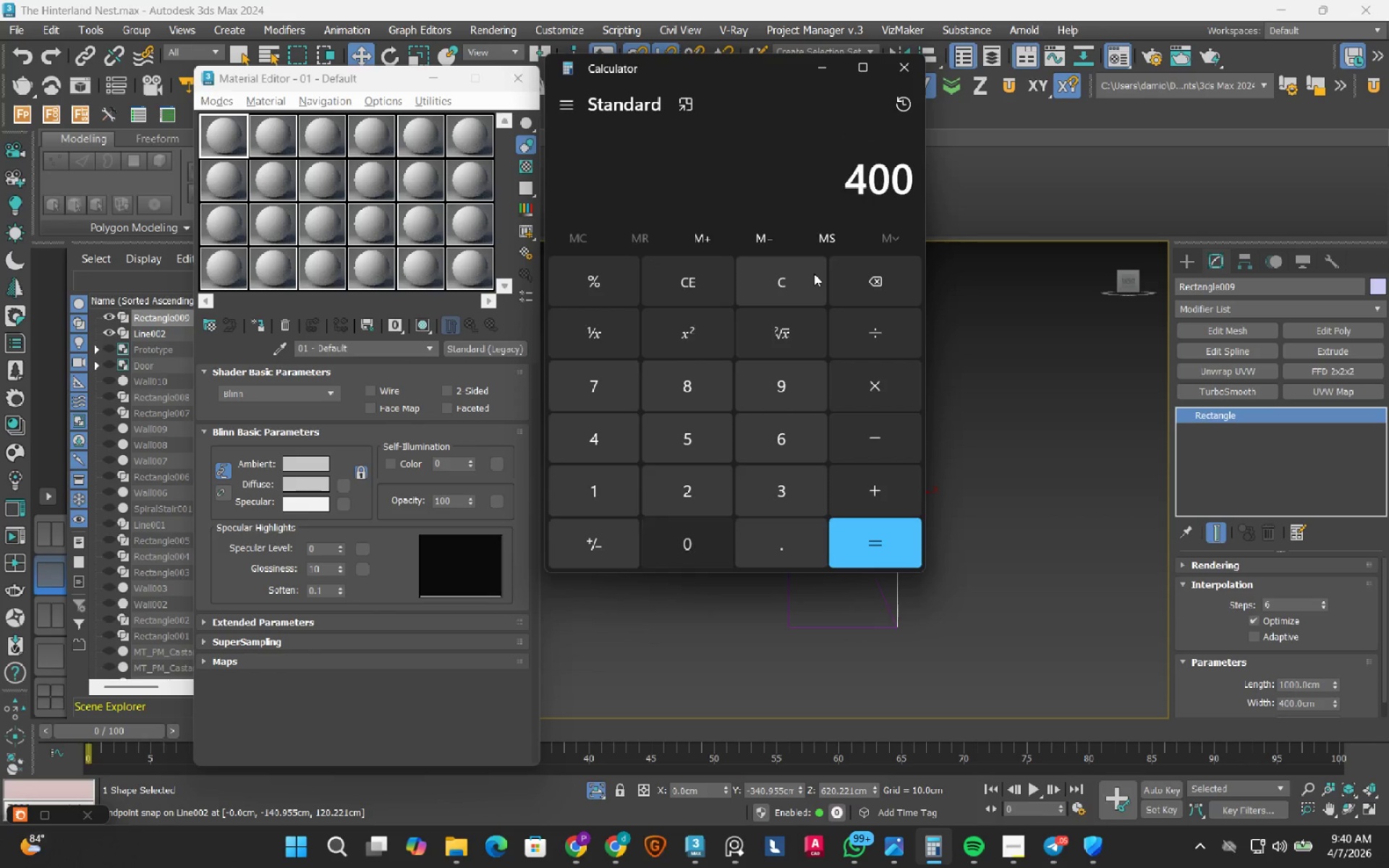 
key(Numpad0)
 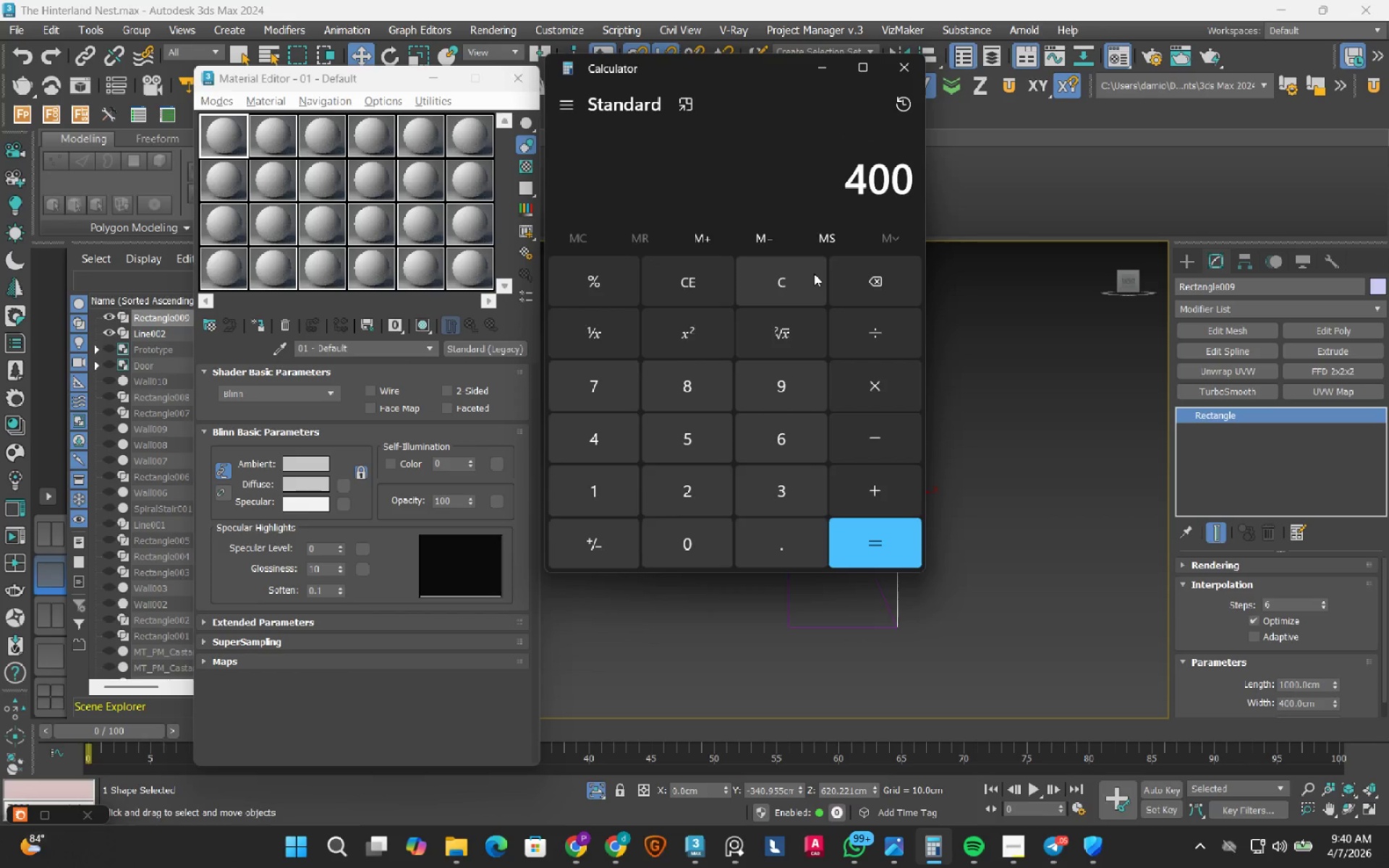 
key(NumpadDivide)
 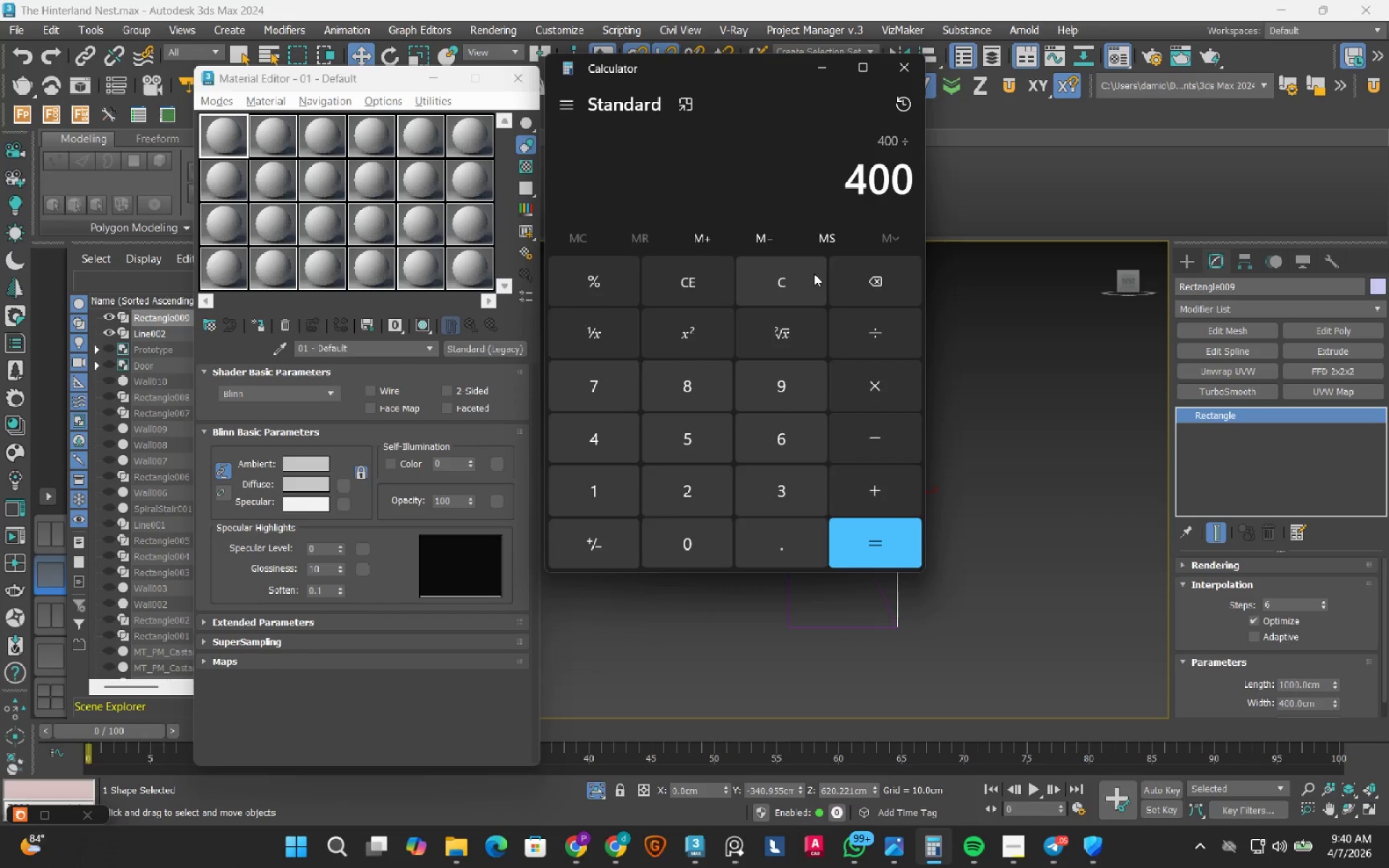 
key(Numpad3)
 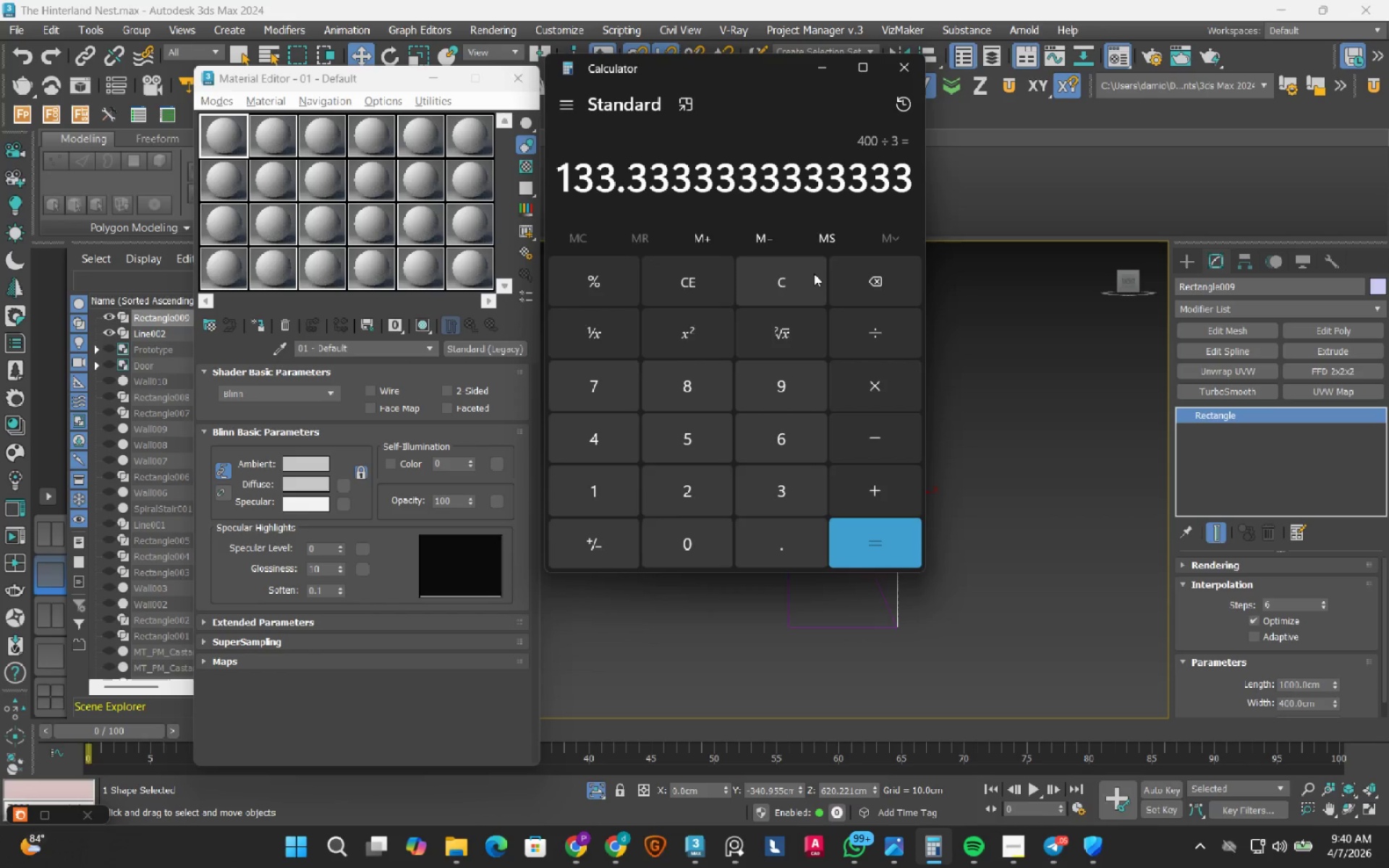 
key(NumpadEnter)
 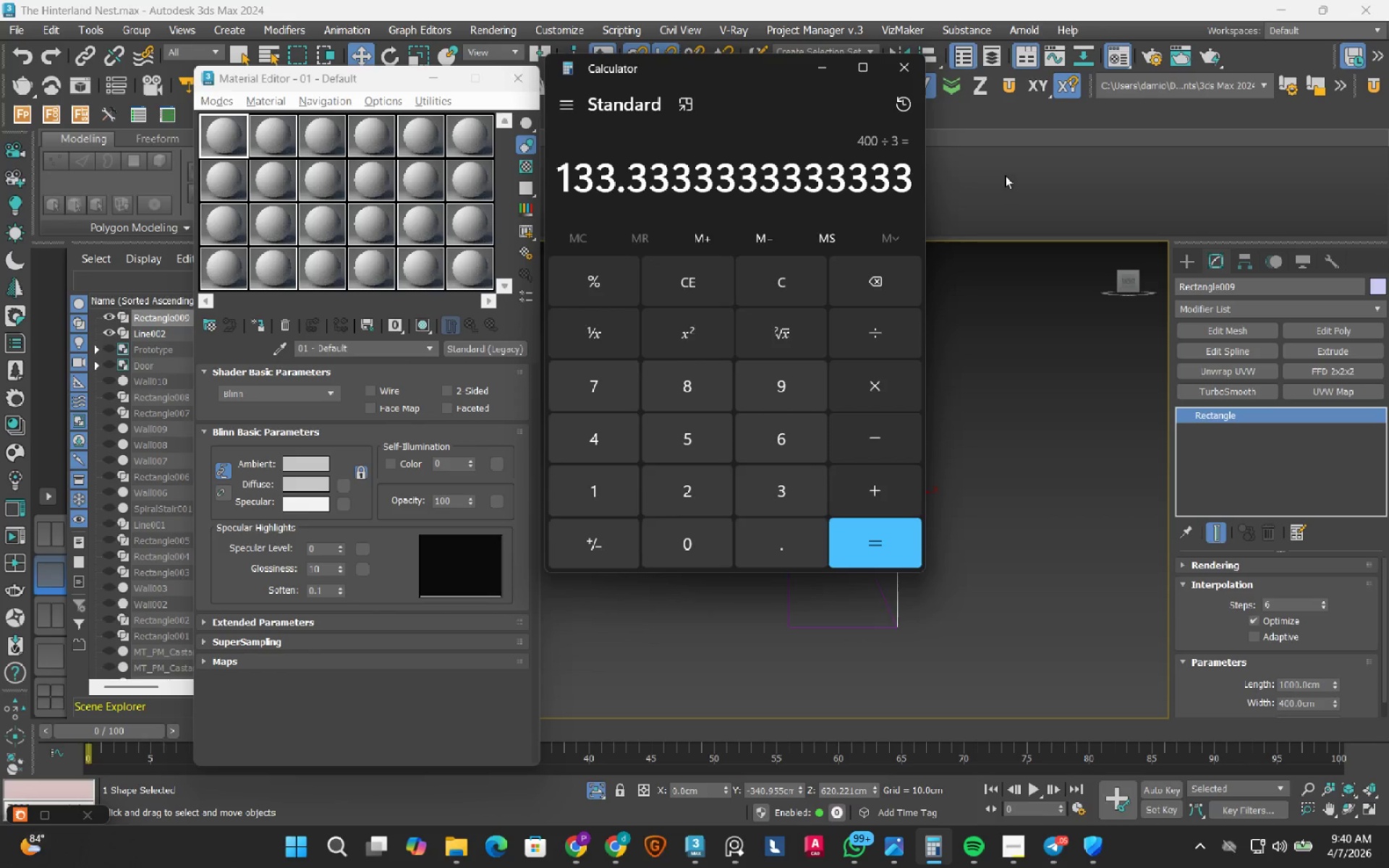 
left_click([825, 69])
 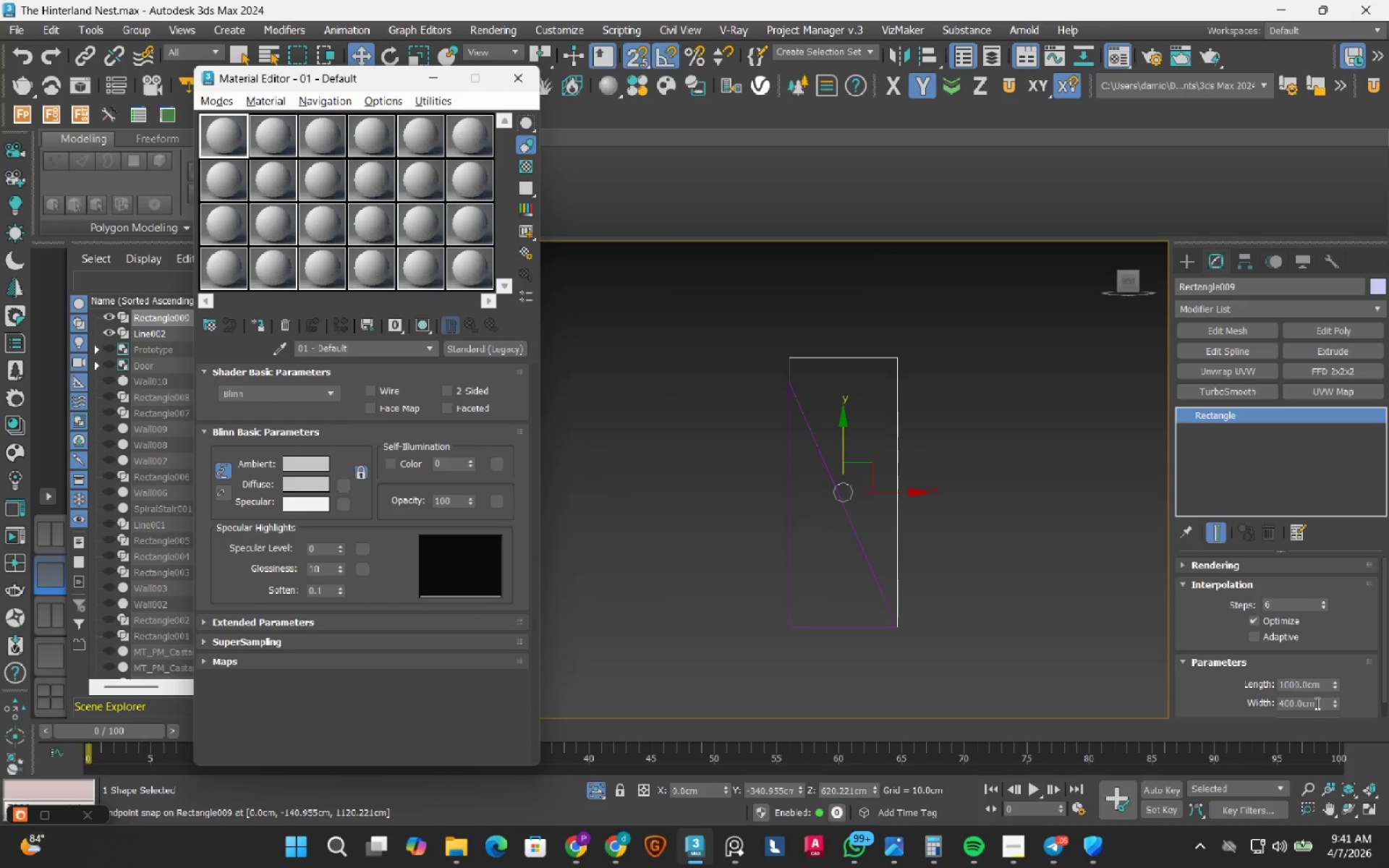 
double_click([1316, 703])
 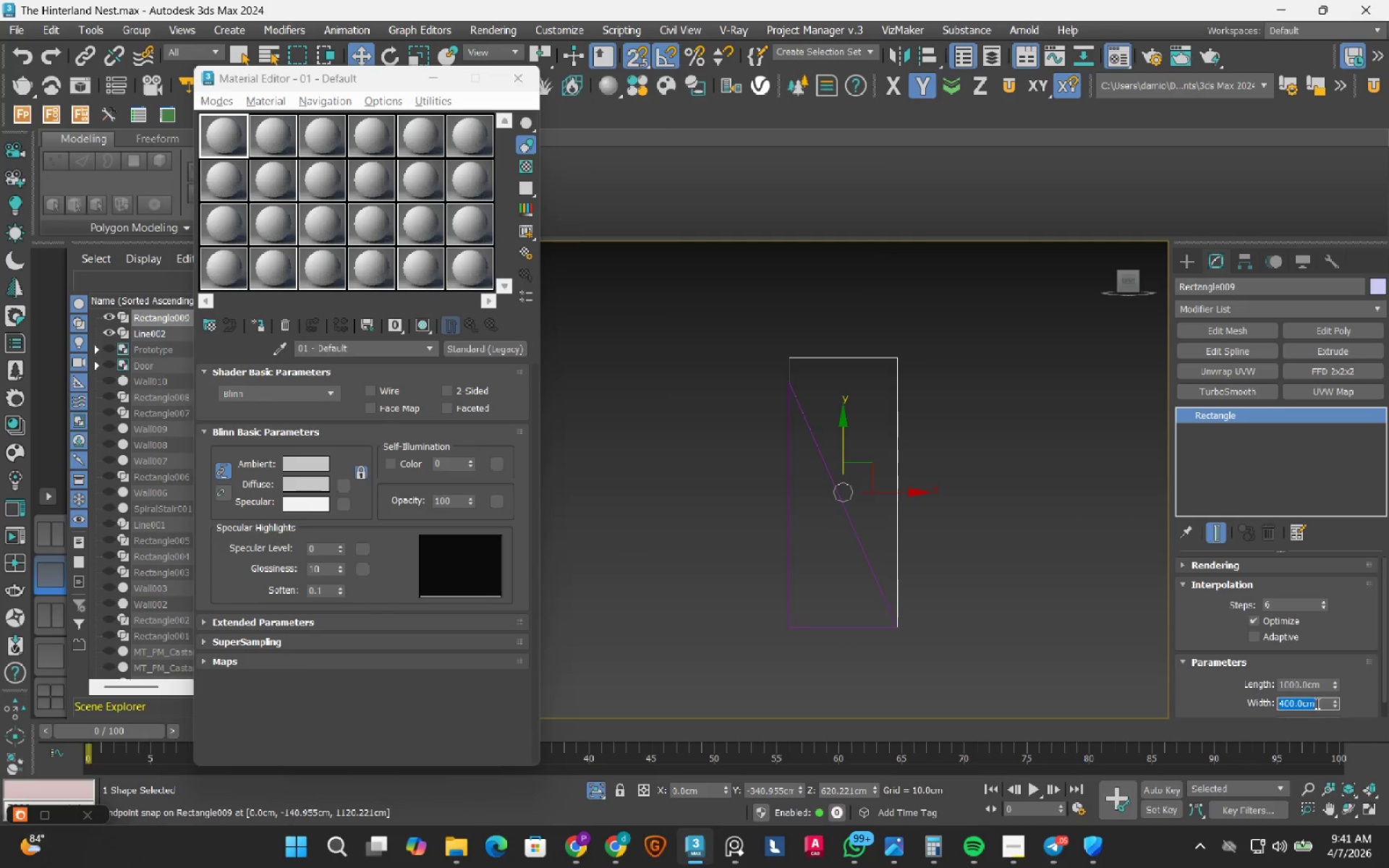 
key(Numpad1)
 